 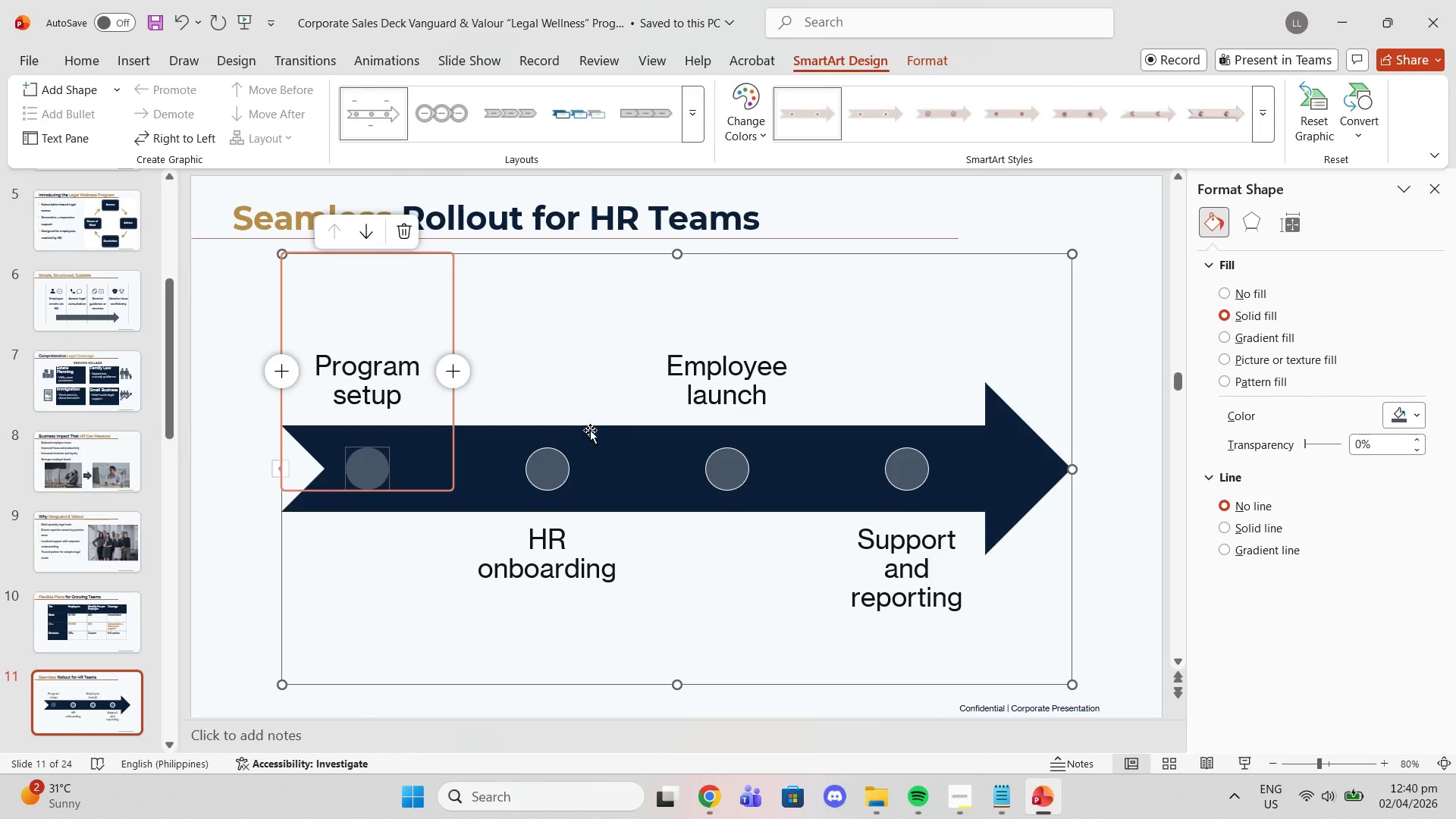 
left_click([1255, 525])
 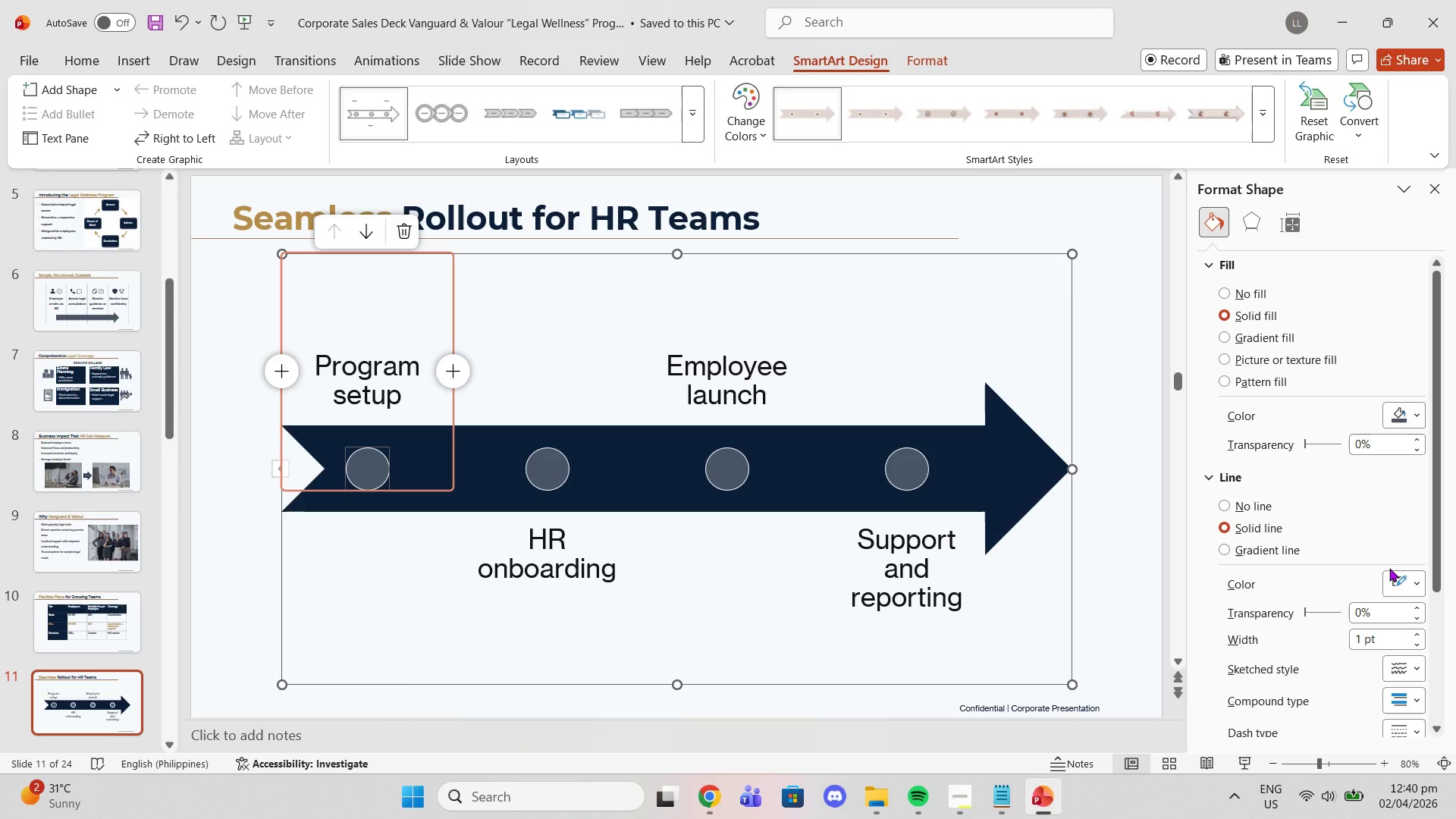 
left_click([1407, 580])
 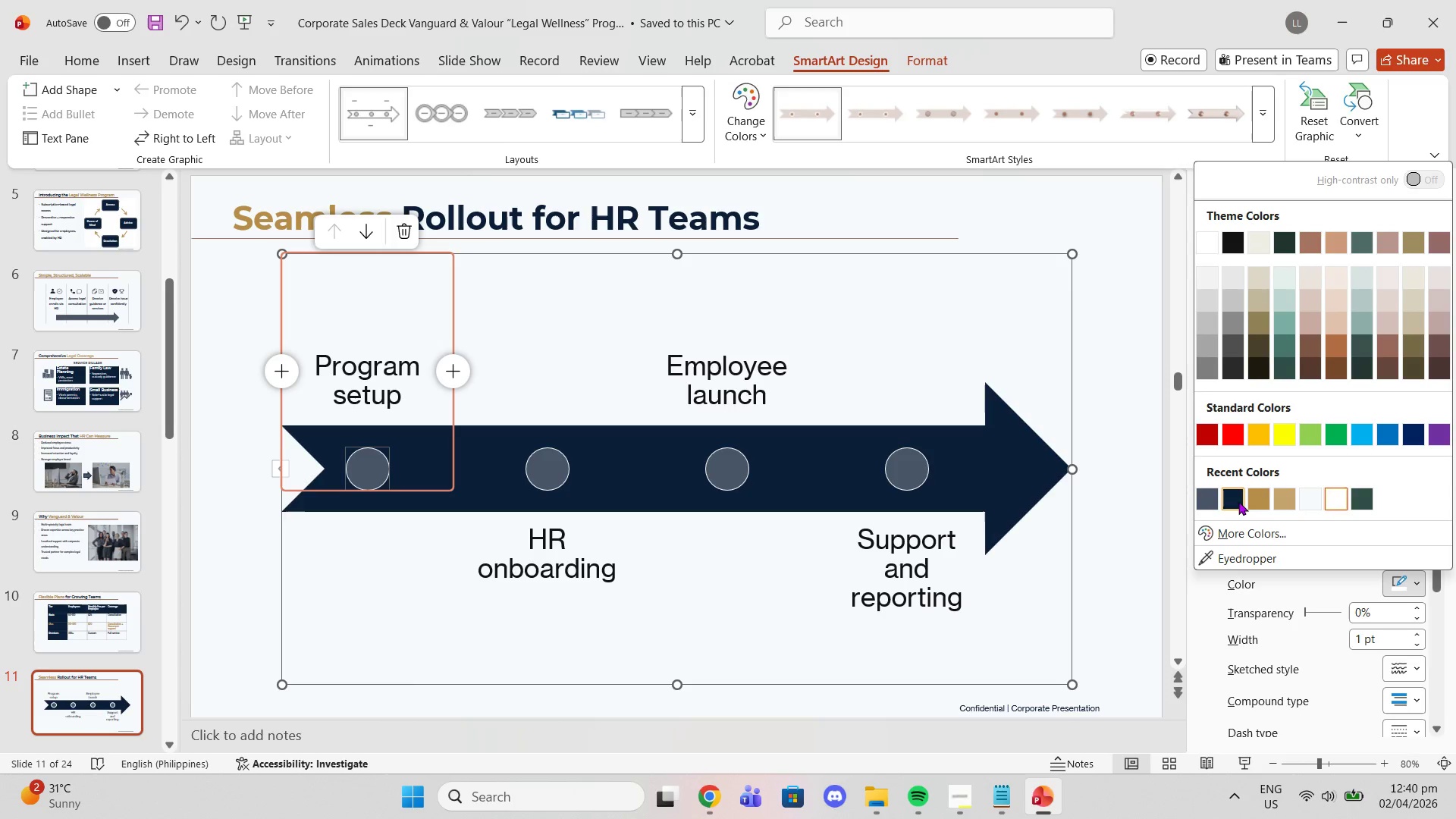 
left_click([1257, 499])
 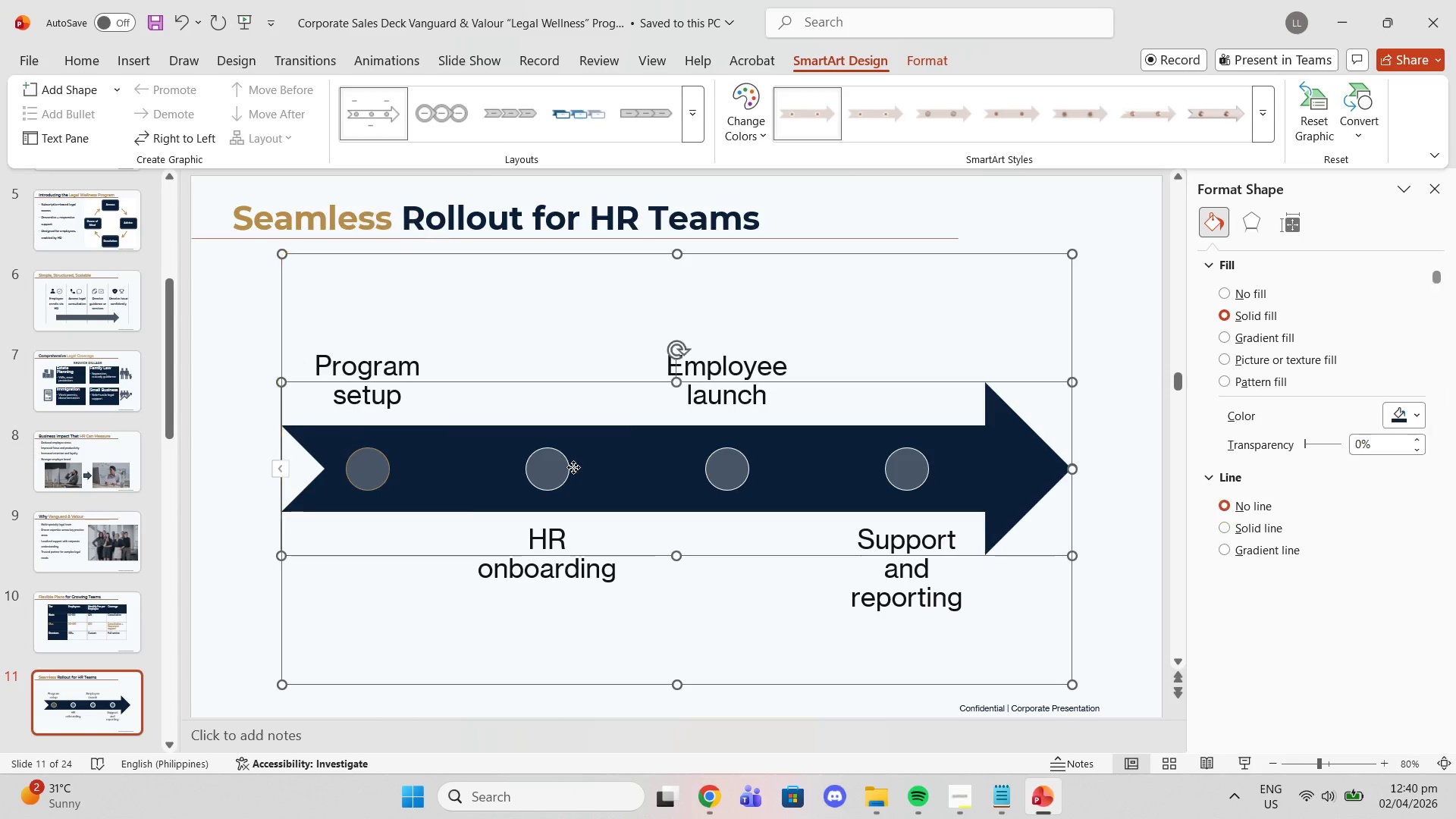 
double_click([566, 469])
 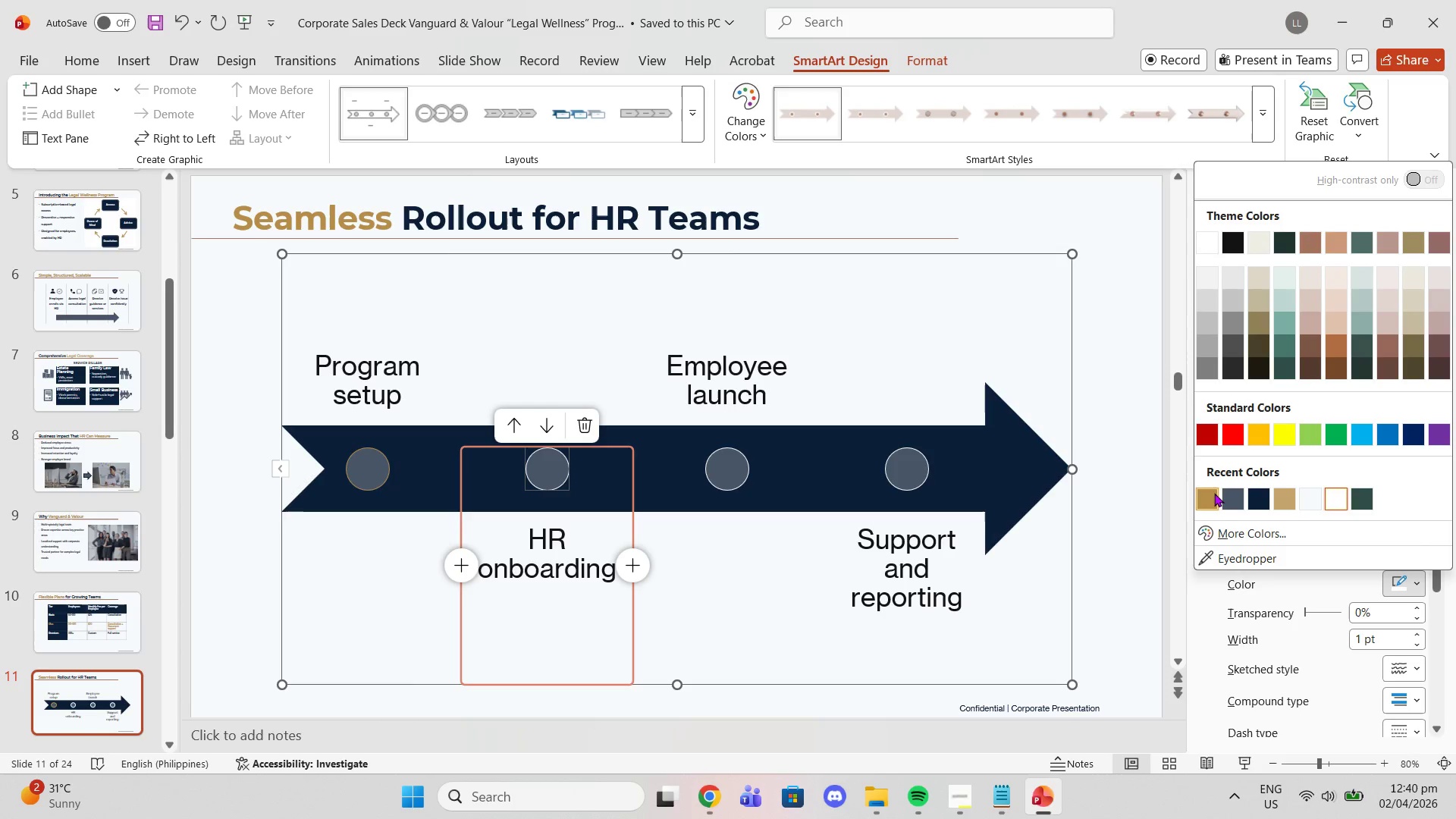 
left_click([1207, 493])
 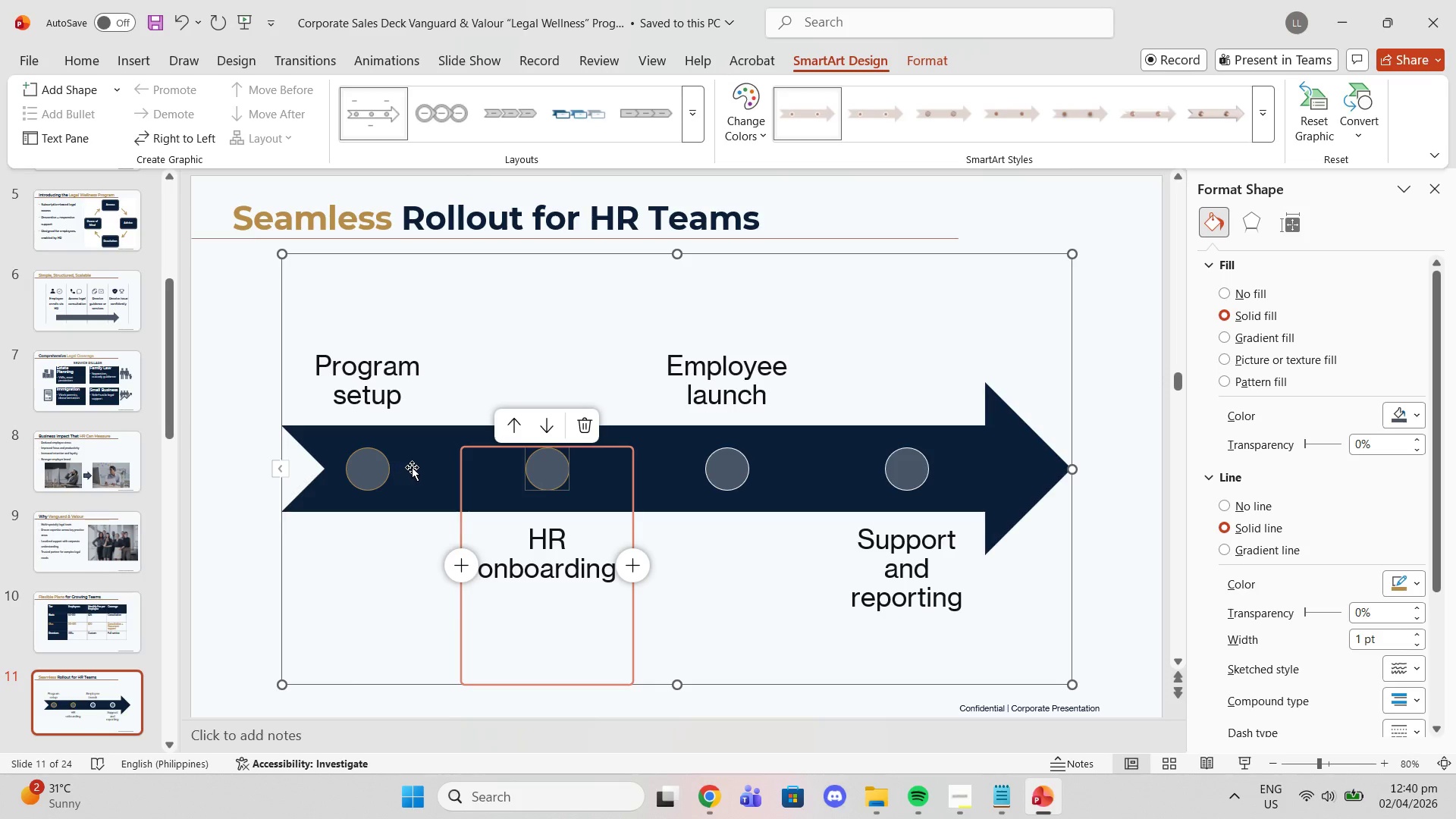 
left_click([384, 468])
 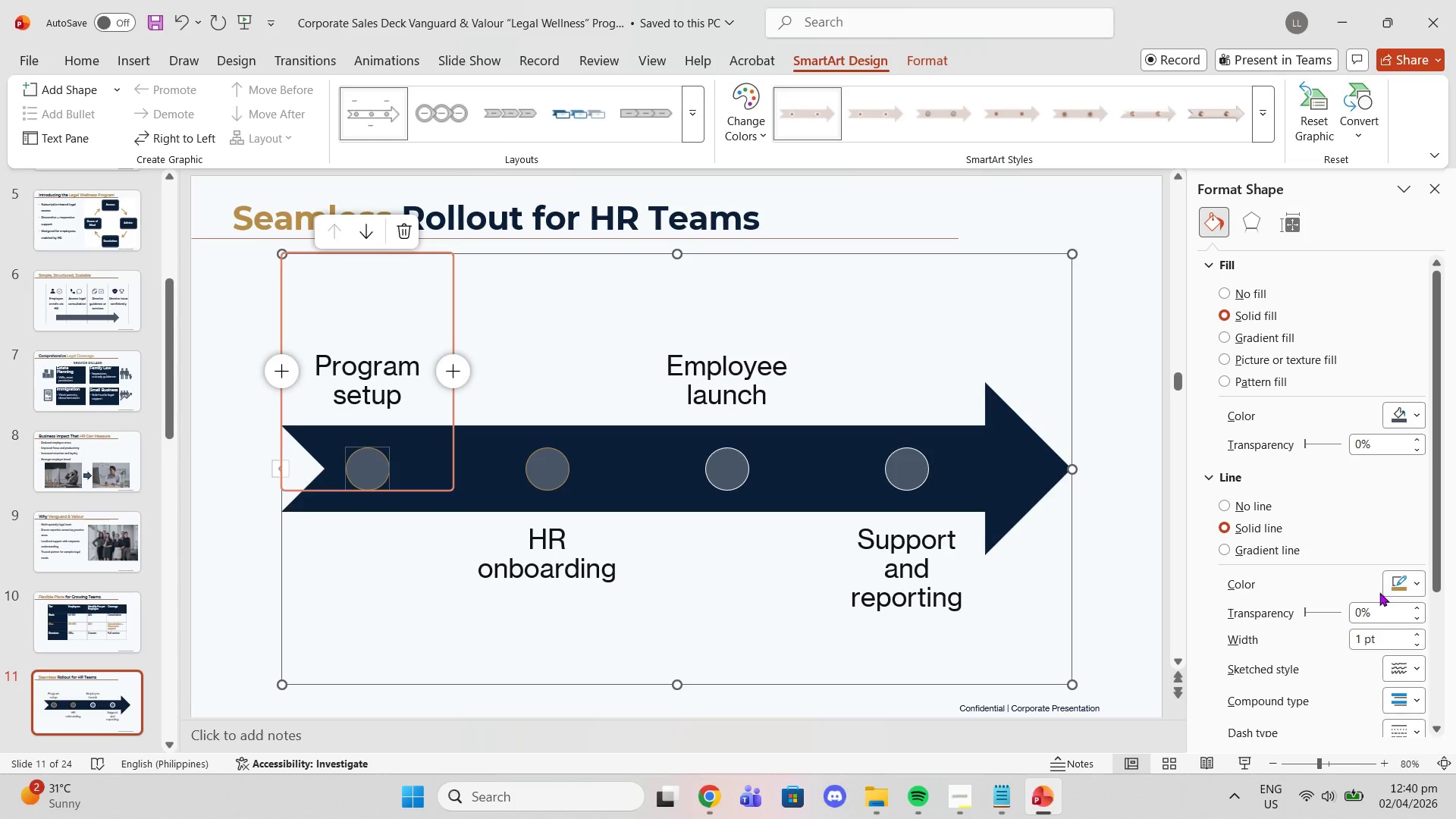 
left_click_drag(start_coordinate=[1395, 582], to_coordinate=[1398, 582])
 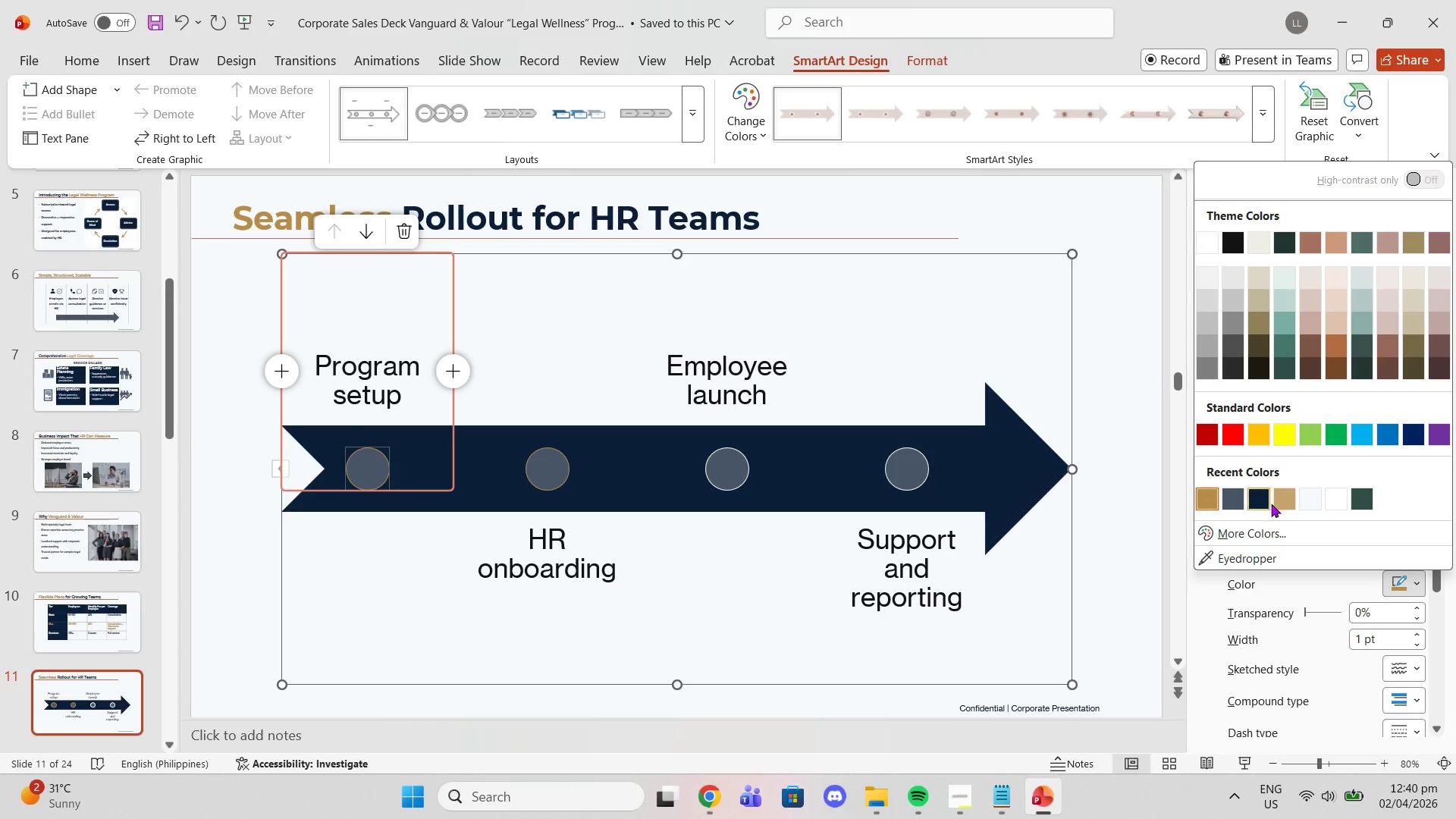 
left_click([1277, 497])
 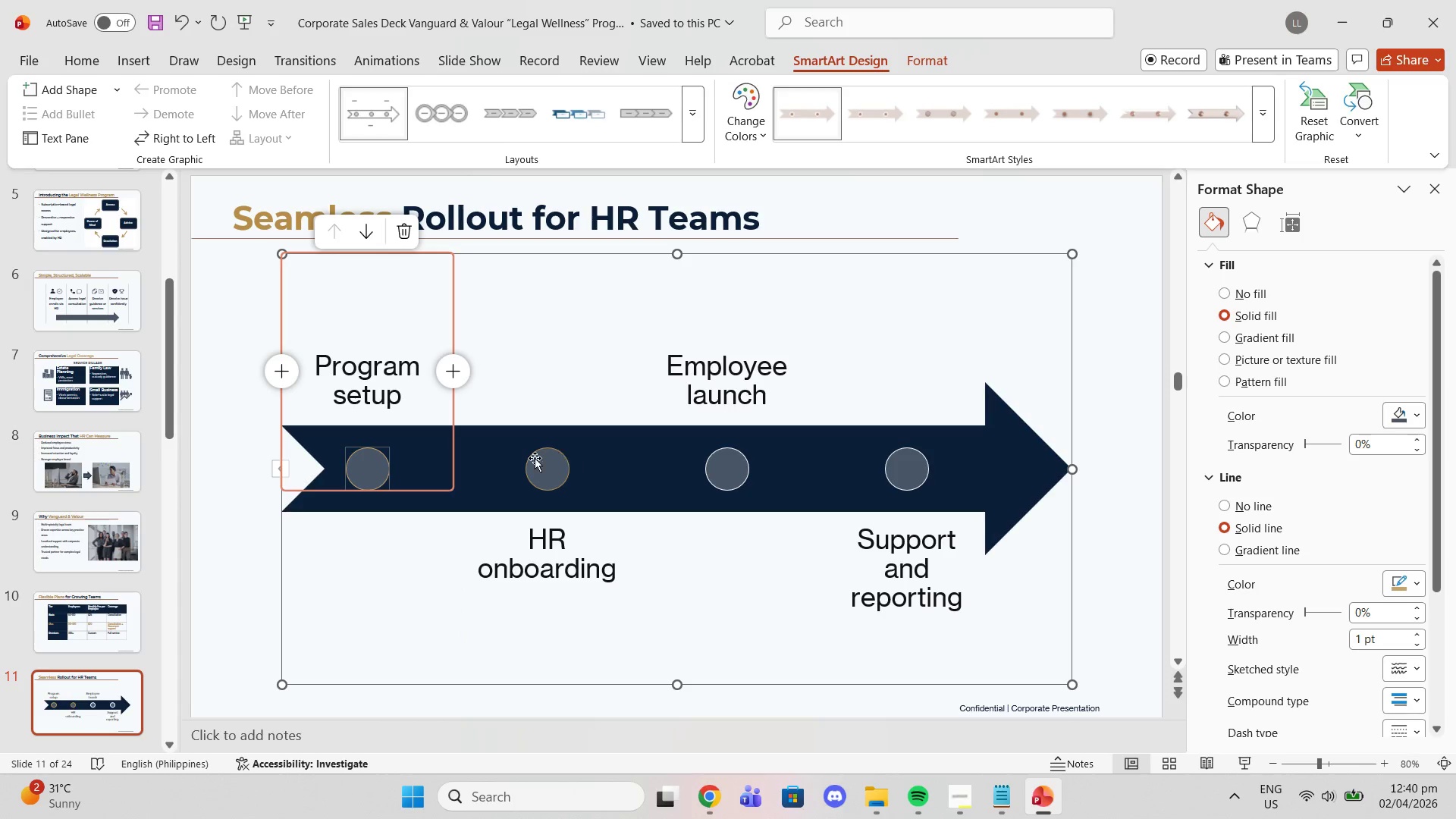 
left_click([534, 457])
 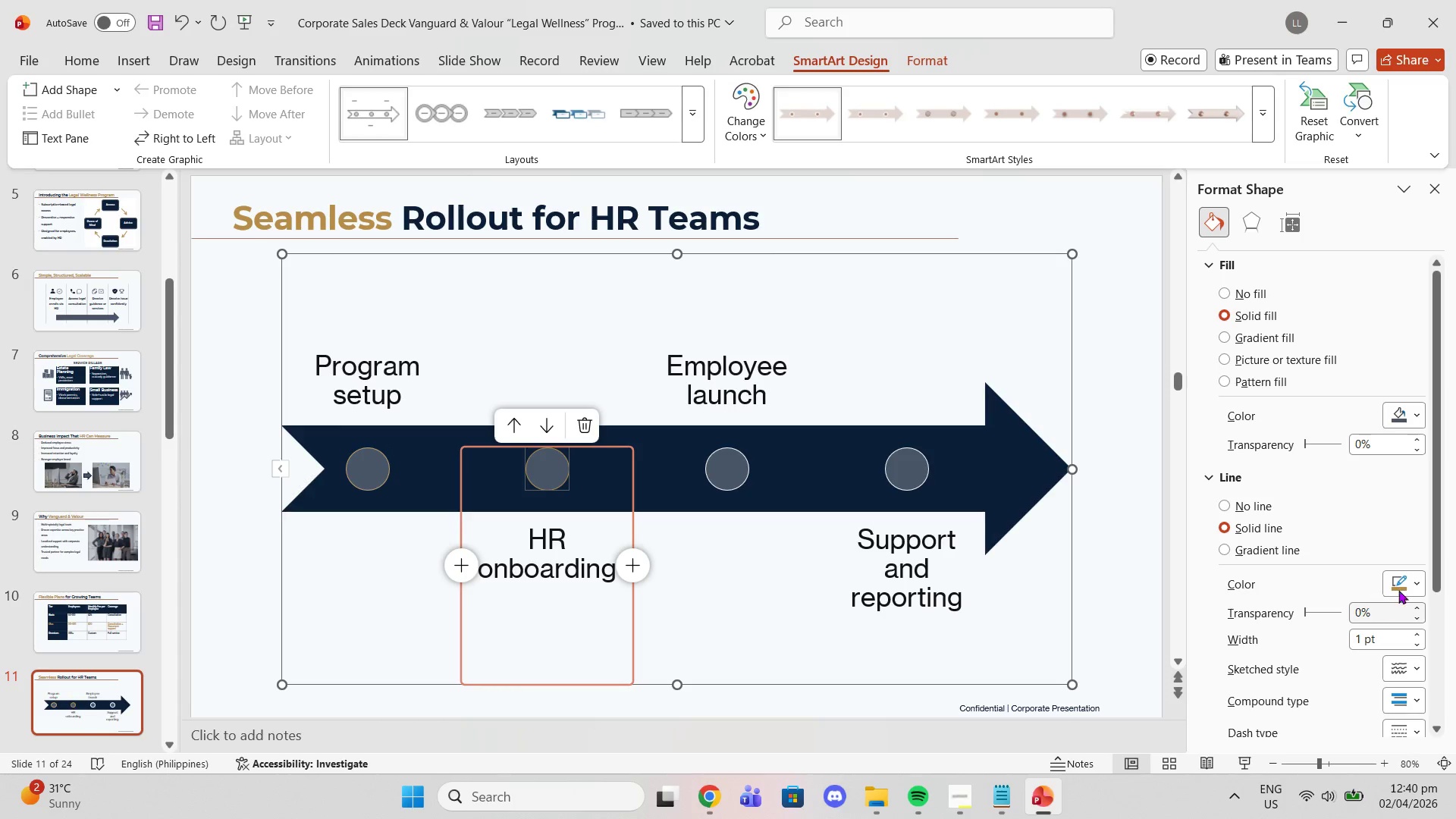 
left_click([1404, 586])
 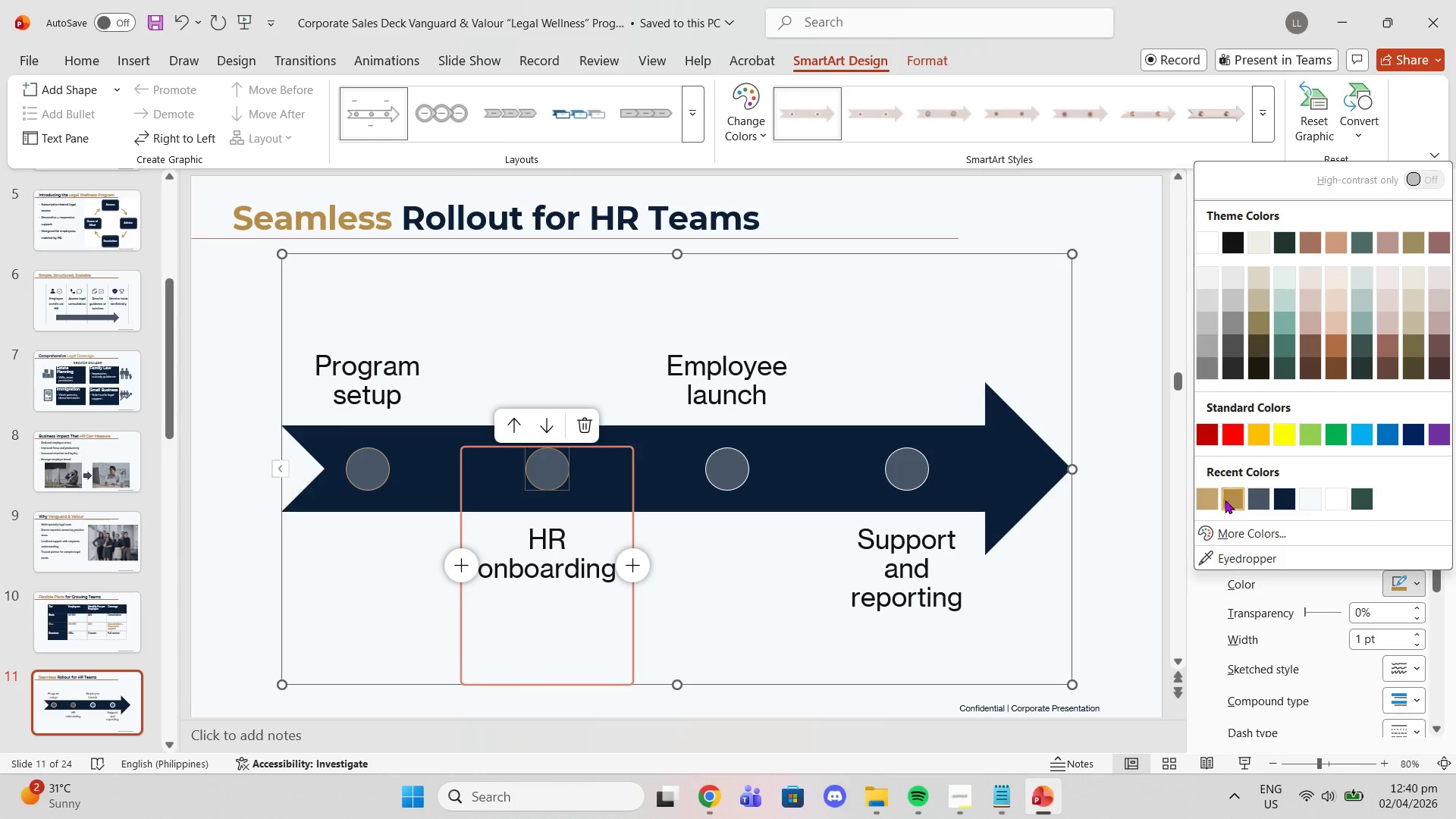 
left_click([1207, 503])
 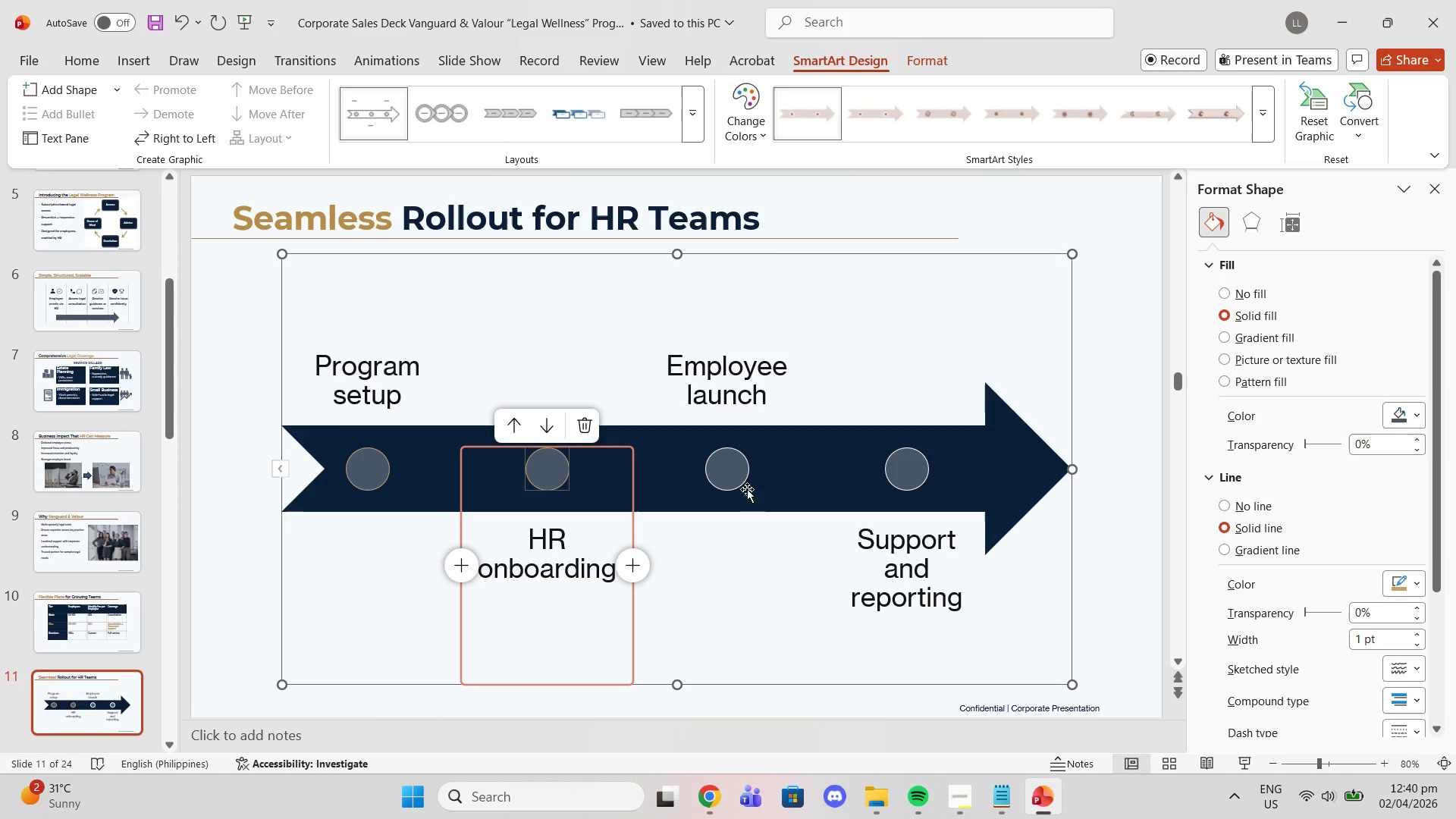 
left_click([741, 480])
 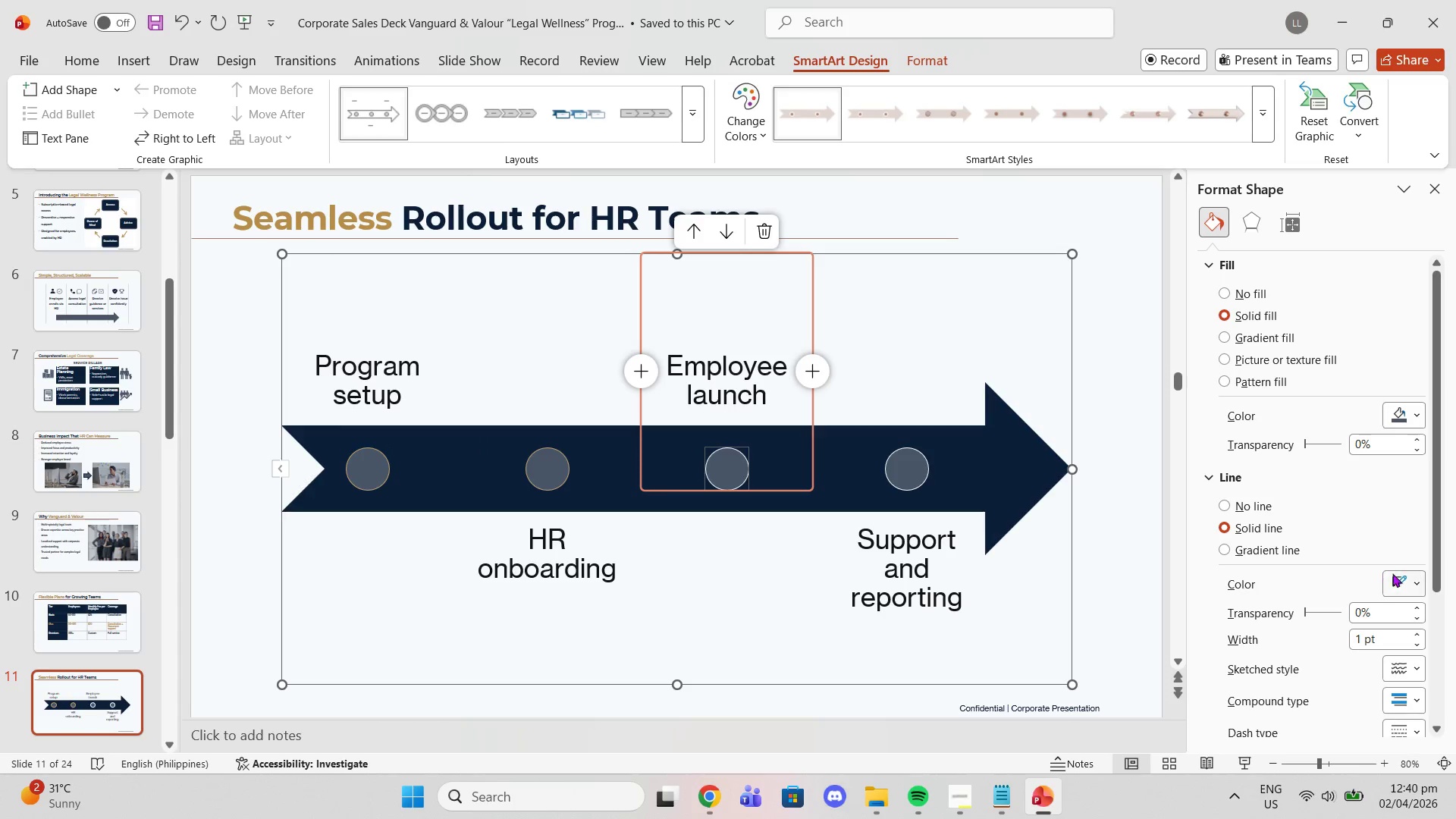 
left_click([1413, 579])
 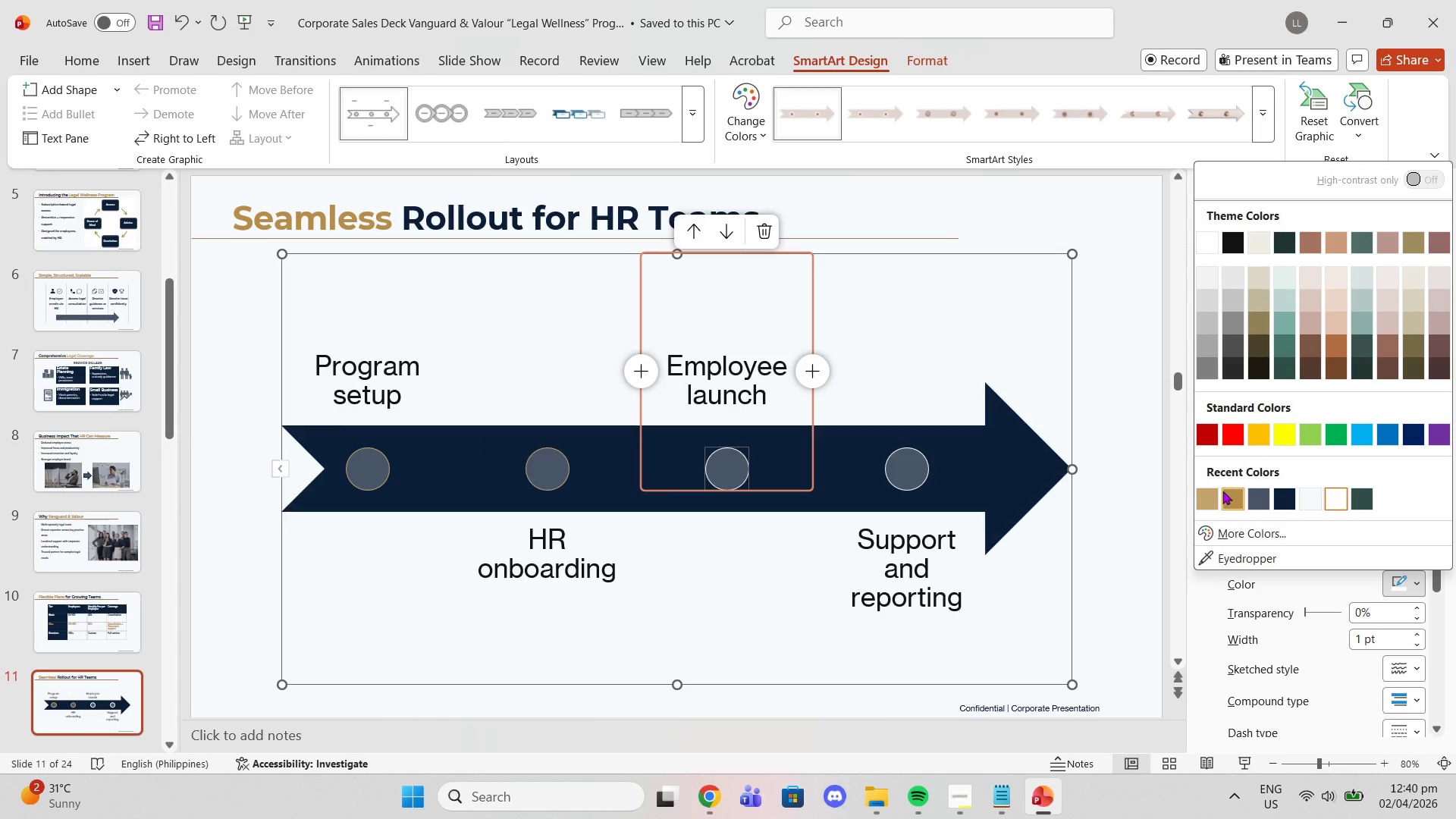 
left_click([1202, 496])
 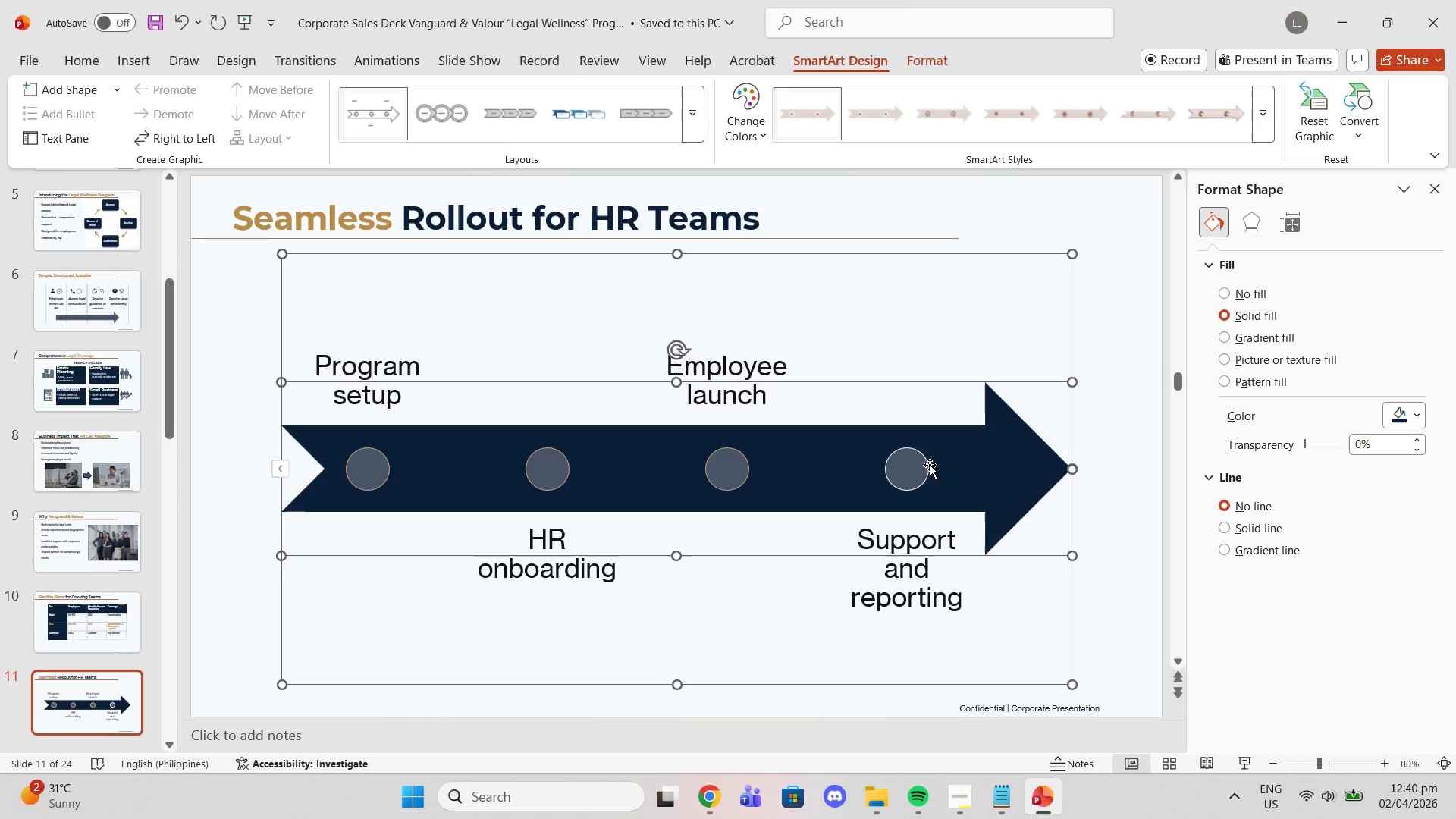 
double_click([912, 464])
 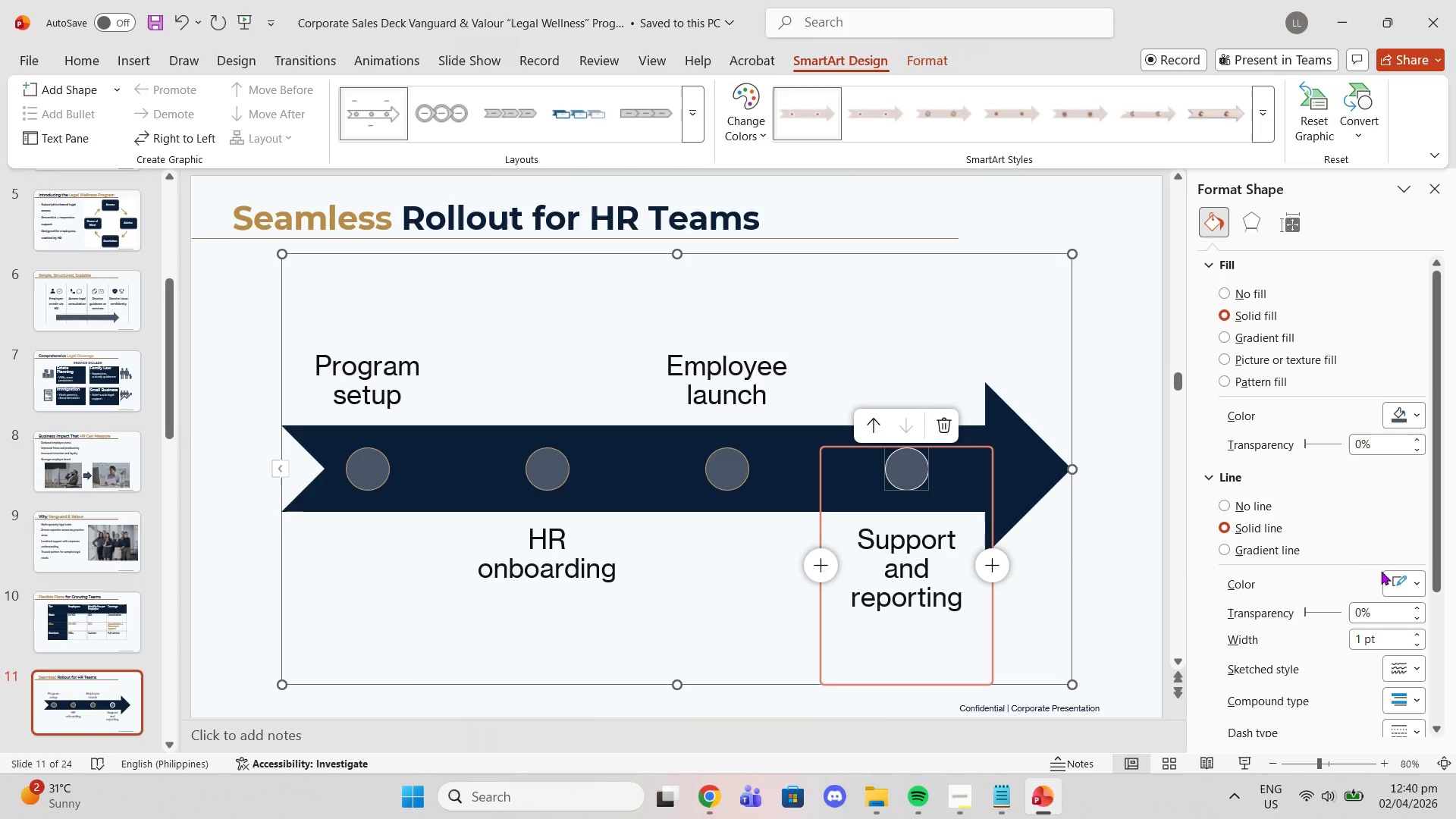 
left_click([1389, 579])
 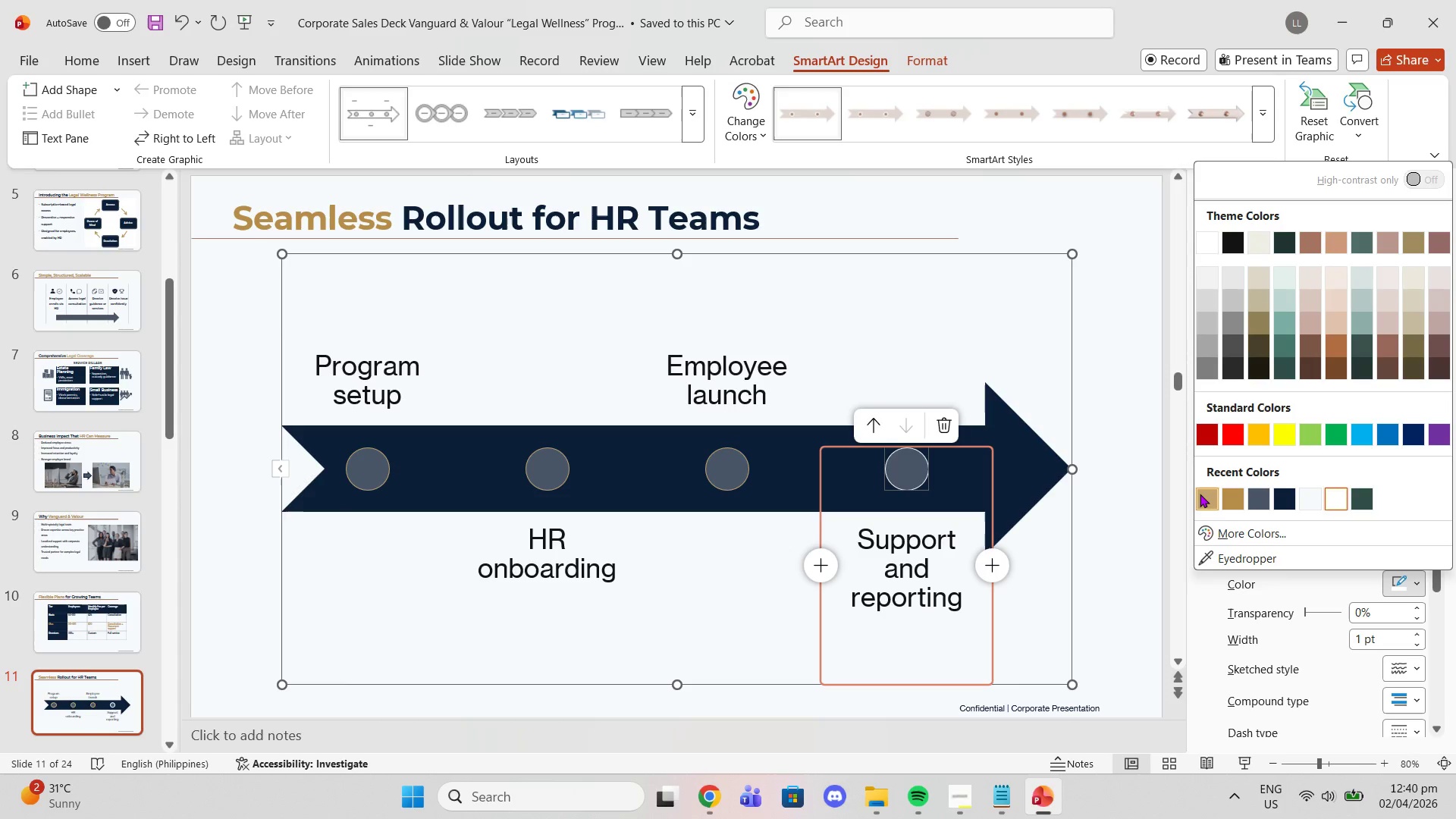 
left_click([1199, 494])
 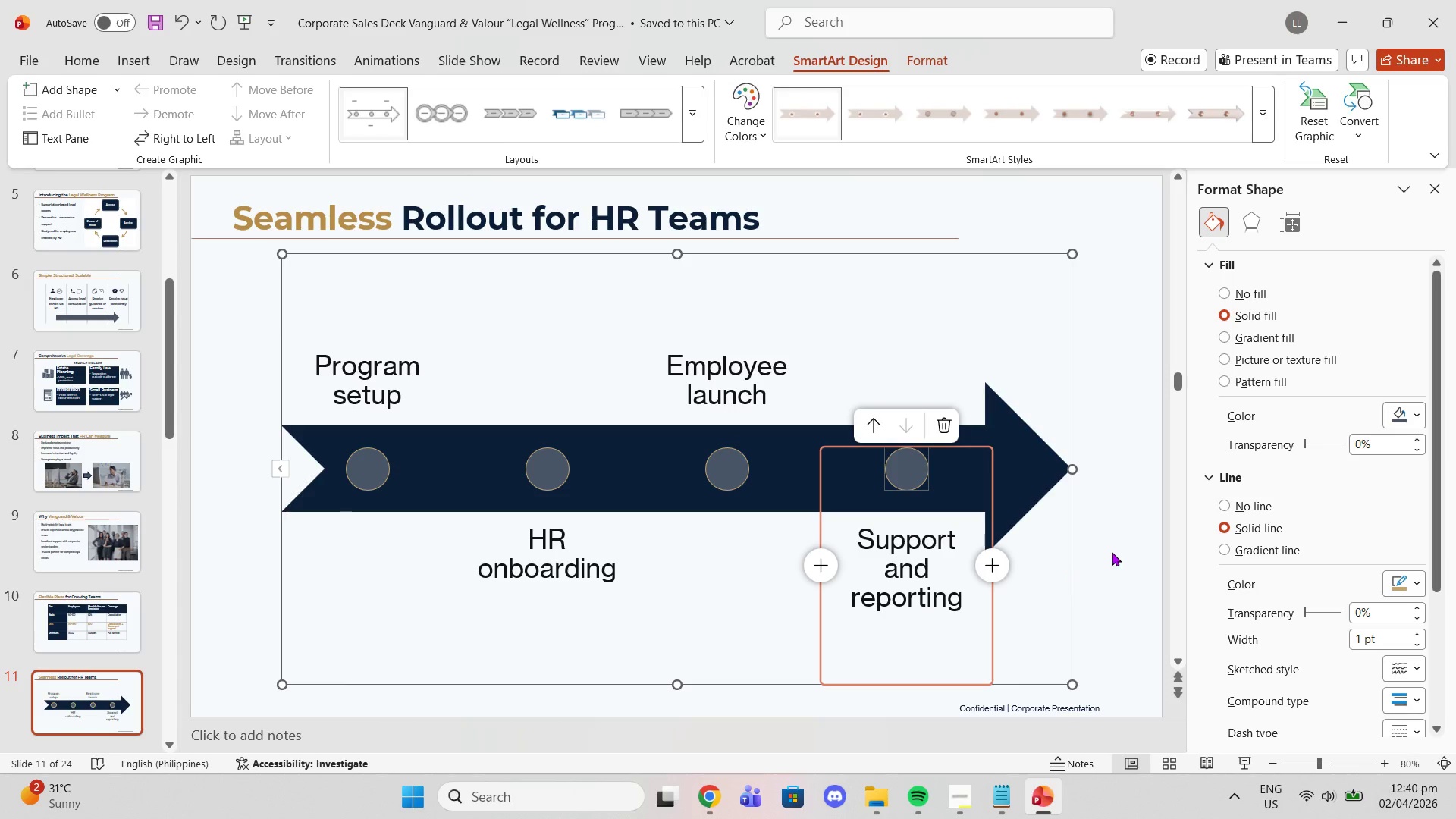 
left_click([1116, 548])
 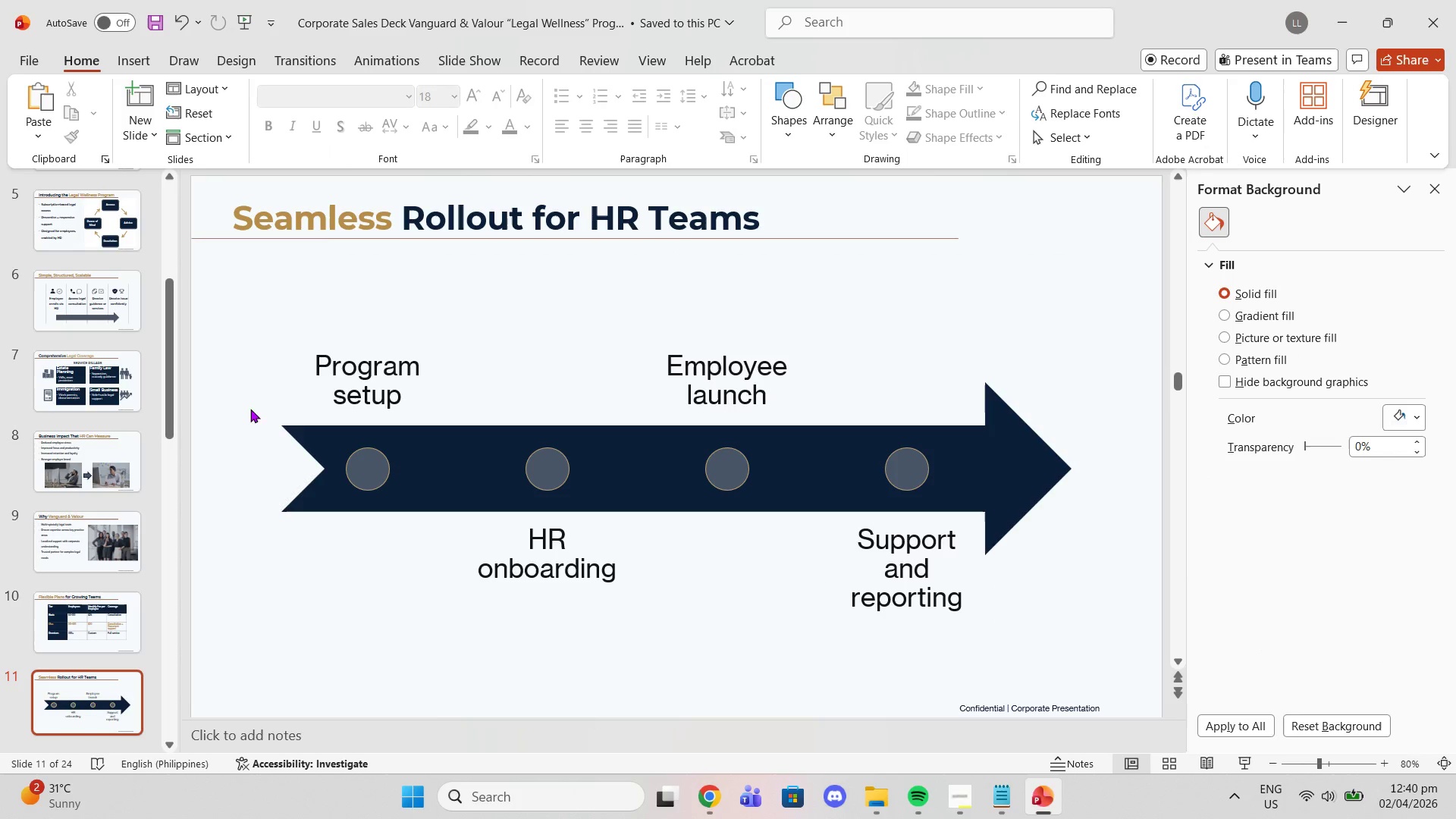 
left_click([317, 399])
 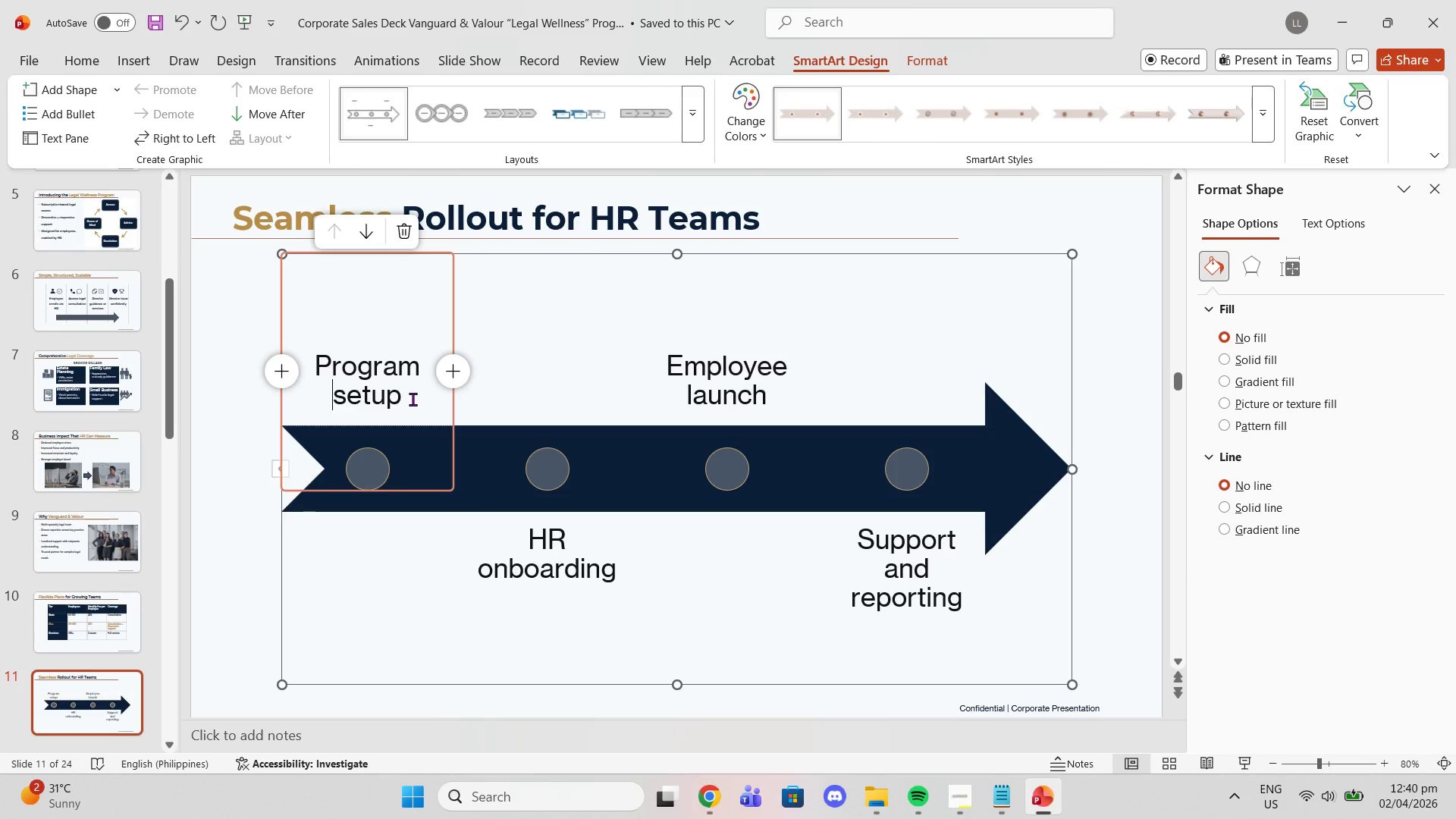 
left_click_drag(start_coordinate=[413, 400], to_coordinate=[325, 353])
 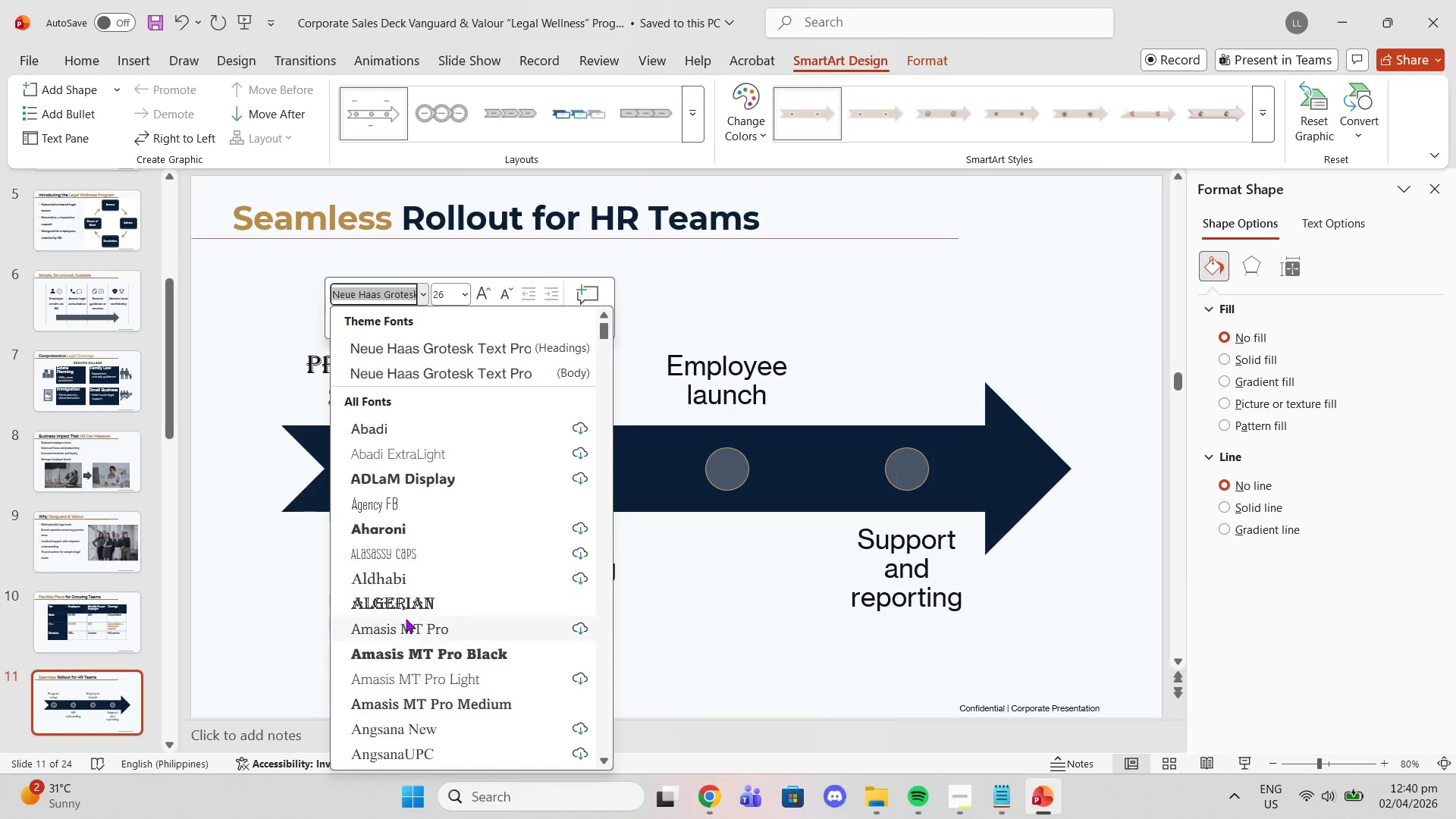 
left_click([277, 461])
 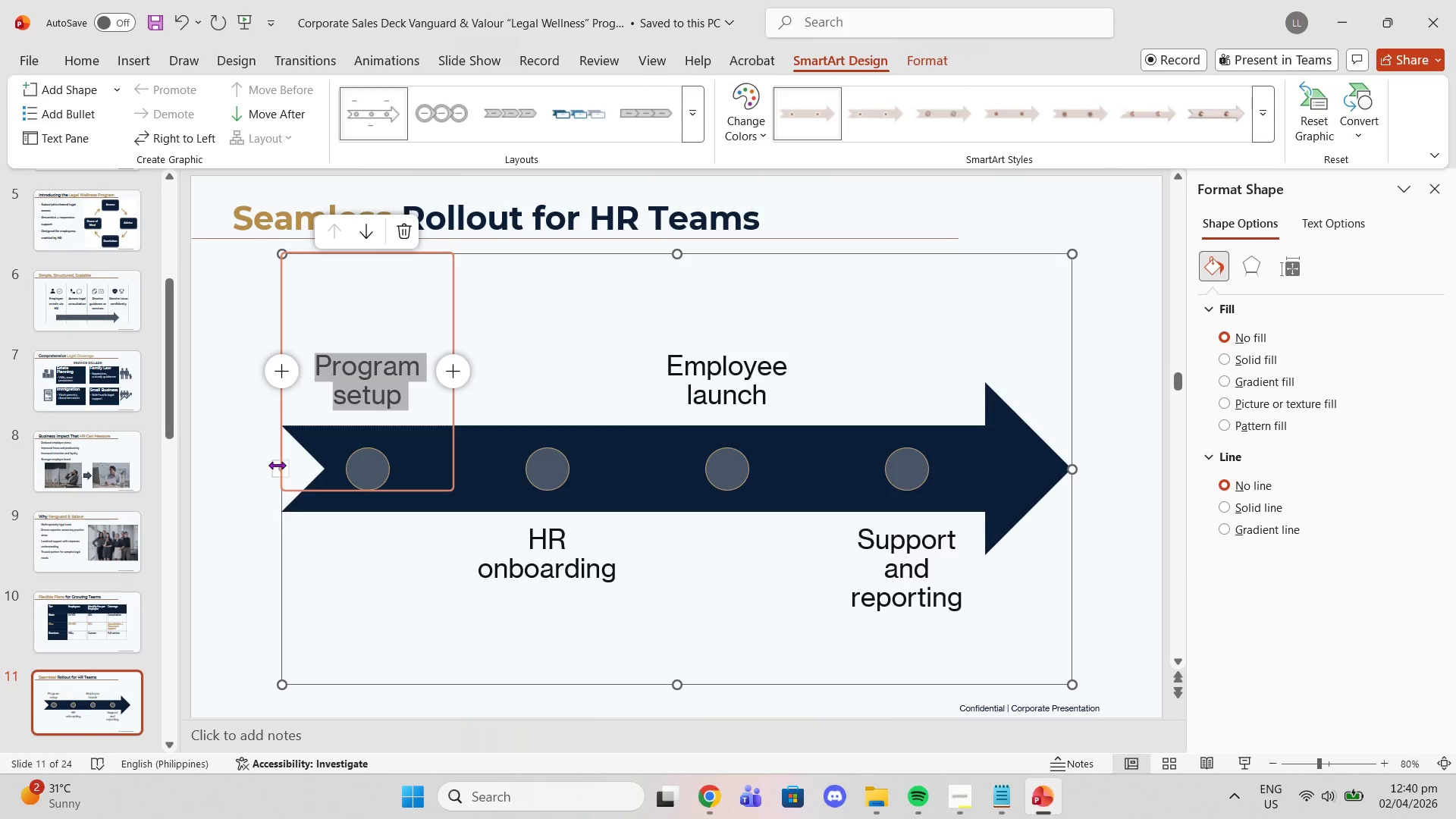 
left_click([277, 465])
 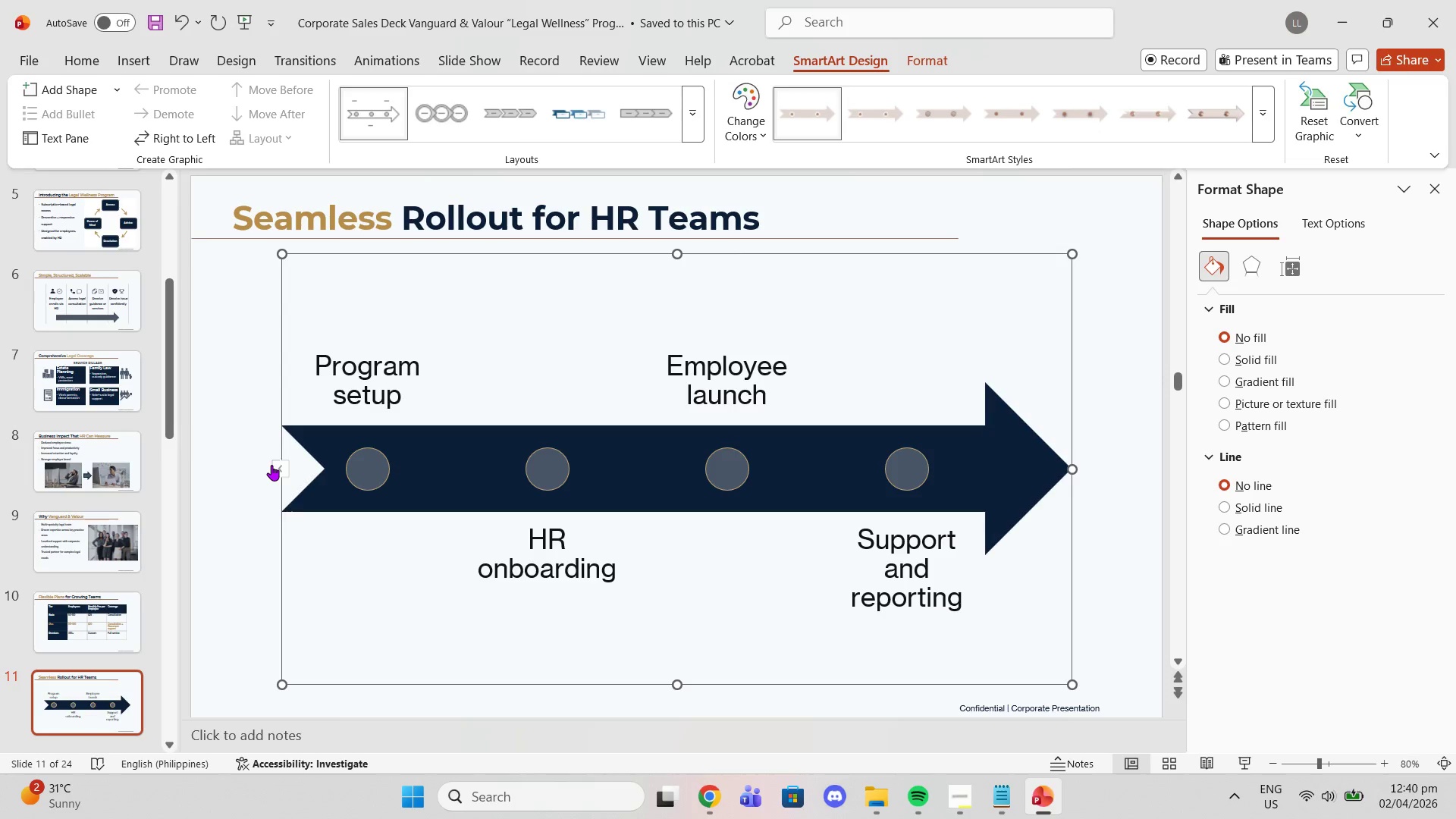 
left_click([274, 465])
 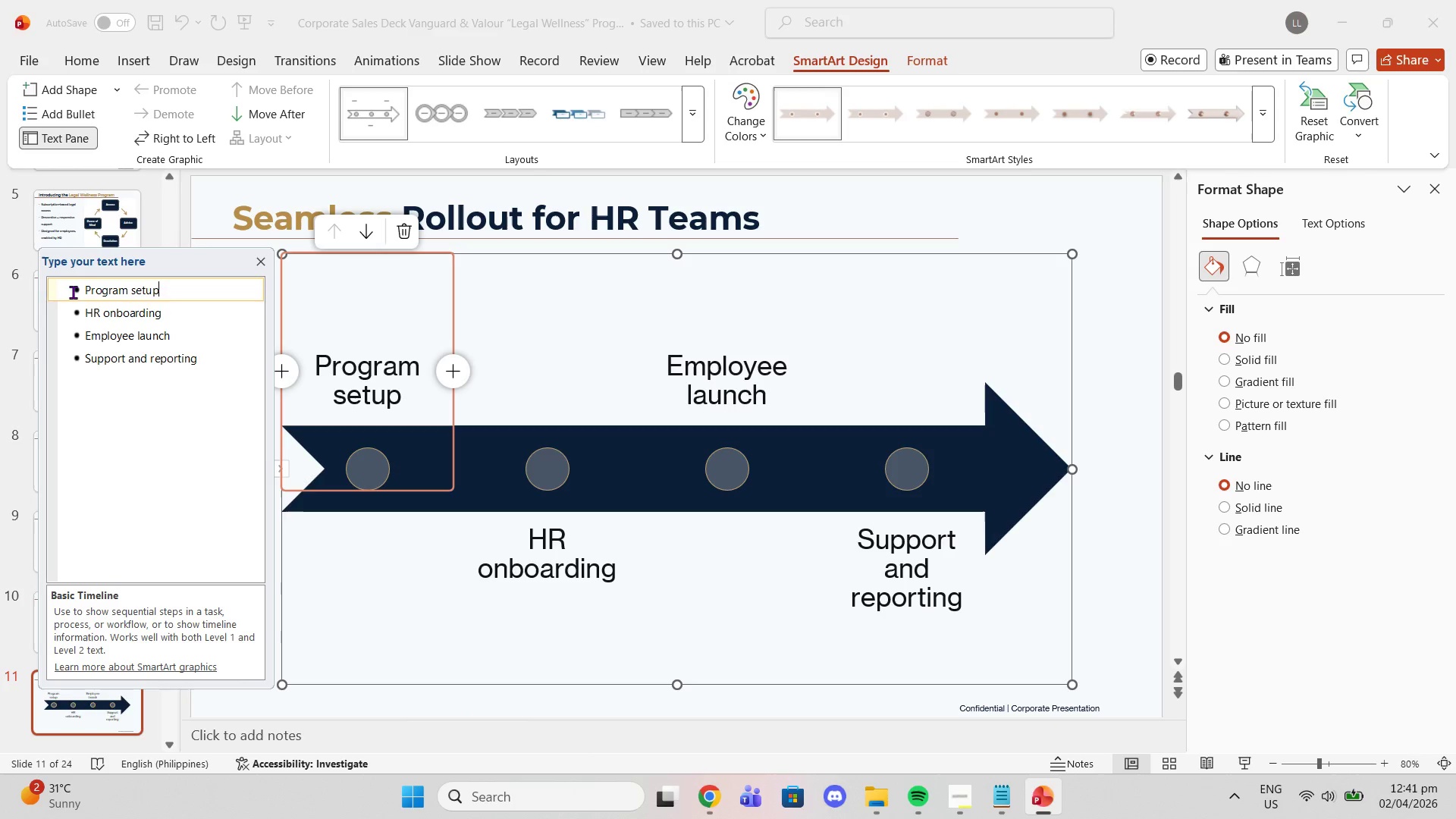 
left_click([84, 294])
 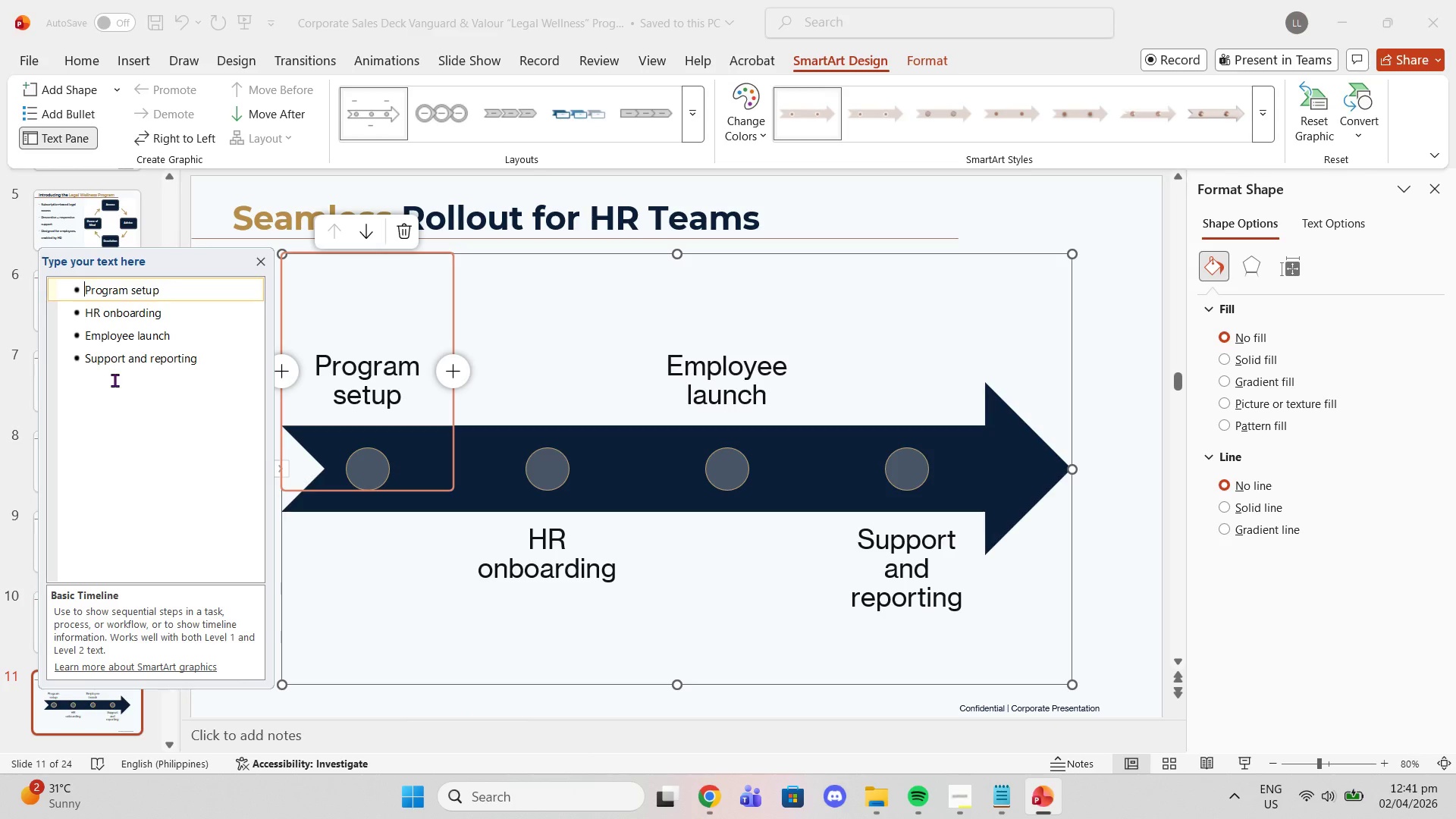 
type(WEEK )
key(Backspace)
key(Backspace)
key(Backspace)
key(Backspace)
type(eek 1: )
 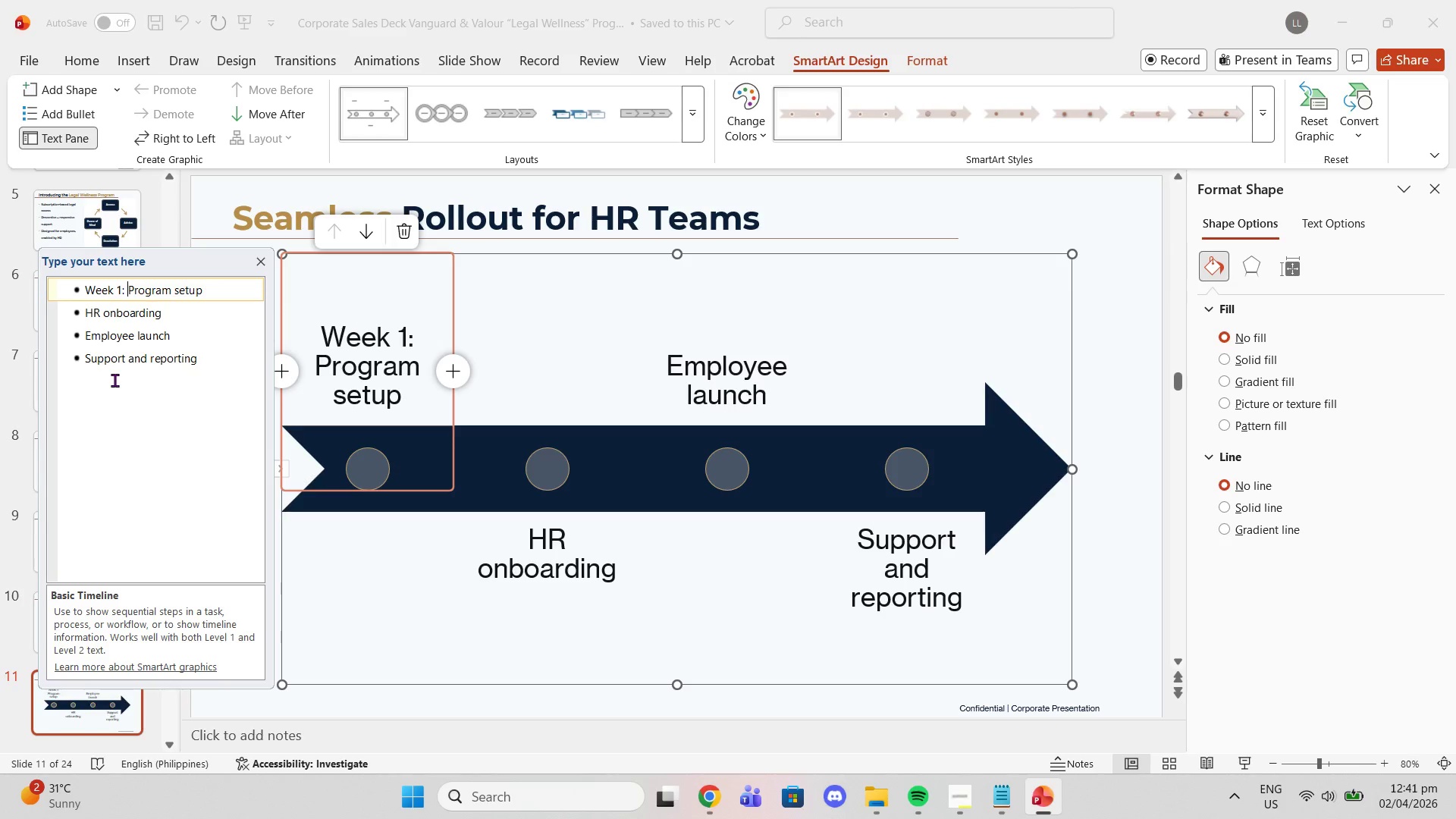 
left_click([82, 307])
 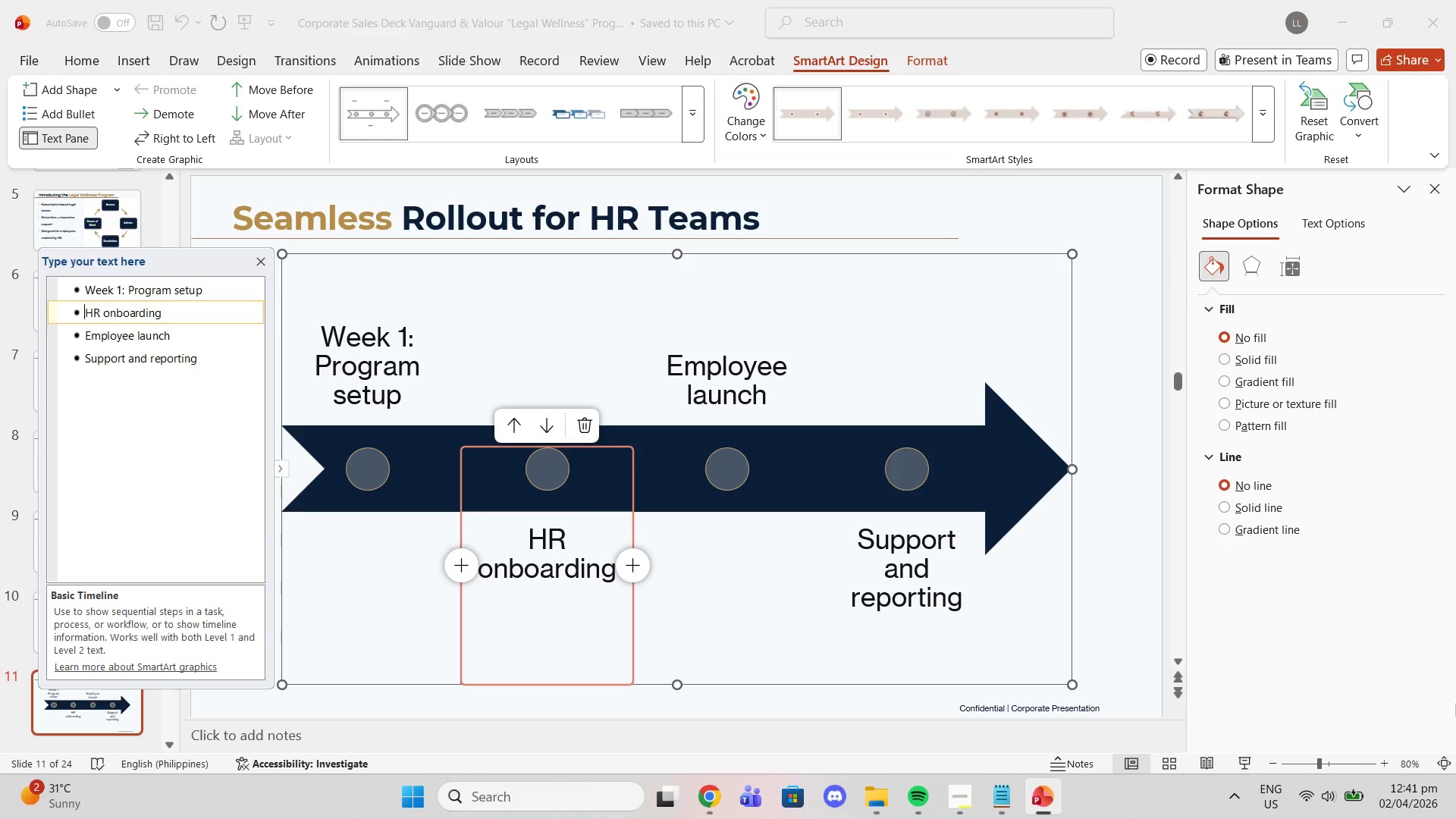 
type(Week 2: )
 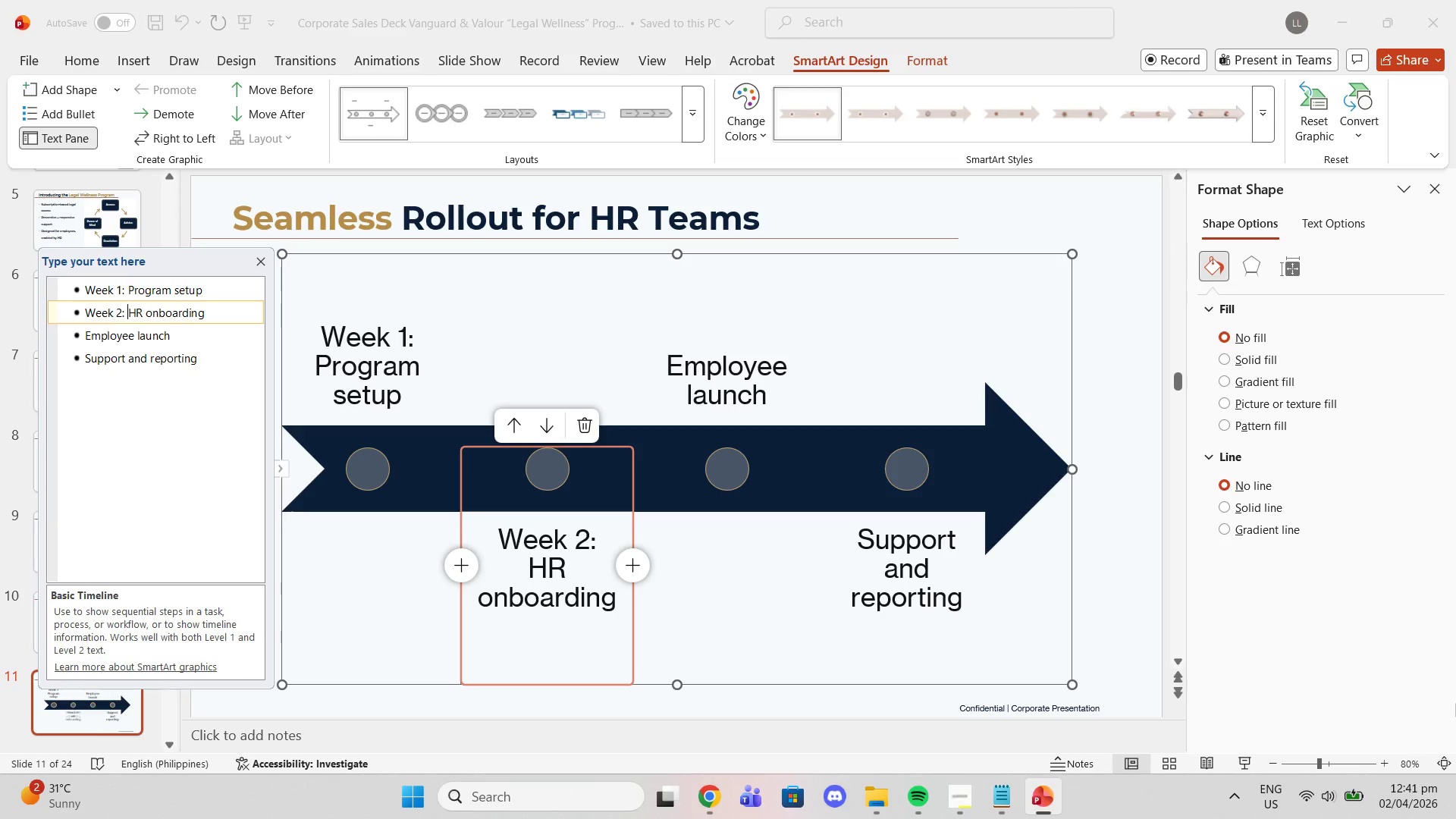 
left_click([83, 342])
 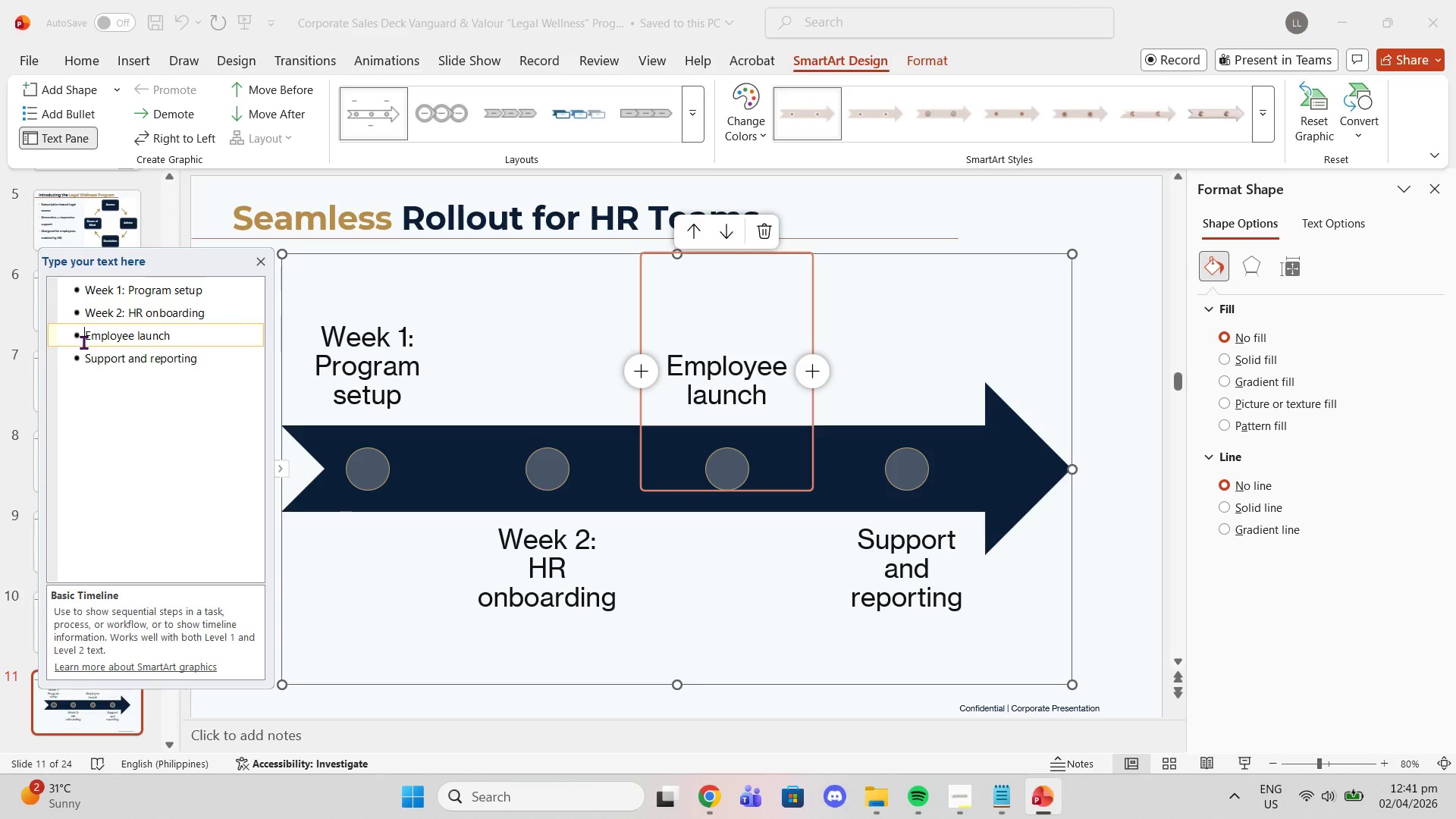 
type(Week 3: )
 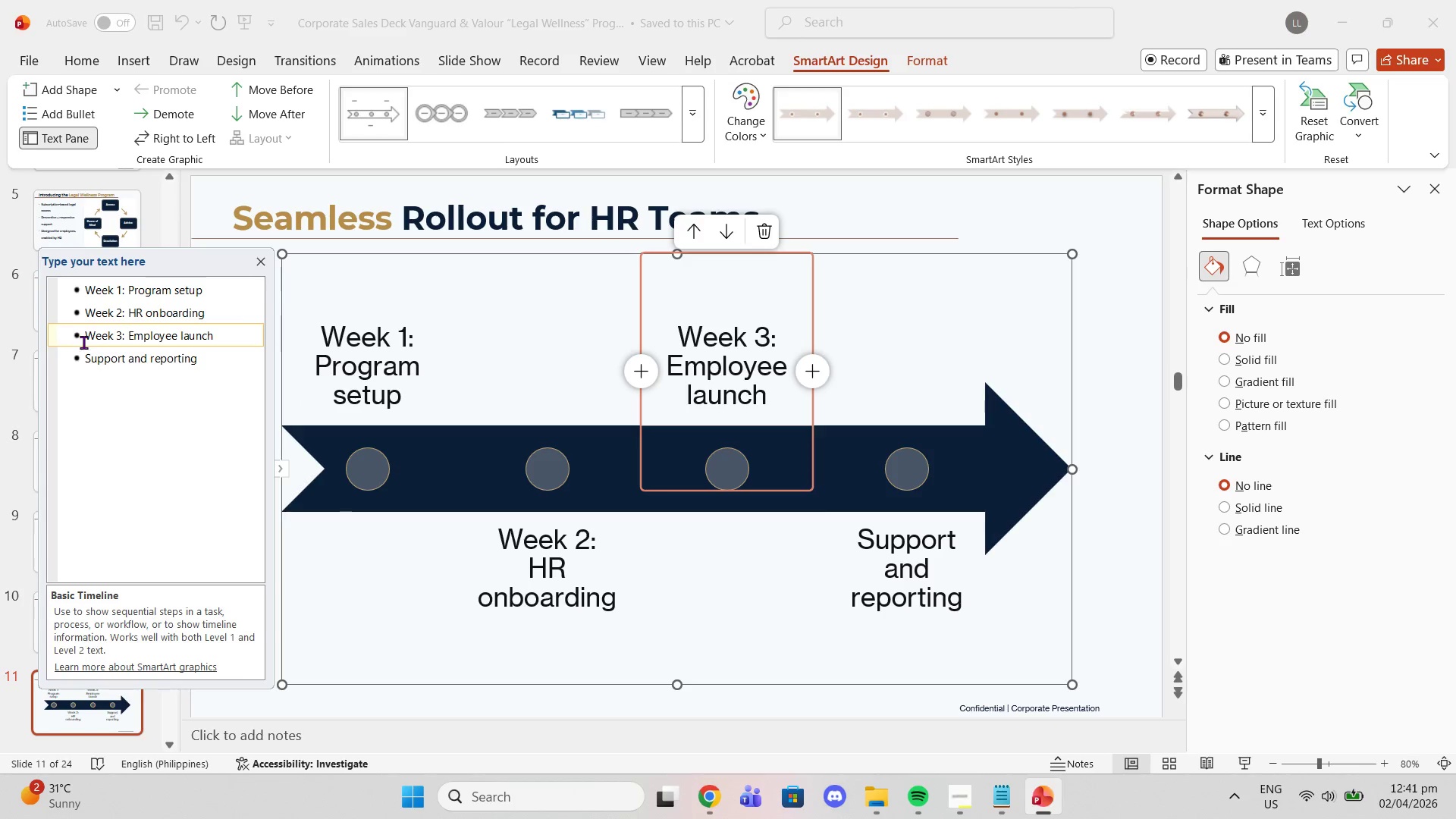 
left_click([86, 362])
 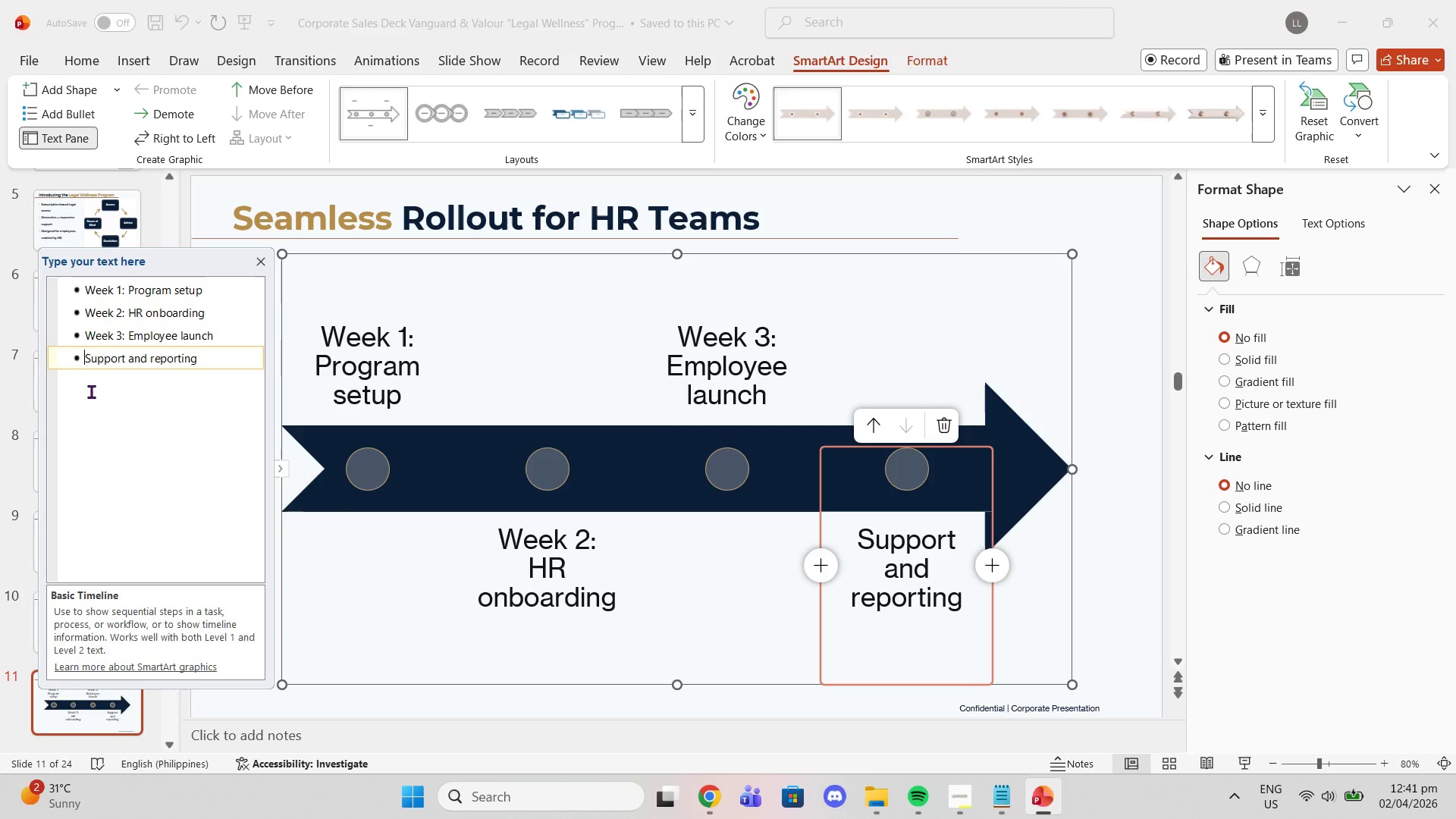 
type(Ongoing )
key(Backspace)
type(: )
 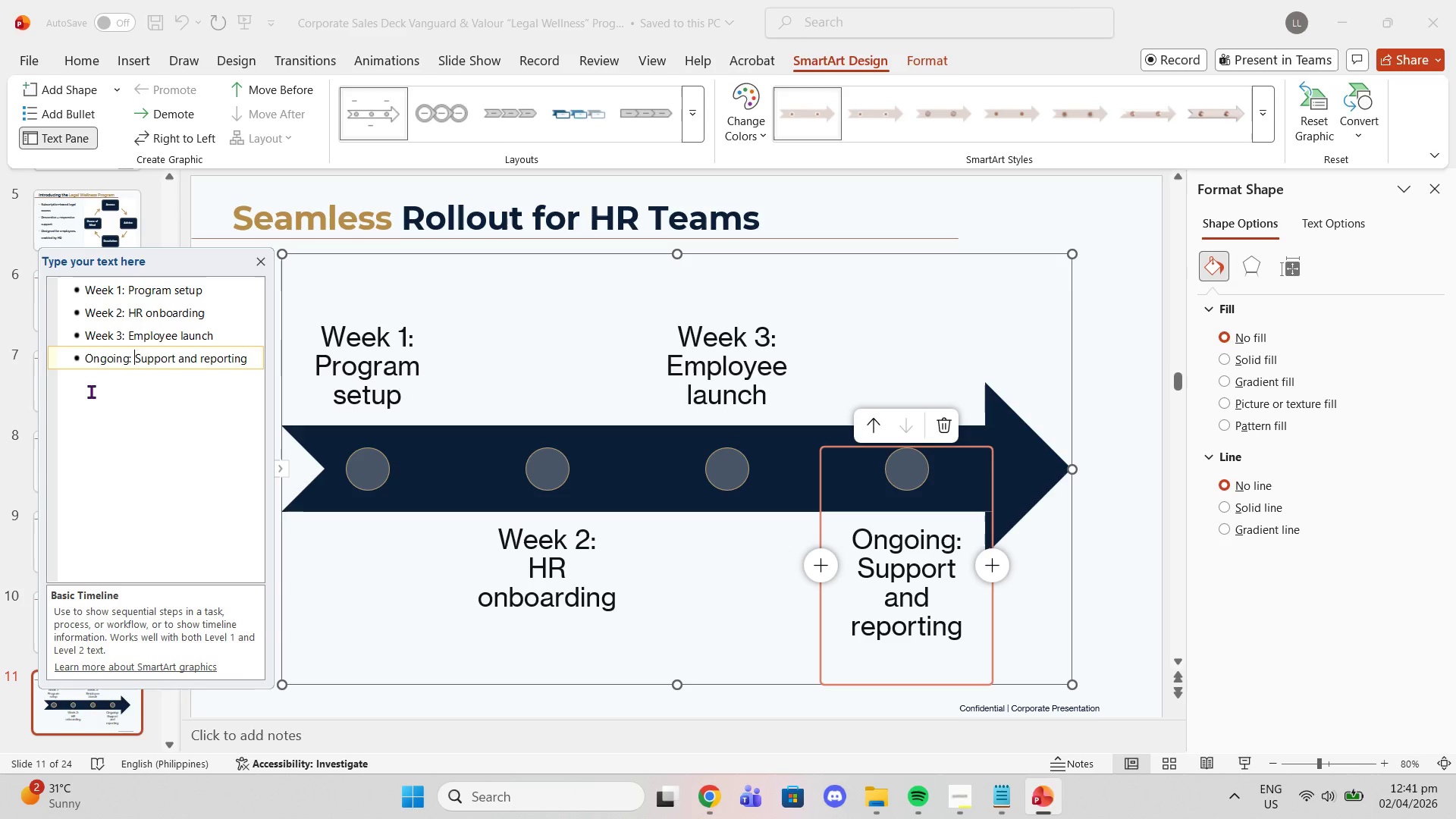 
left_click_drag(start_coordinate=[253, 364], to_coordinate=[76, 291])
 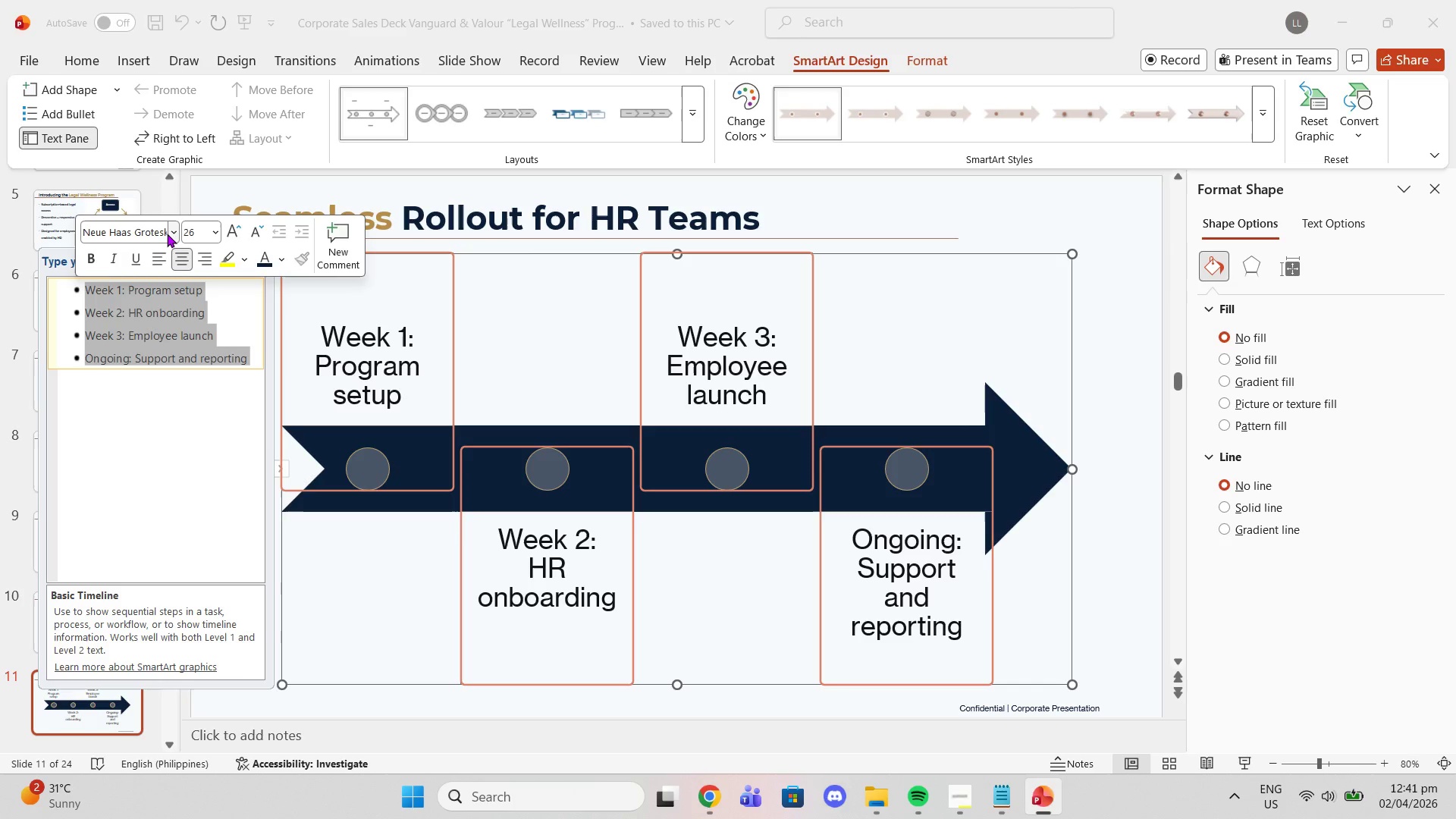 
double_click([170, 234])
 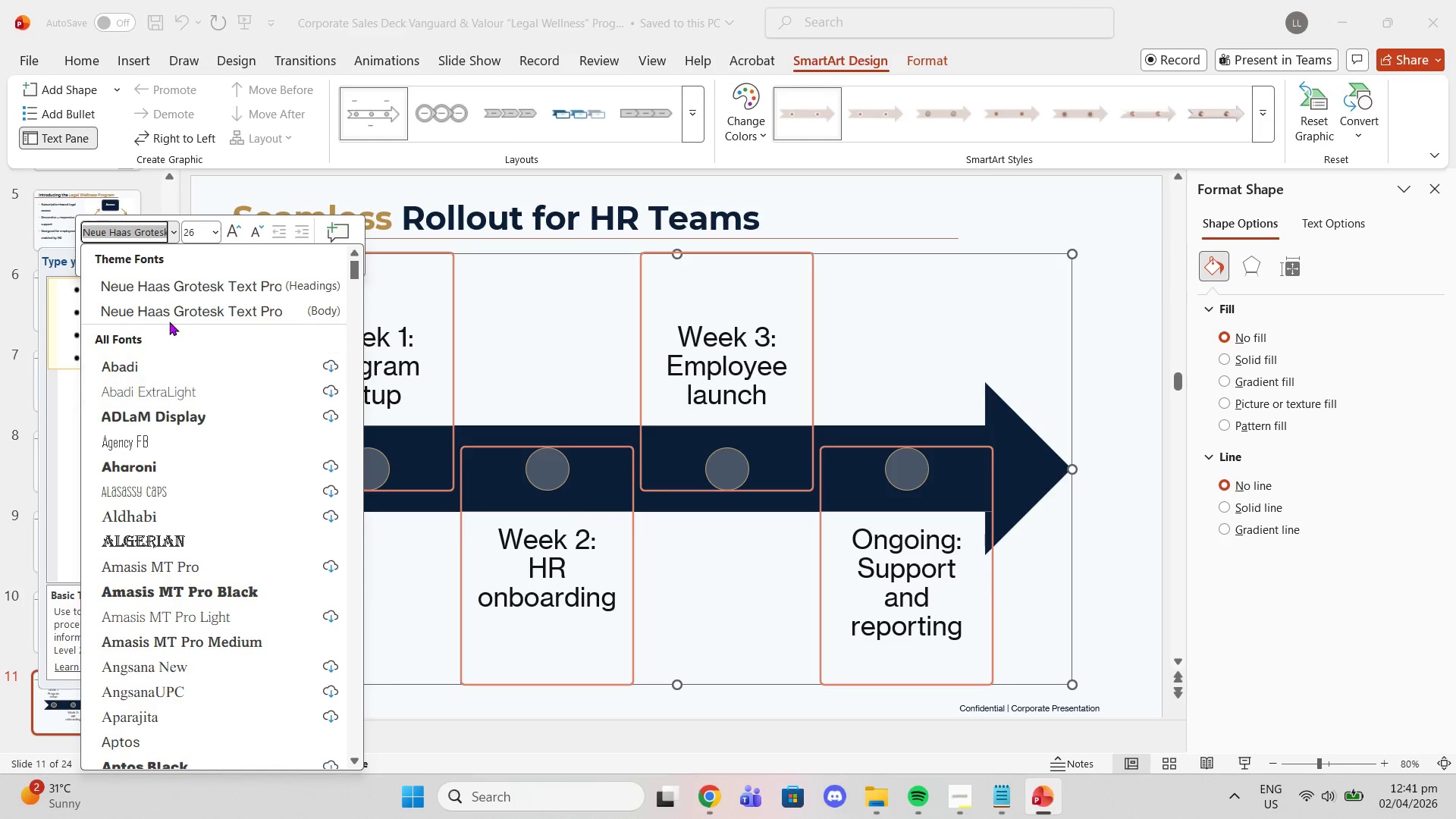 
scroll: coordinate [174, 340], scroll_direction: up, amount: 3.0
 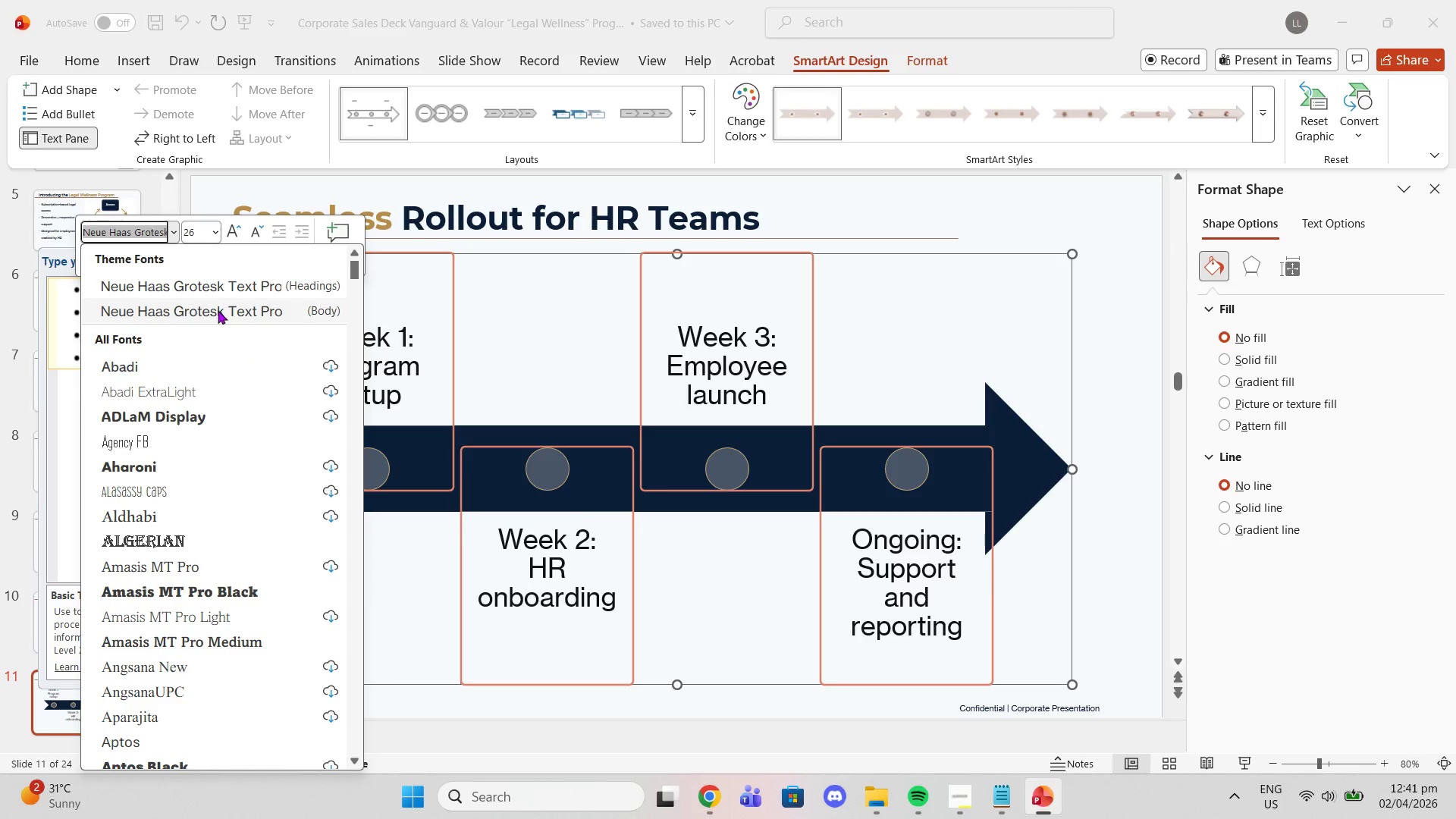 
type(montse)
 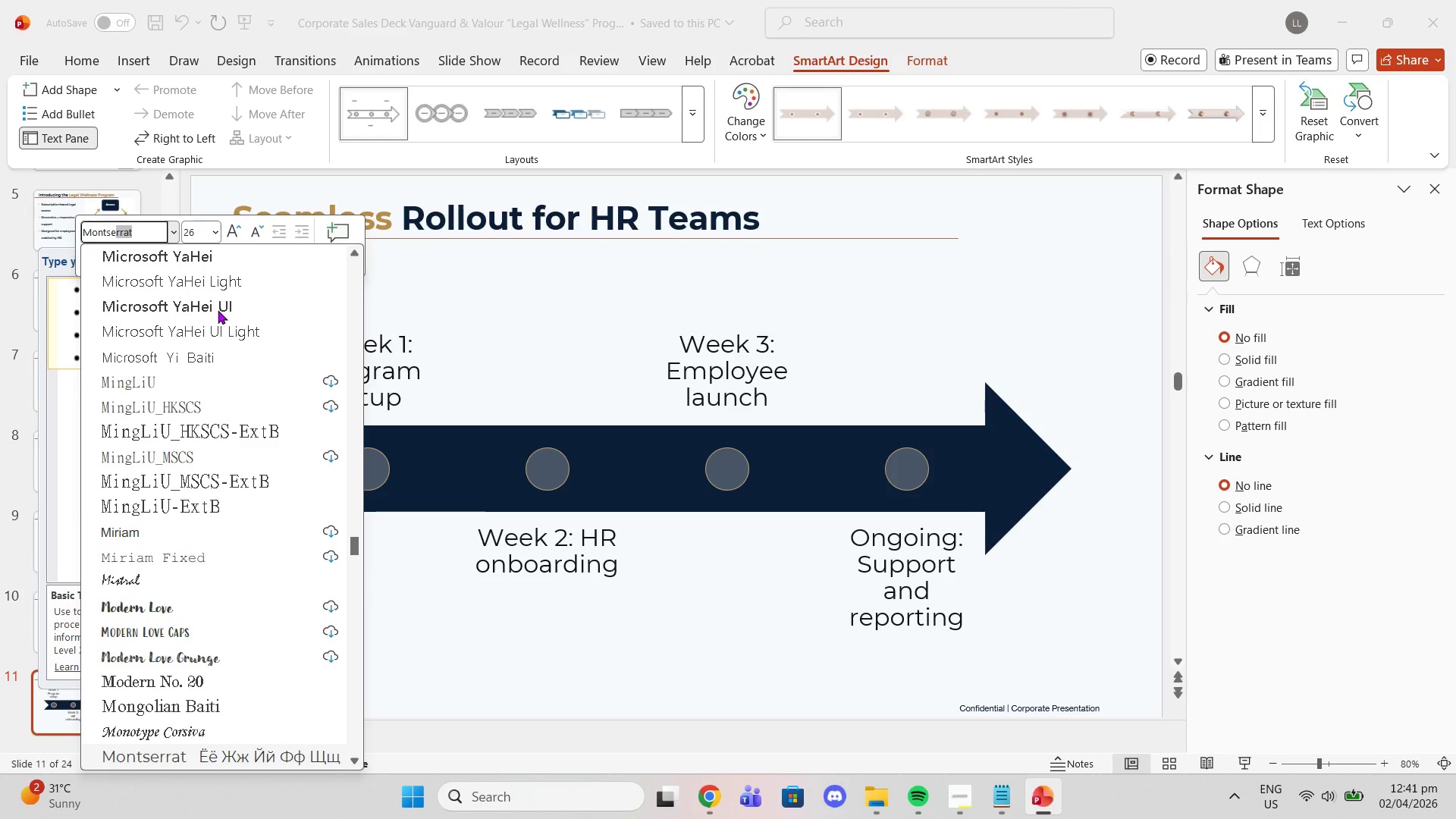 
key(Enter)
 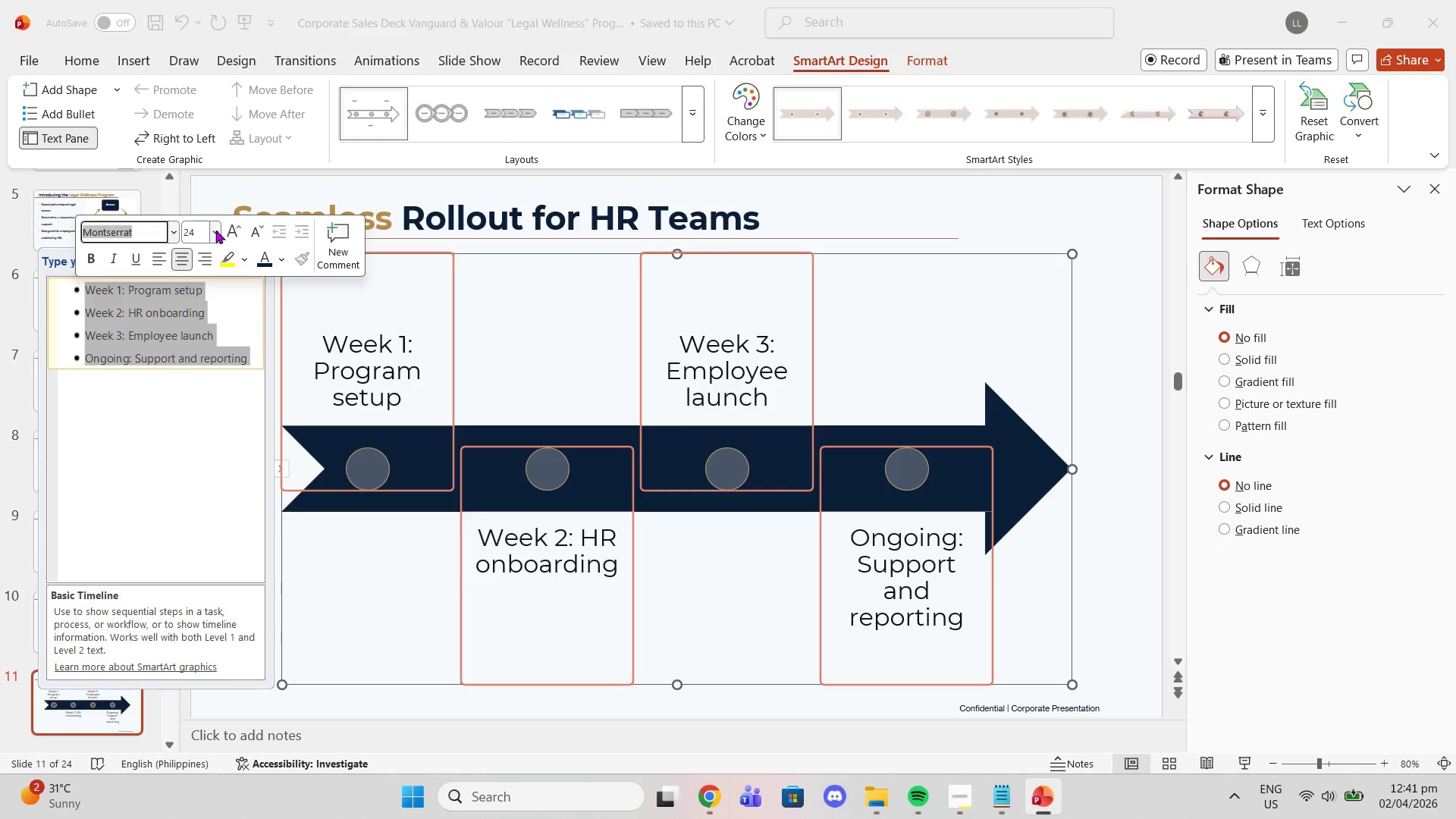 
left_click([215, 230])
 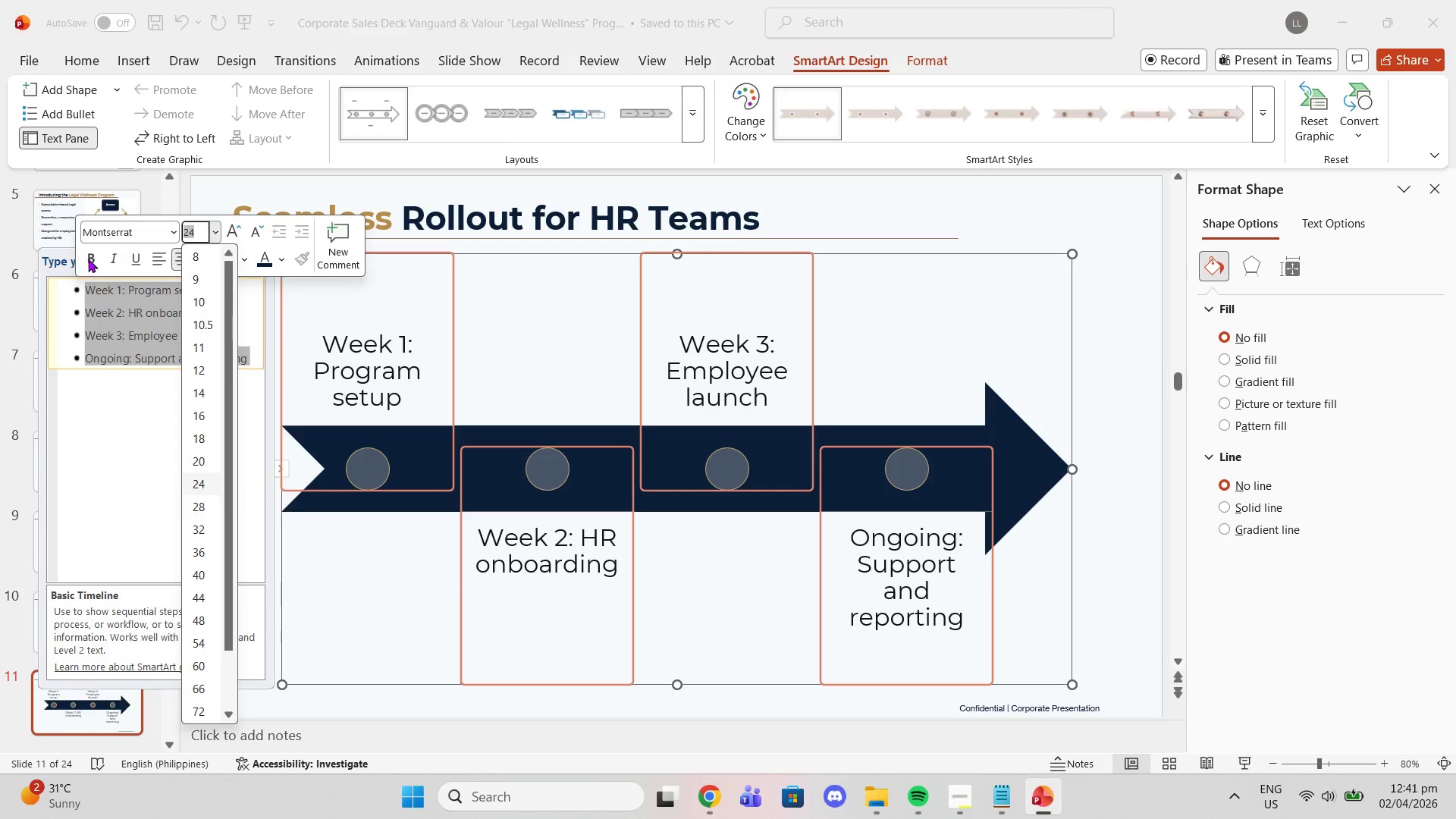 
left_click([91, 259])
 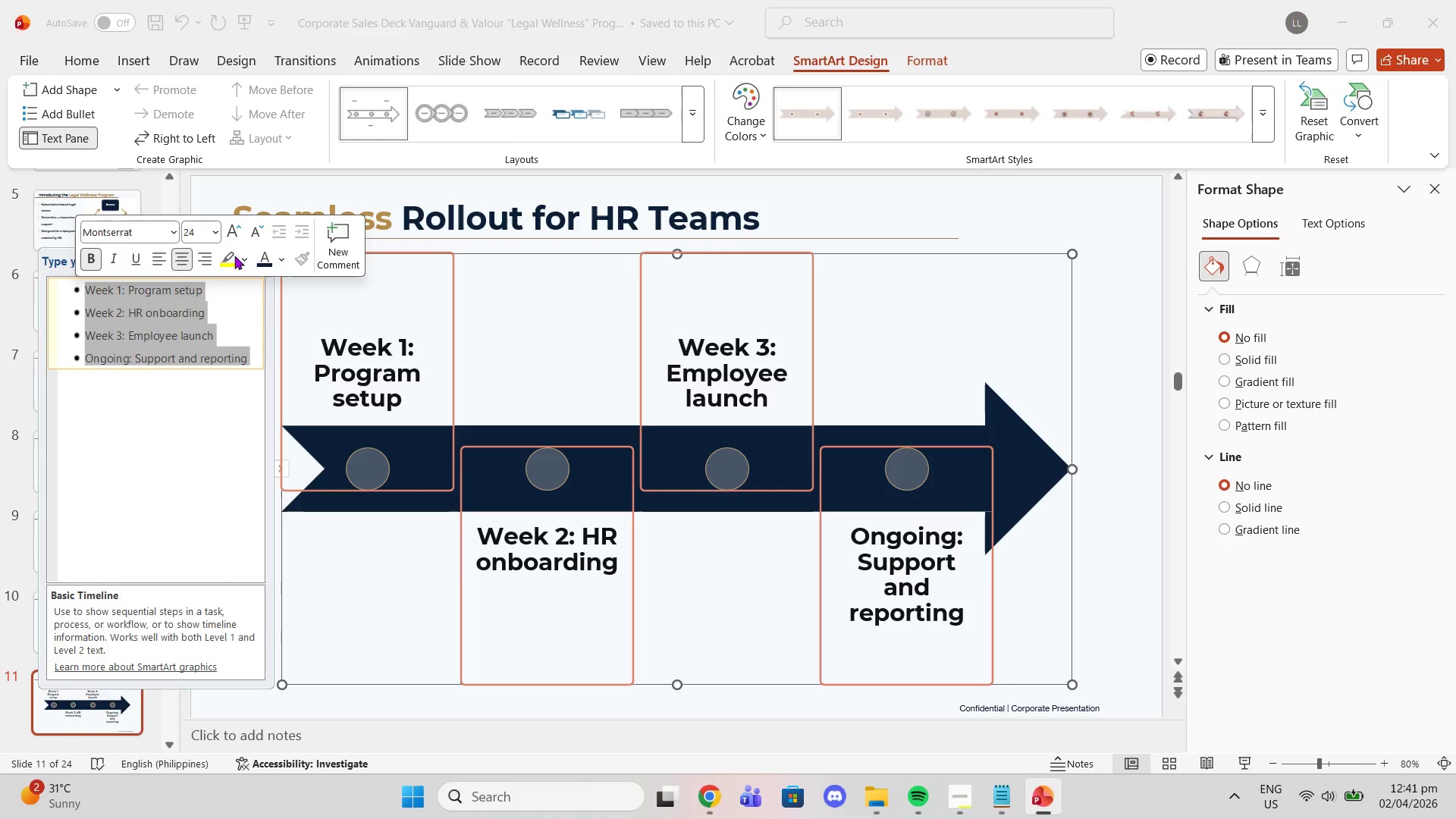 
left_click([267, 256])
 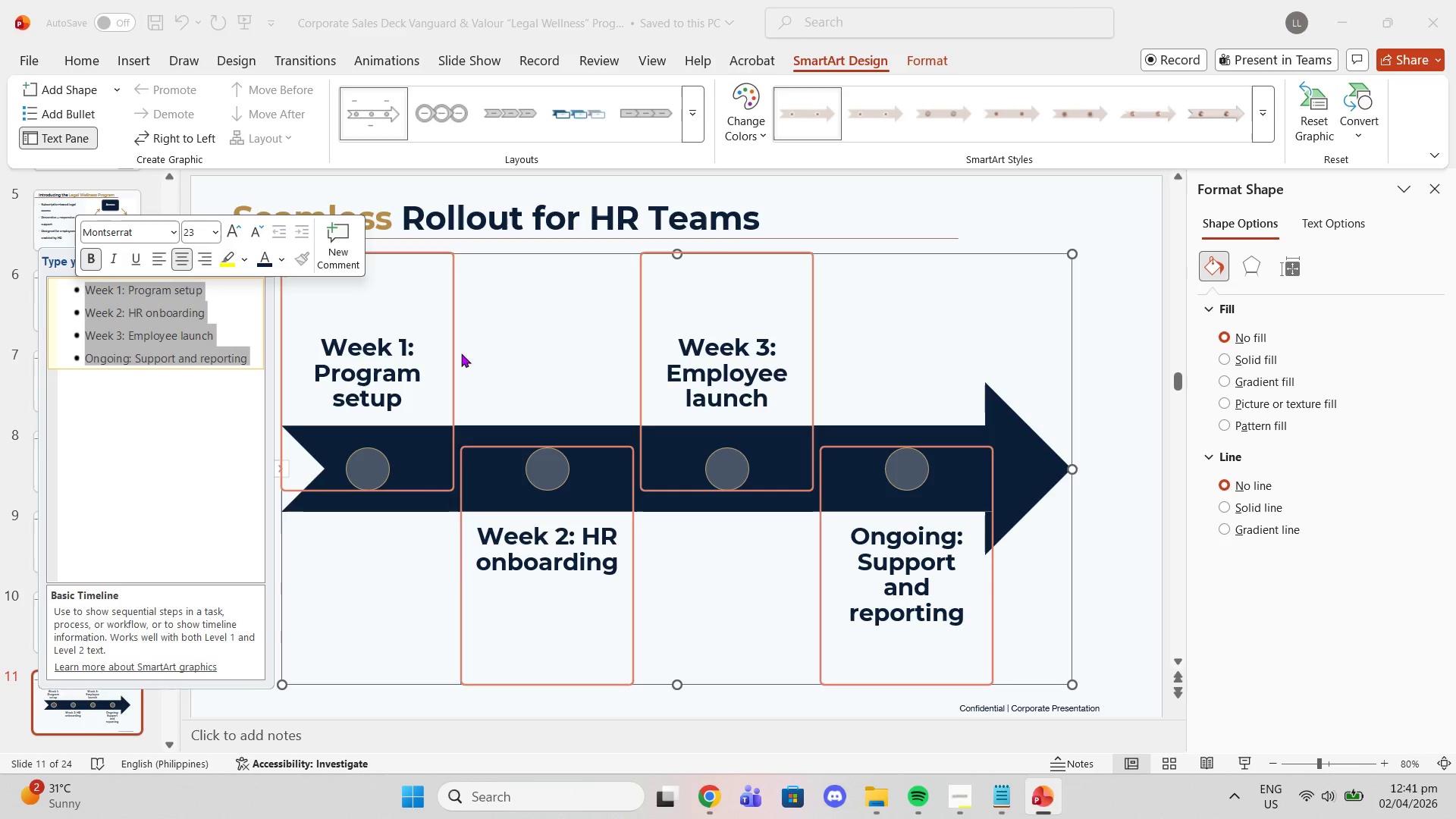 
left_click([494, 332])
 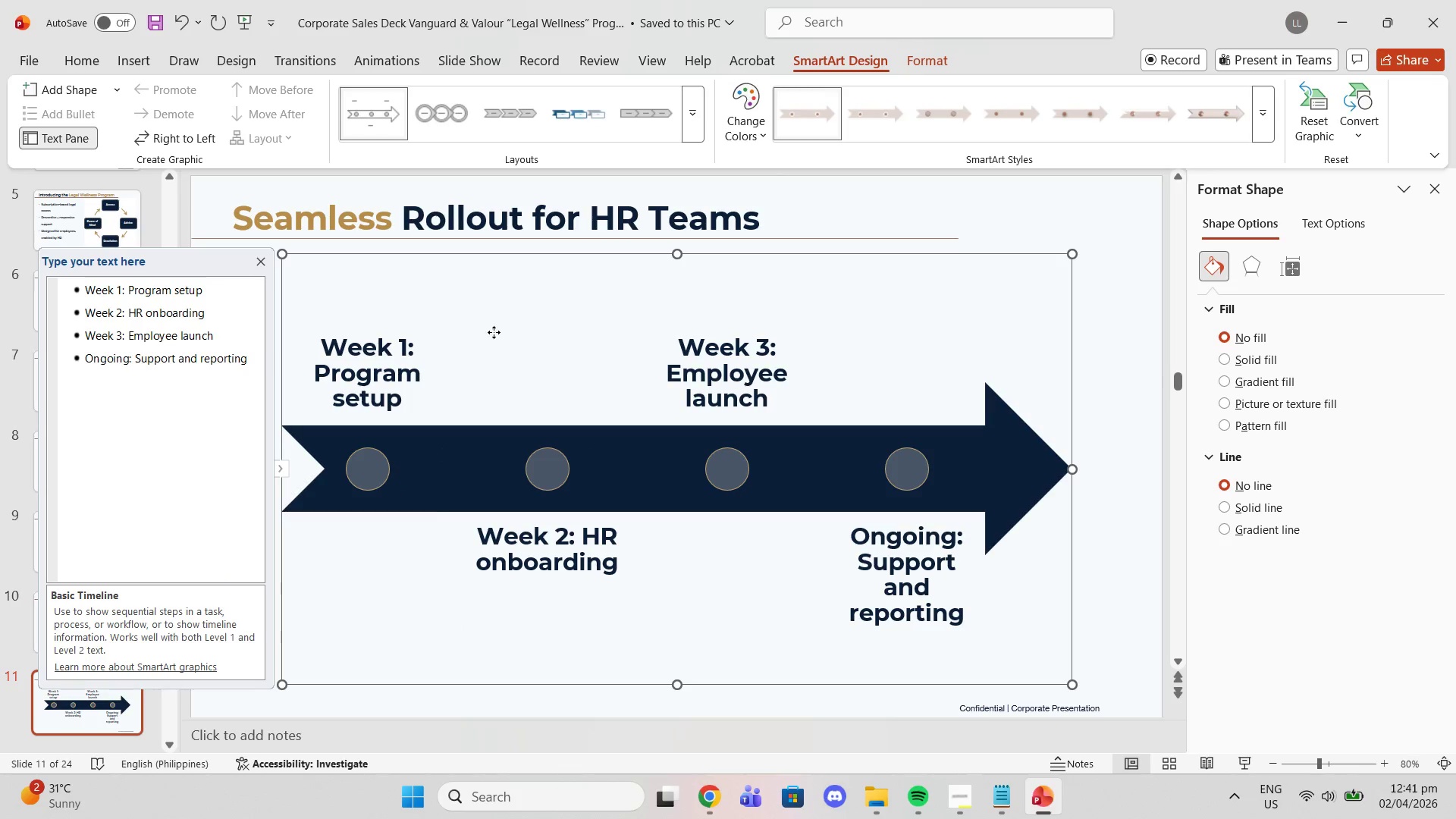 
left_click([494, 332])
 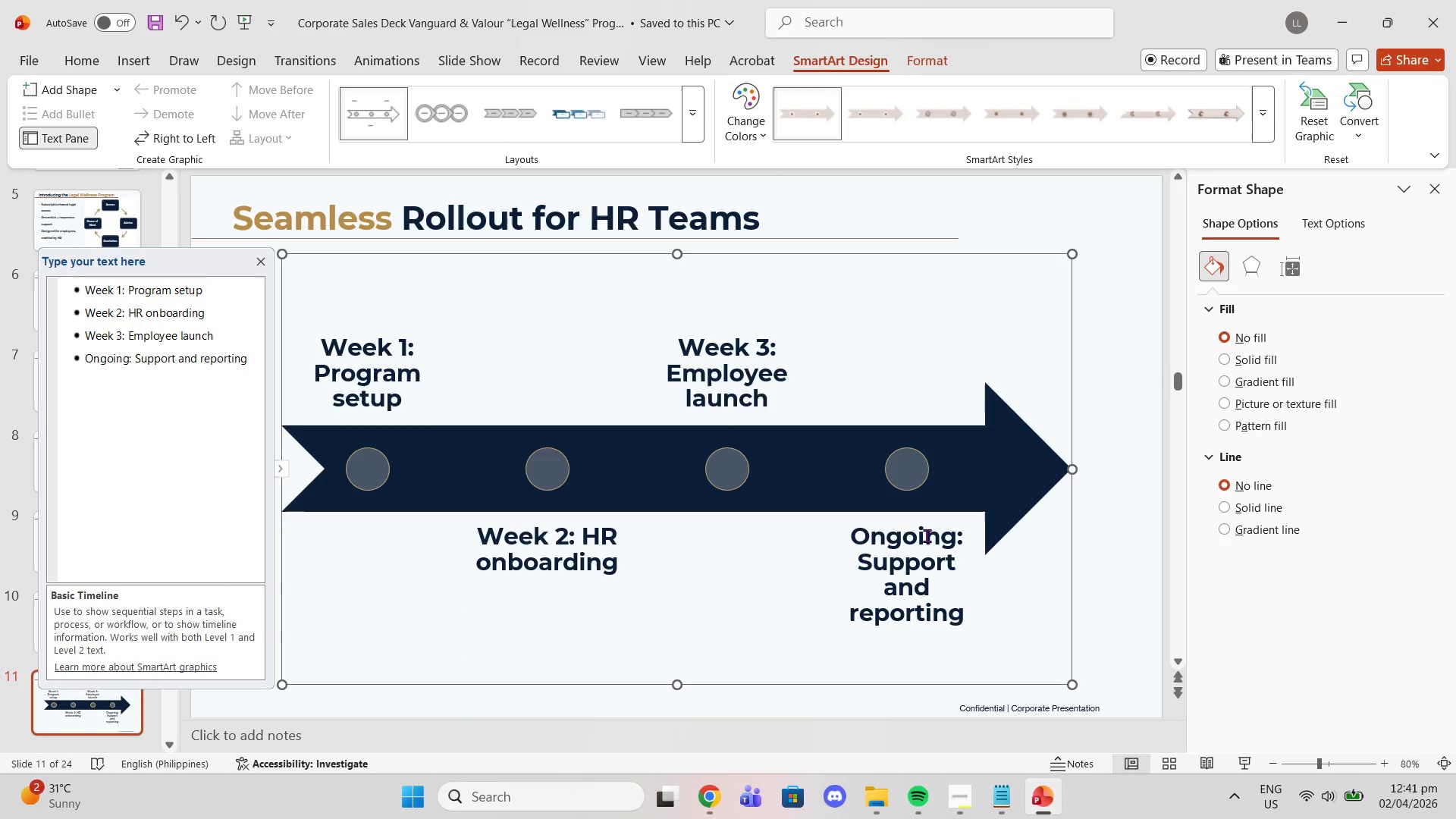 
left_click([1117, 512])
 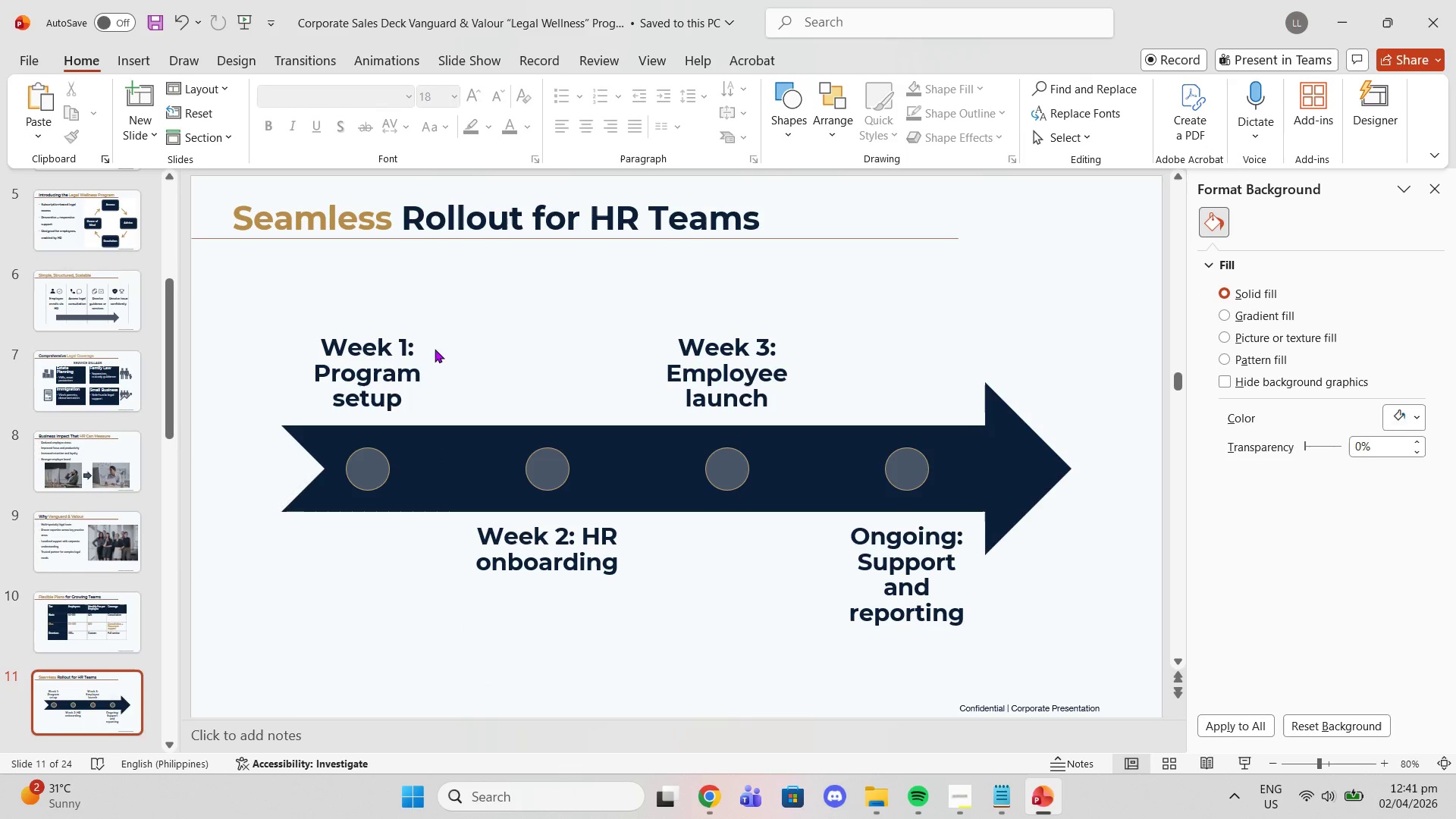 
left_click([400, 347])
 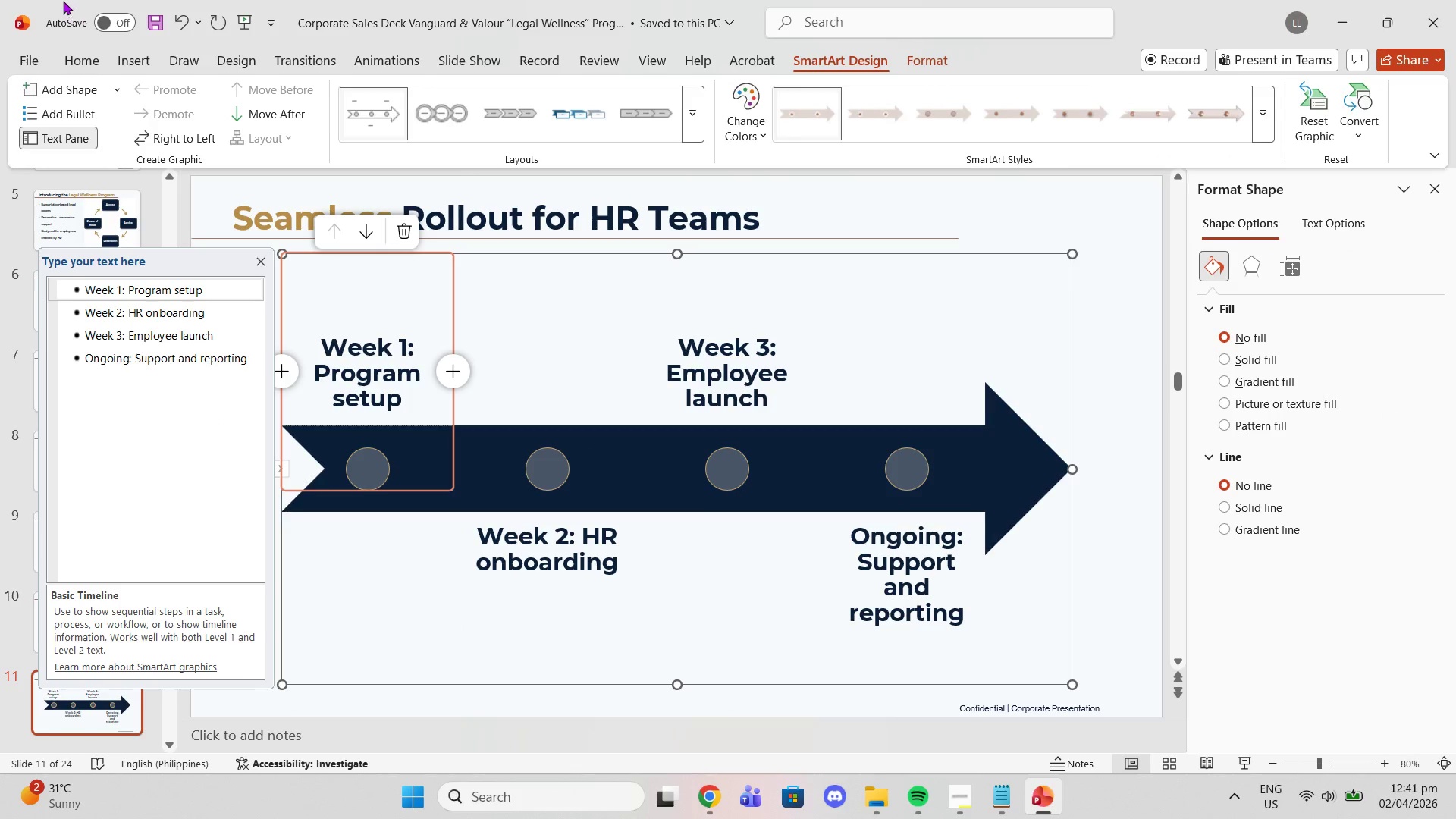 
left_click([67, 53])
 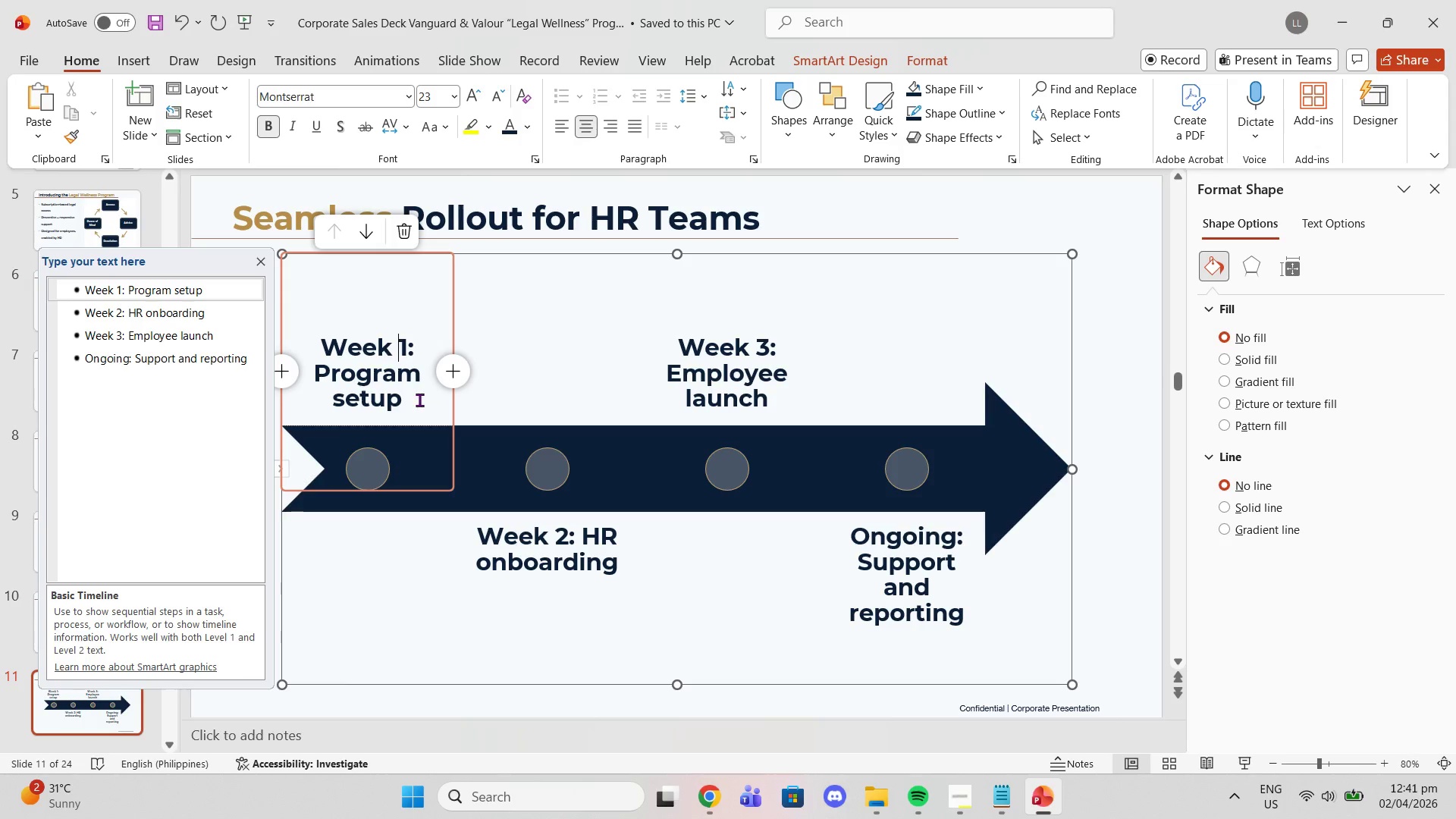 
left_click_drag(start_coordinate=[413, 400], to_coordinate=[326, 366])
 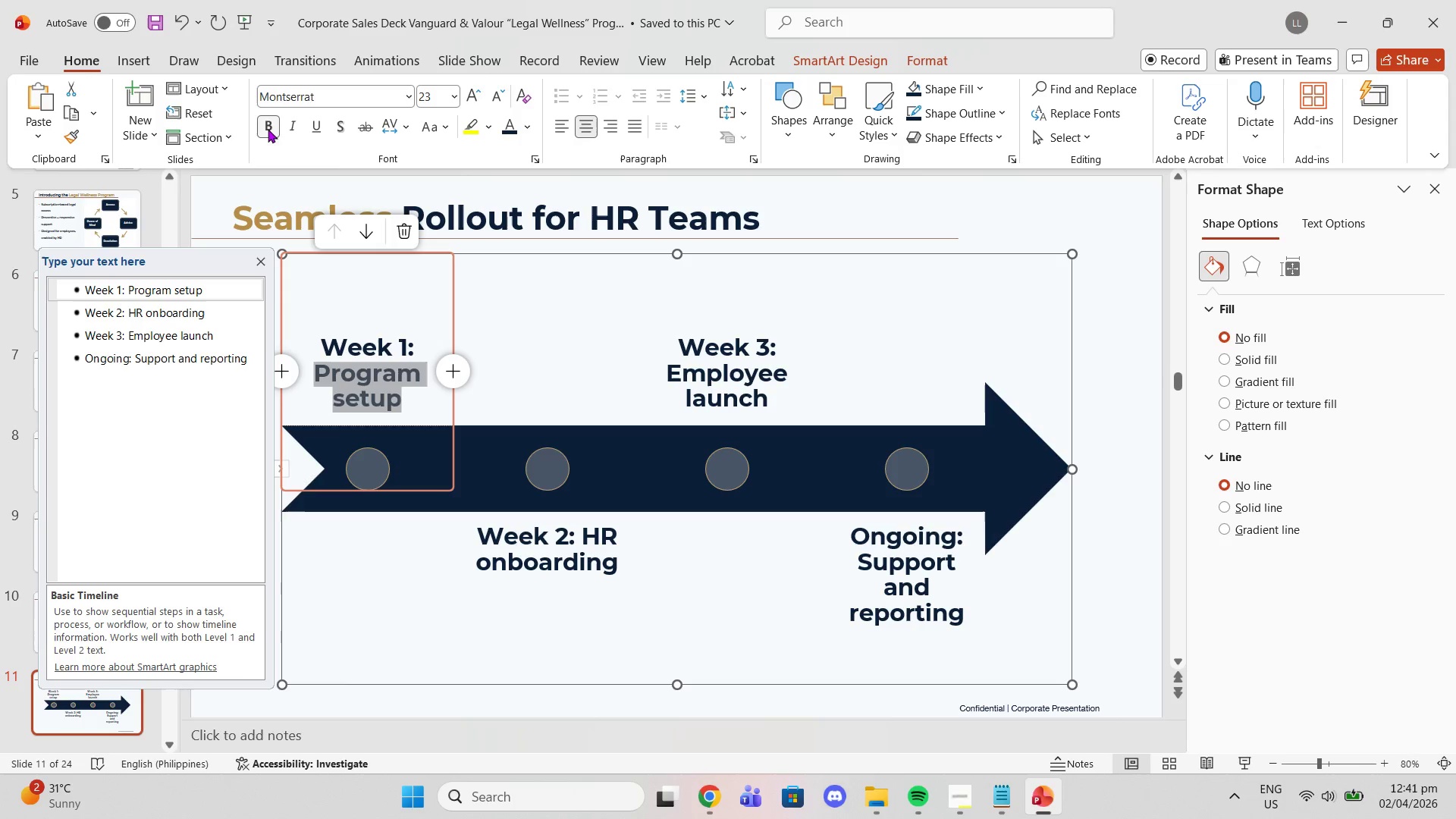 
left_click([268, 132])
 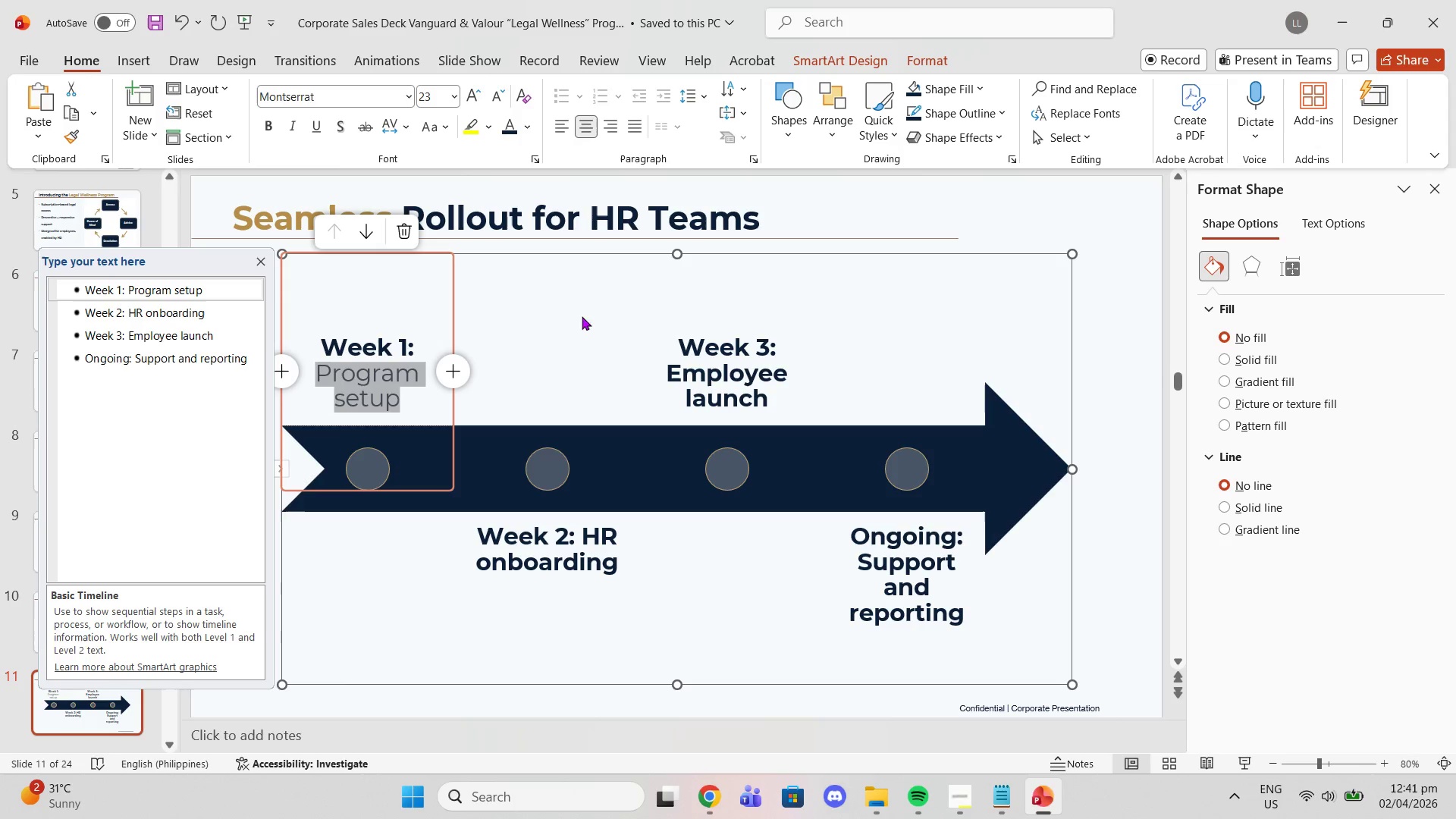 
left_click([661, 394])
 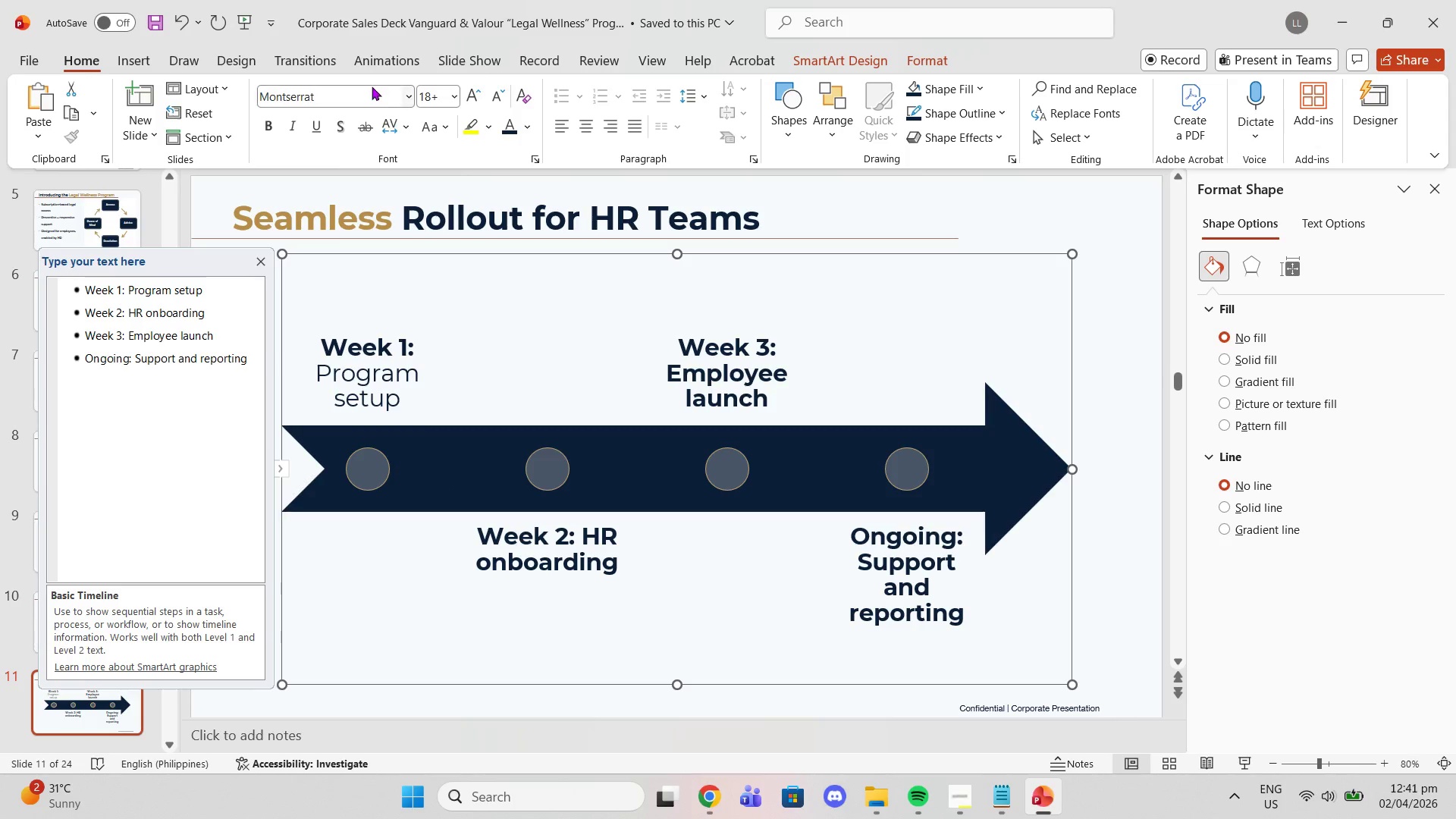 
left_click([404, 92])
 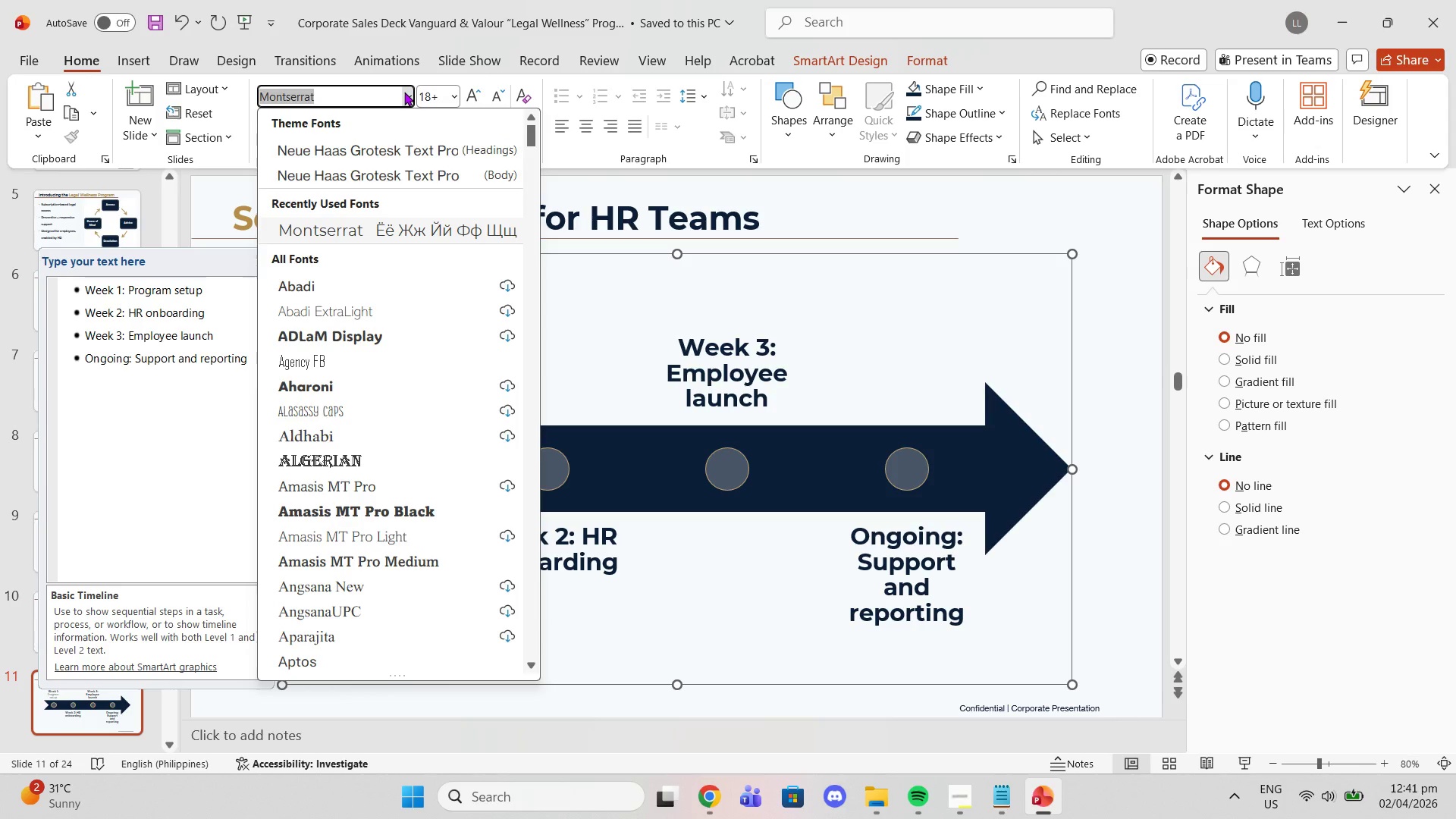 
left_click([404, 92])
 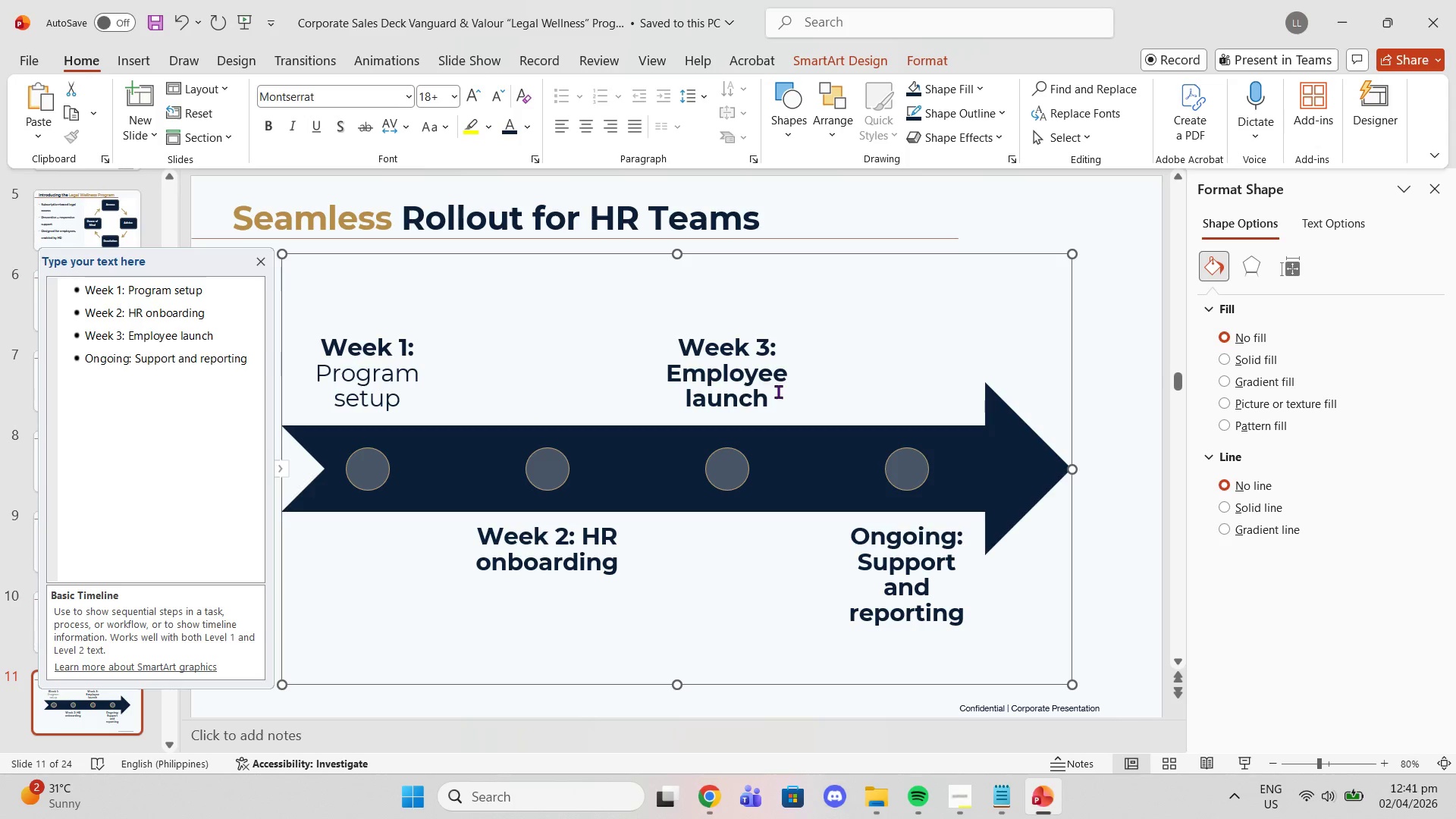 
left_click_drag(start_coordinate=[776, 395], to_coordinate=[675, 370])
 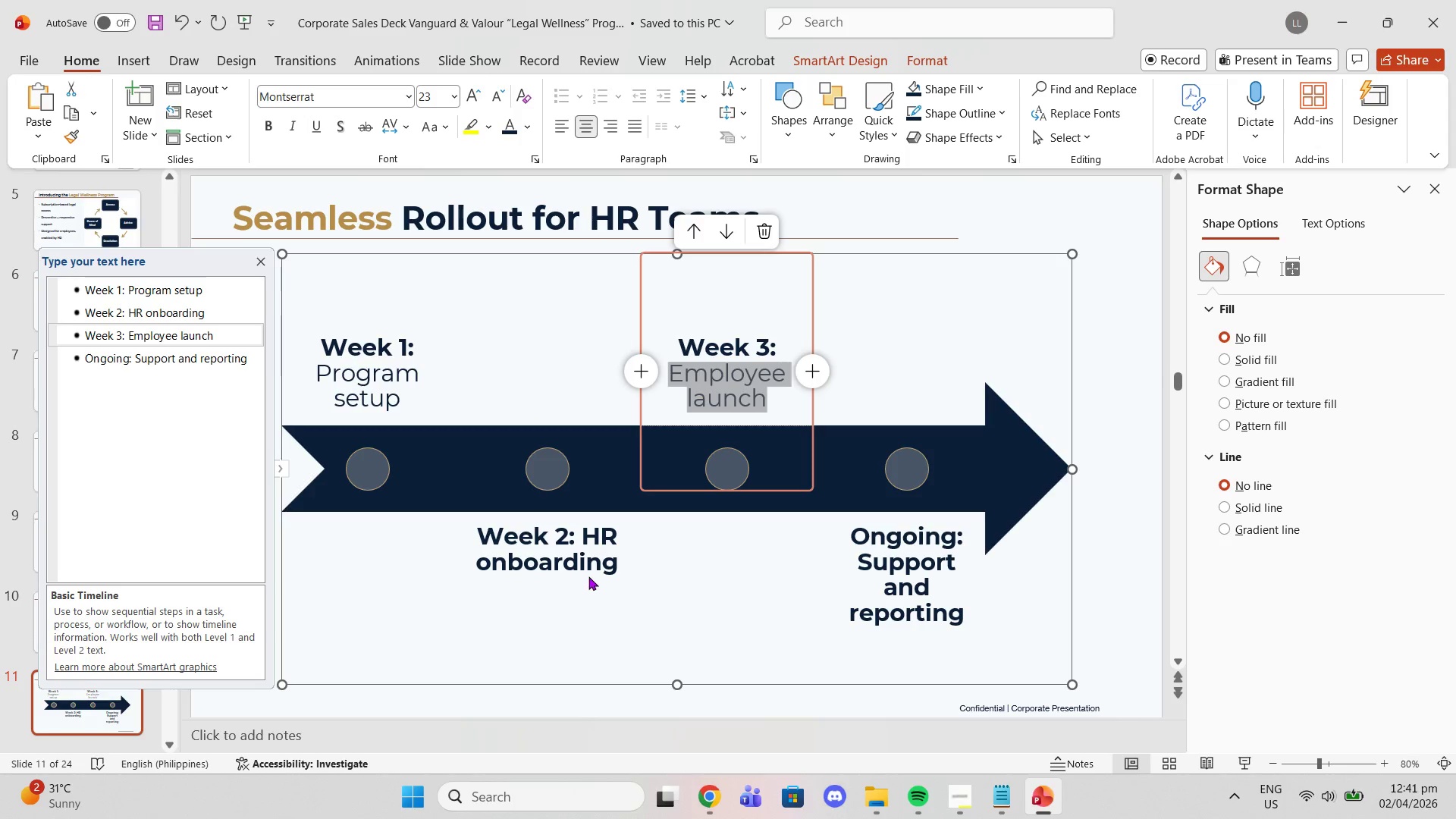 
left_click_drag(start_coordinate=[618, 563], to_coordinate=[513, 561])
 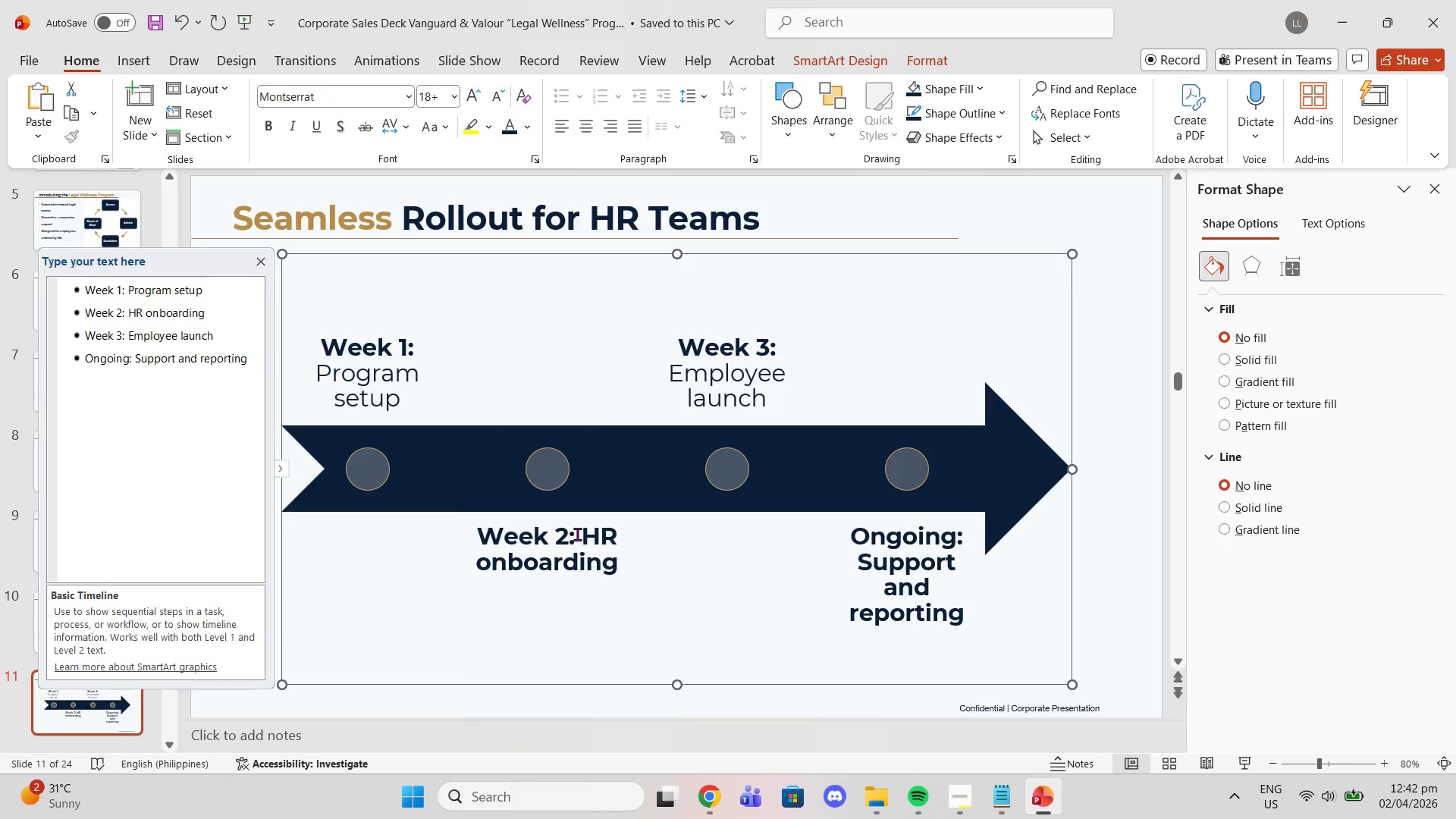 
left_click_drag(start_coordinate=[579, 535], to_coordinate=[624, 563])
 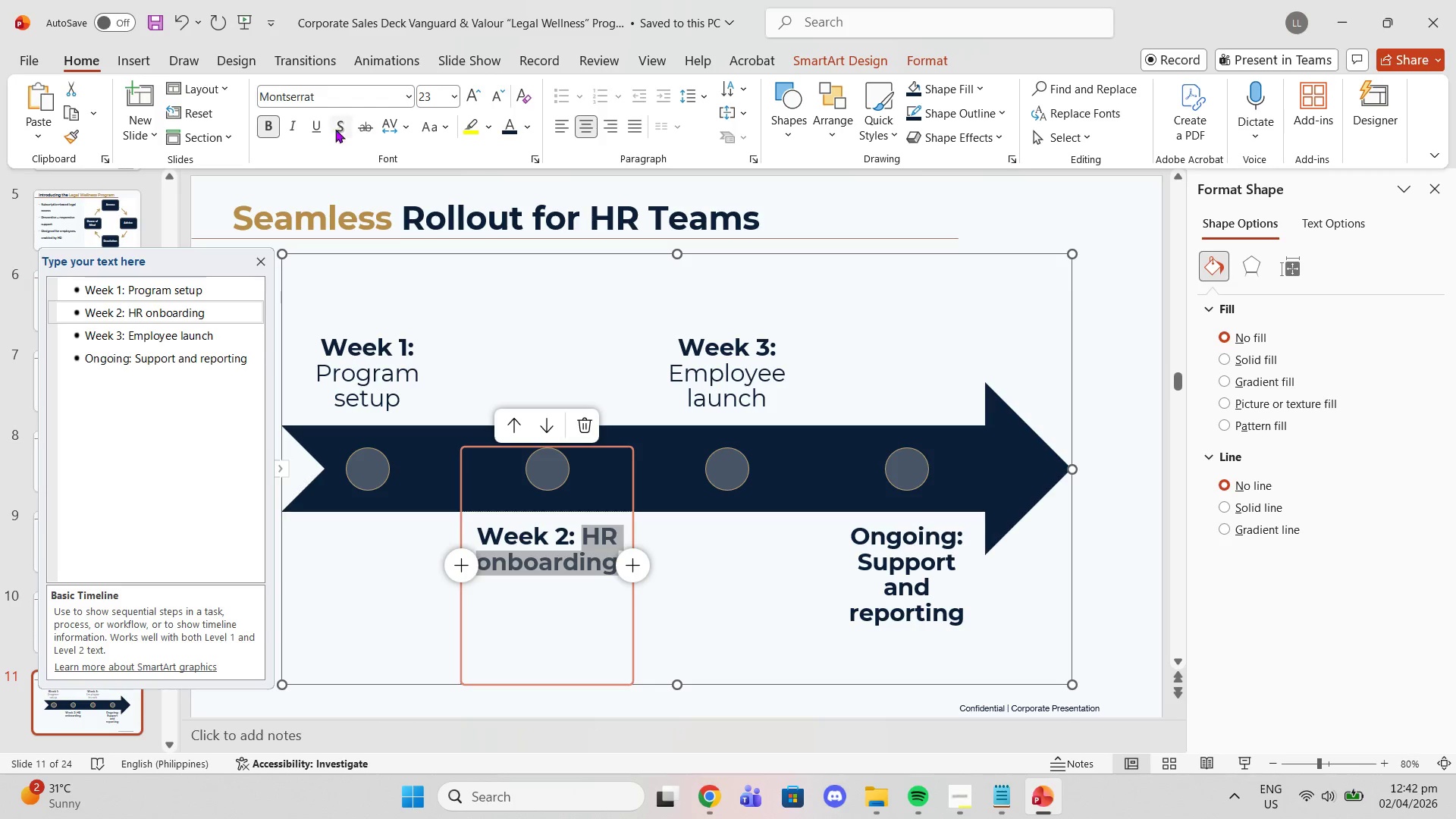 
left_click([267, 126])
 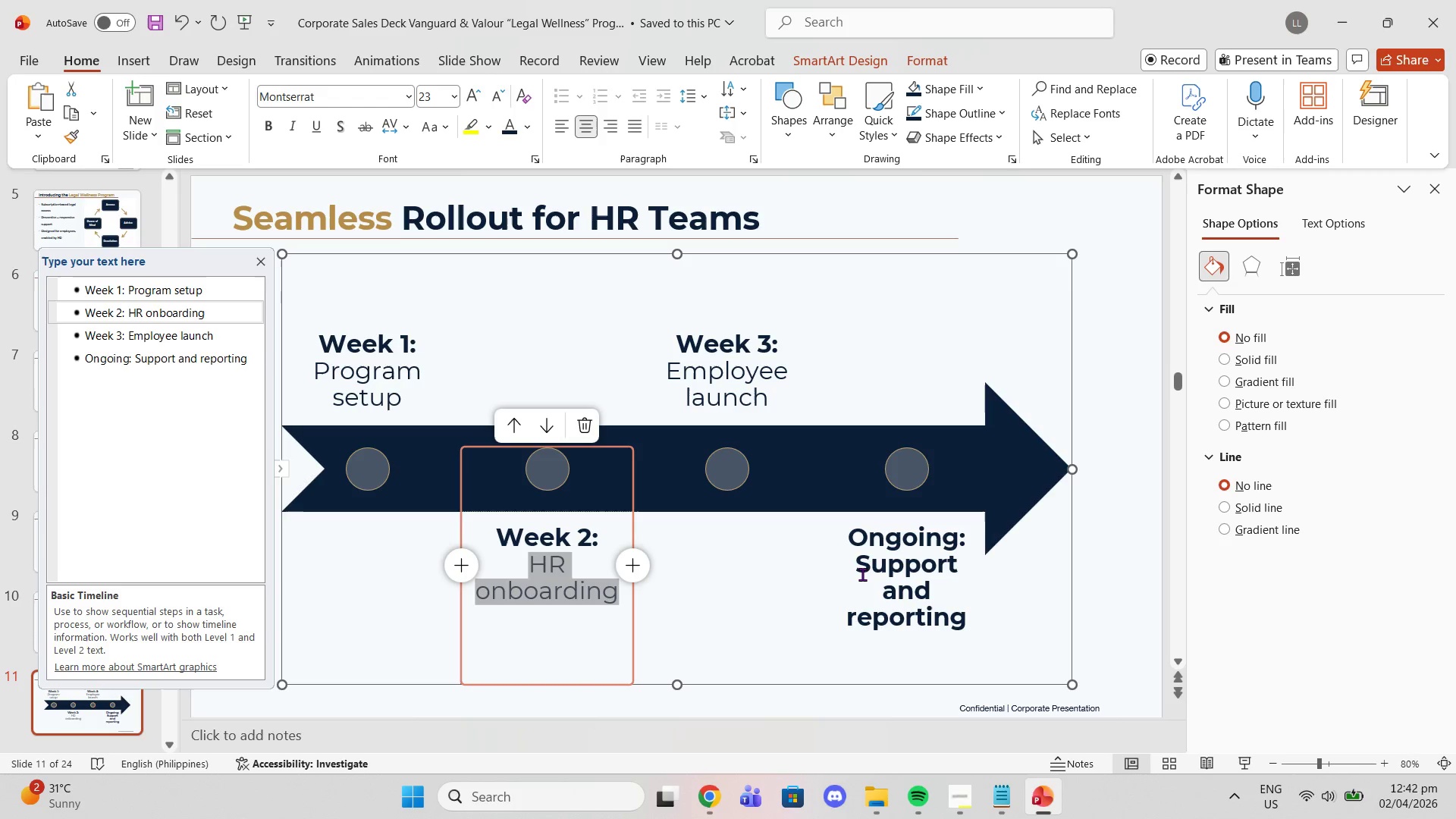 
left_click_drag(start_coordinate=[856, 565], to_coordinate=[960, 620])
 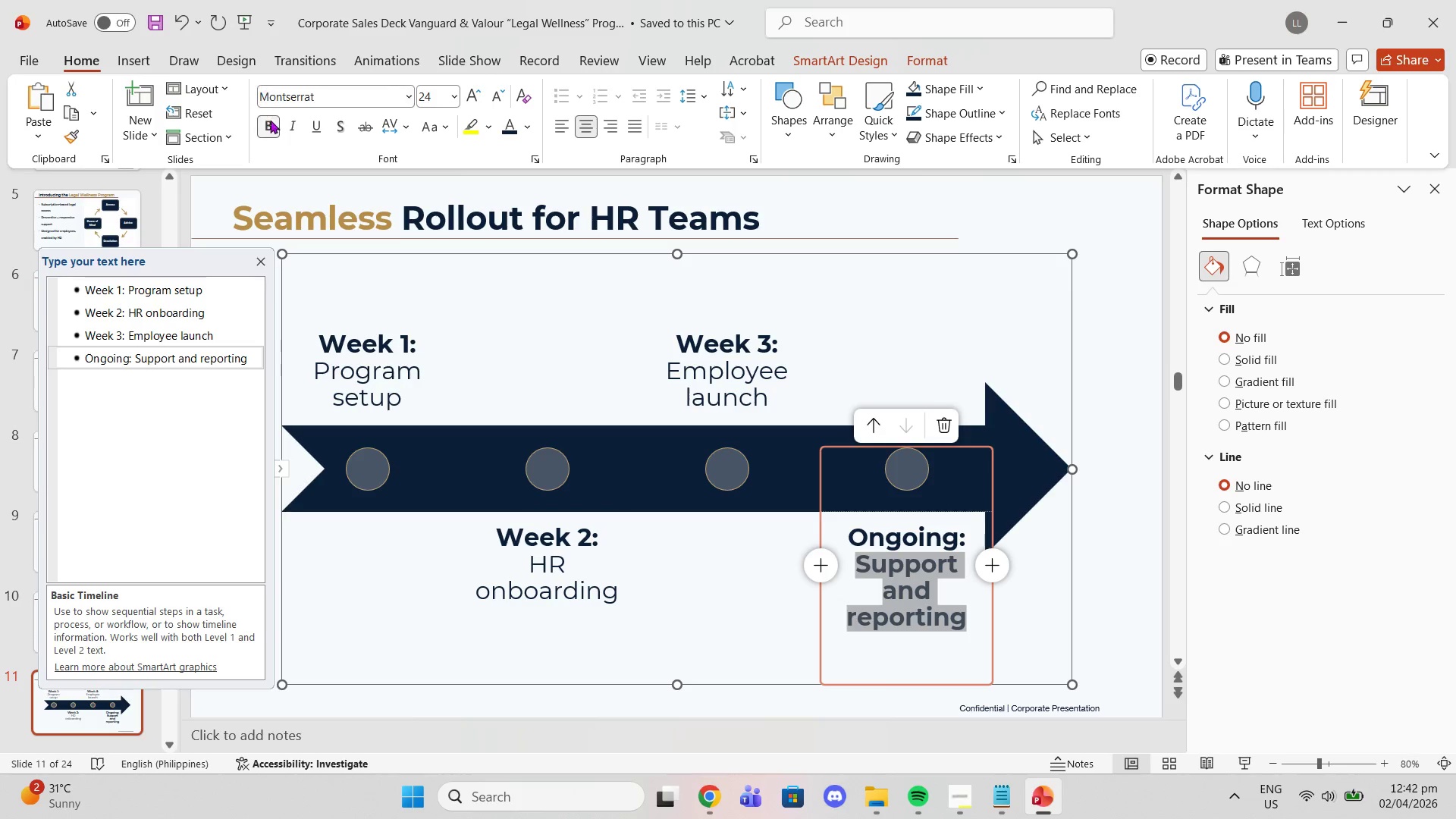 
left_click([272, 122])
 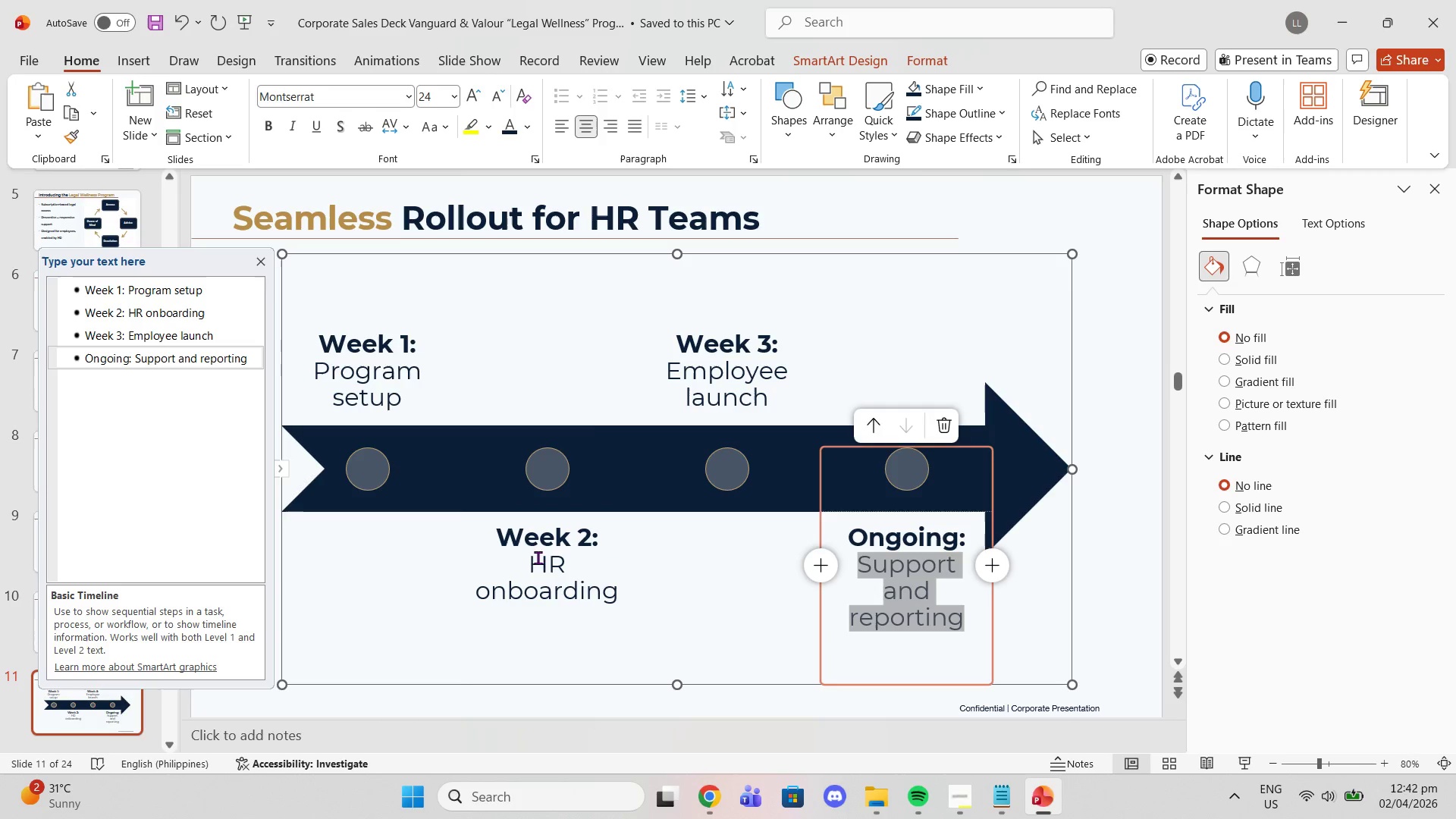 
left_click([541, 579])
 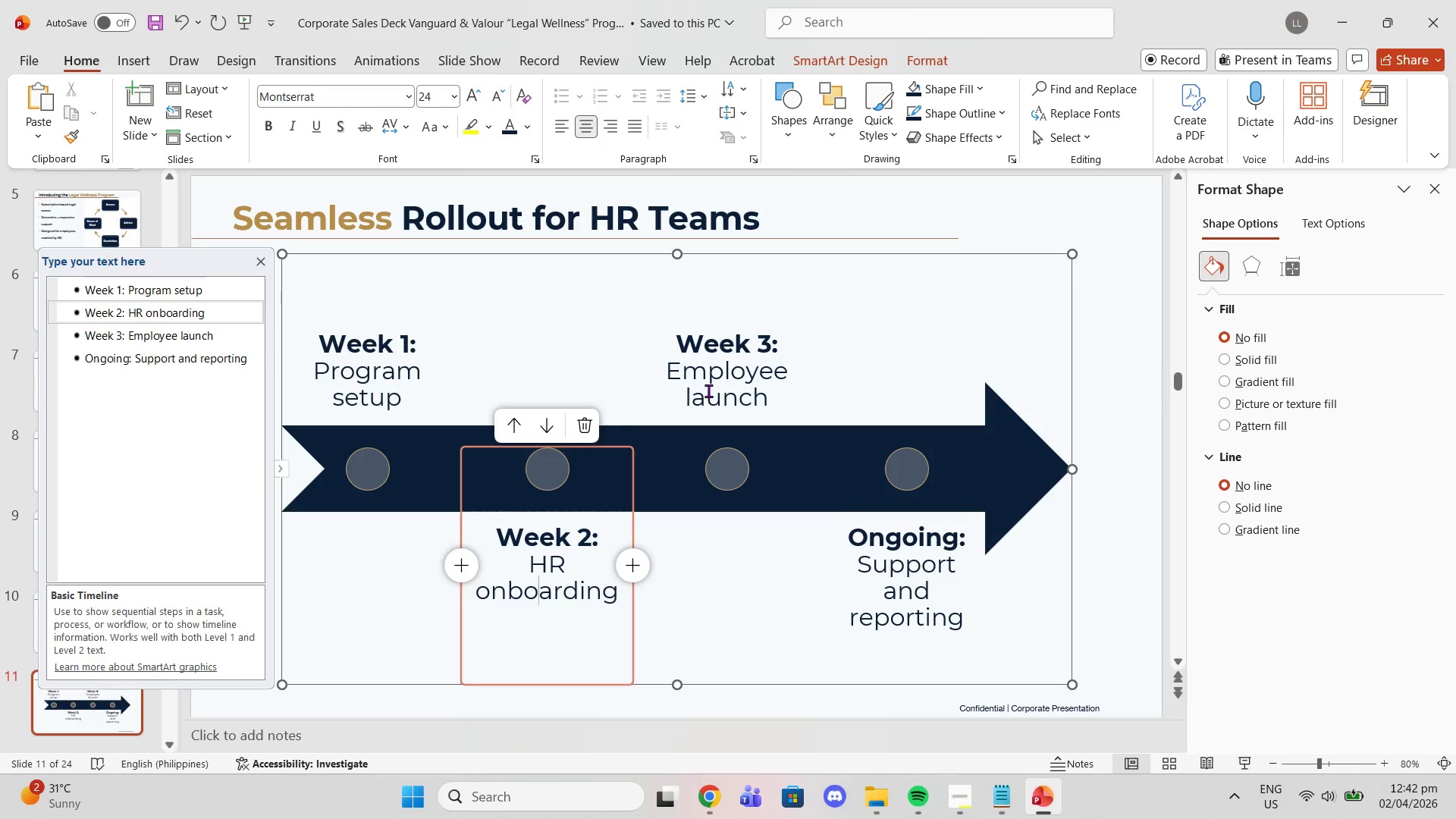 
left_click([709, 391])
 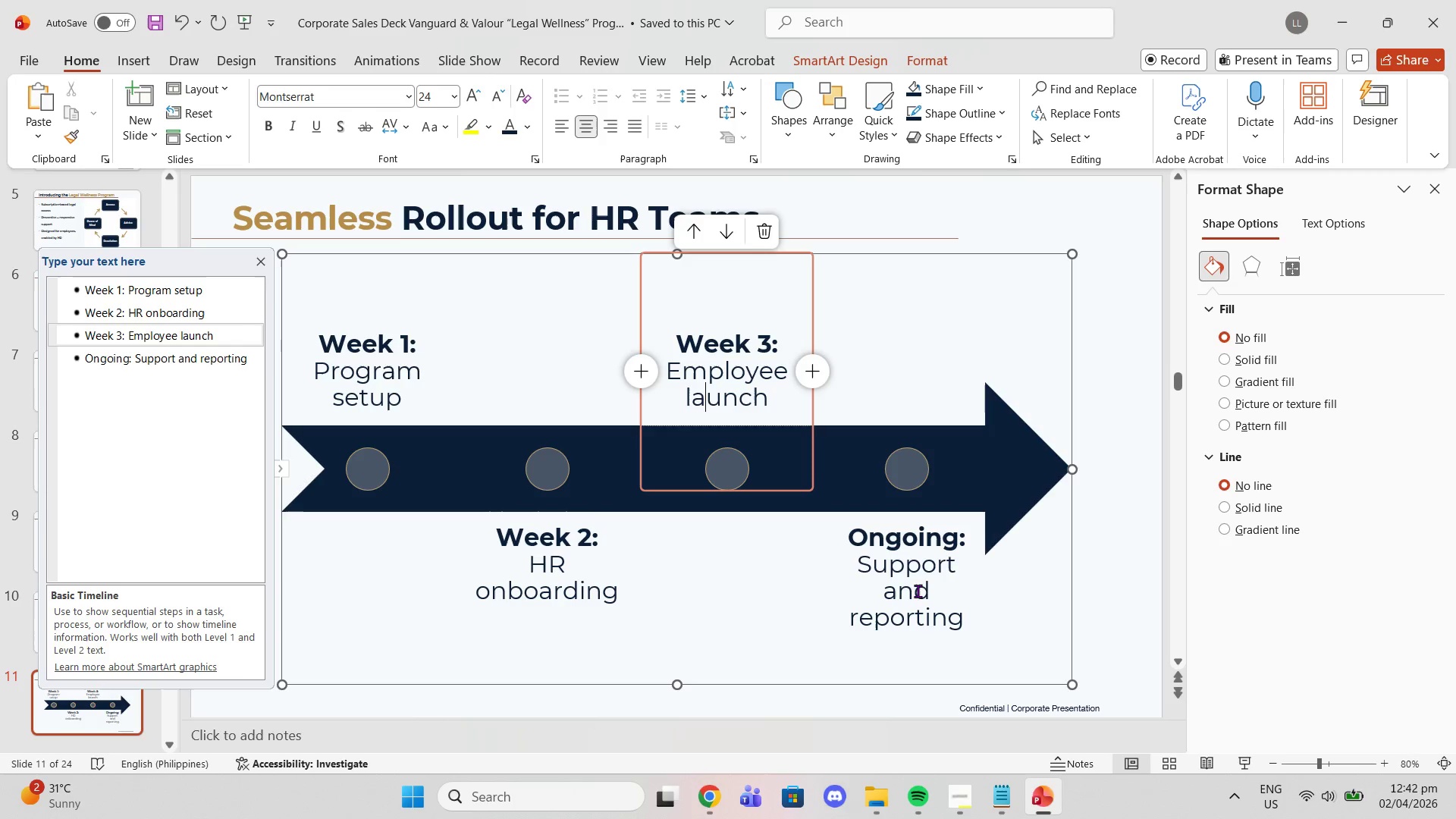 
left_click([923, 571])
 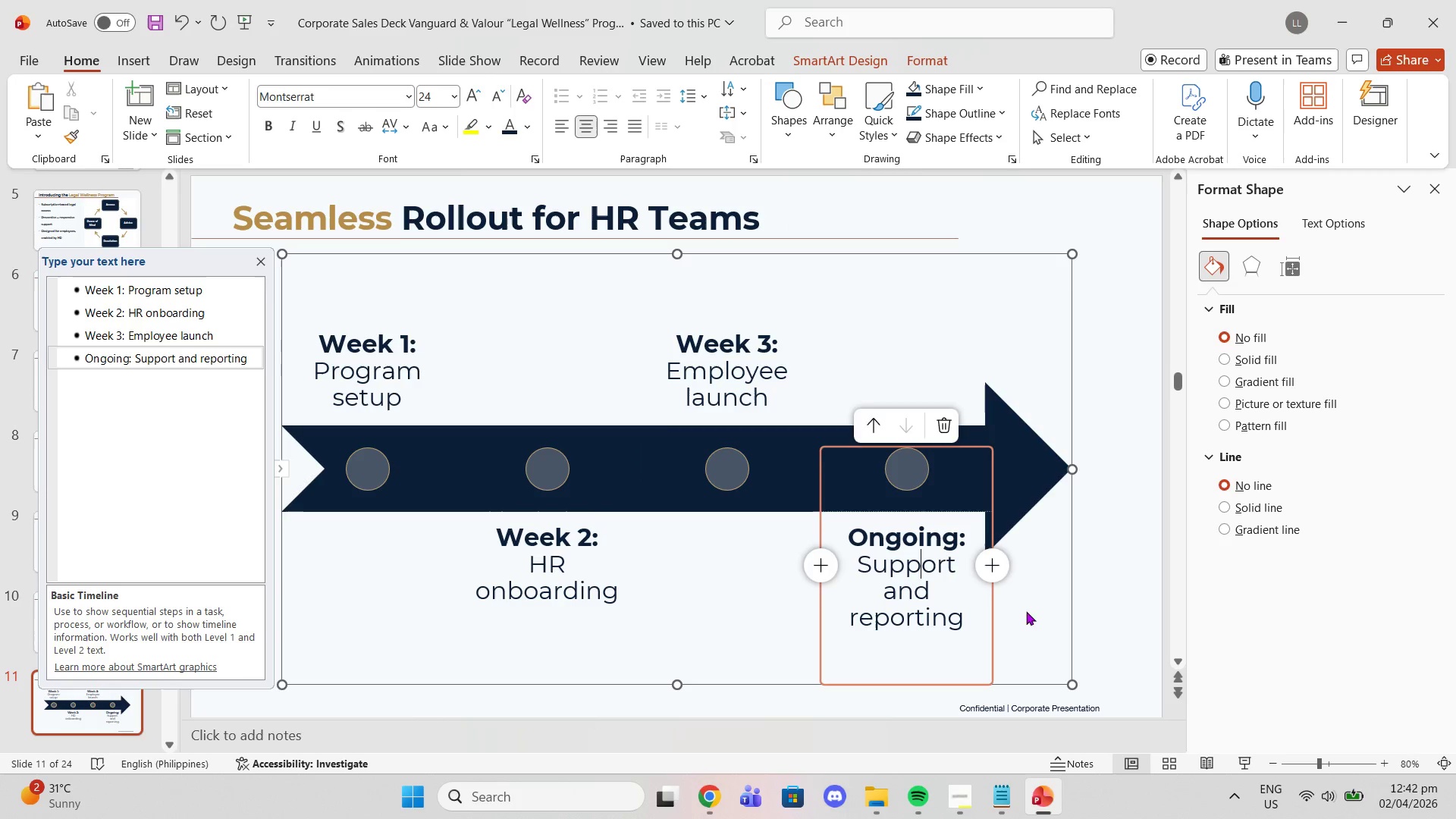 
left_click([1038, 615])
 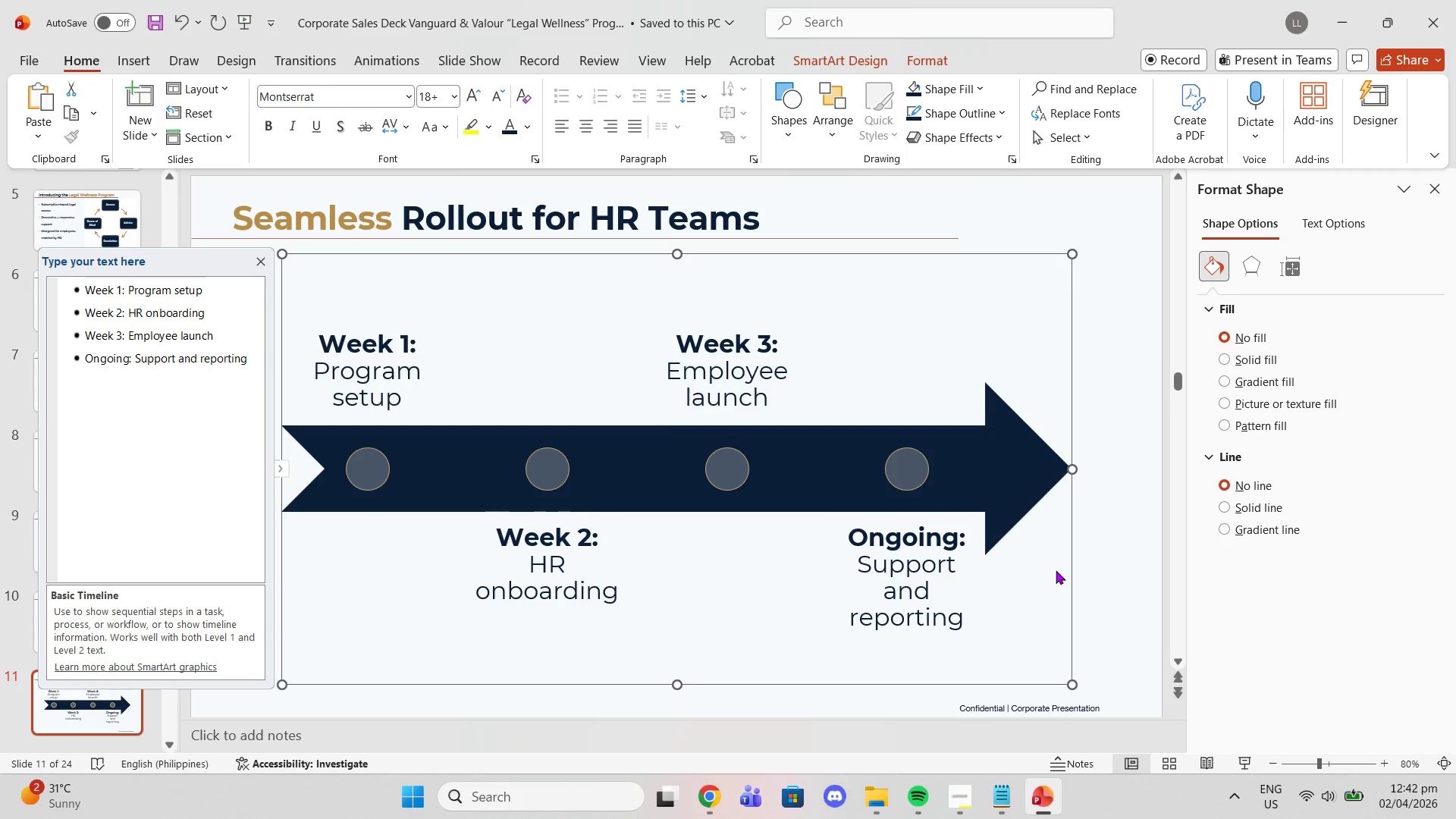 
left_click([1084, 542])
 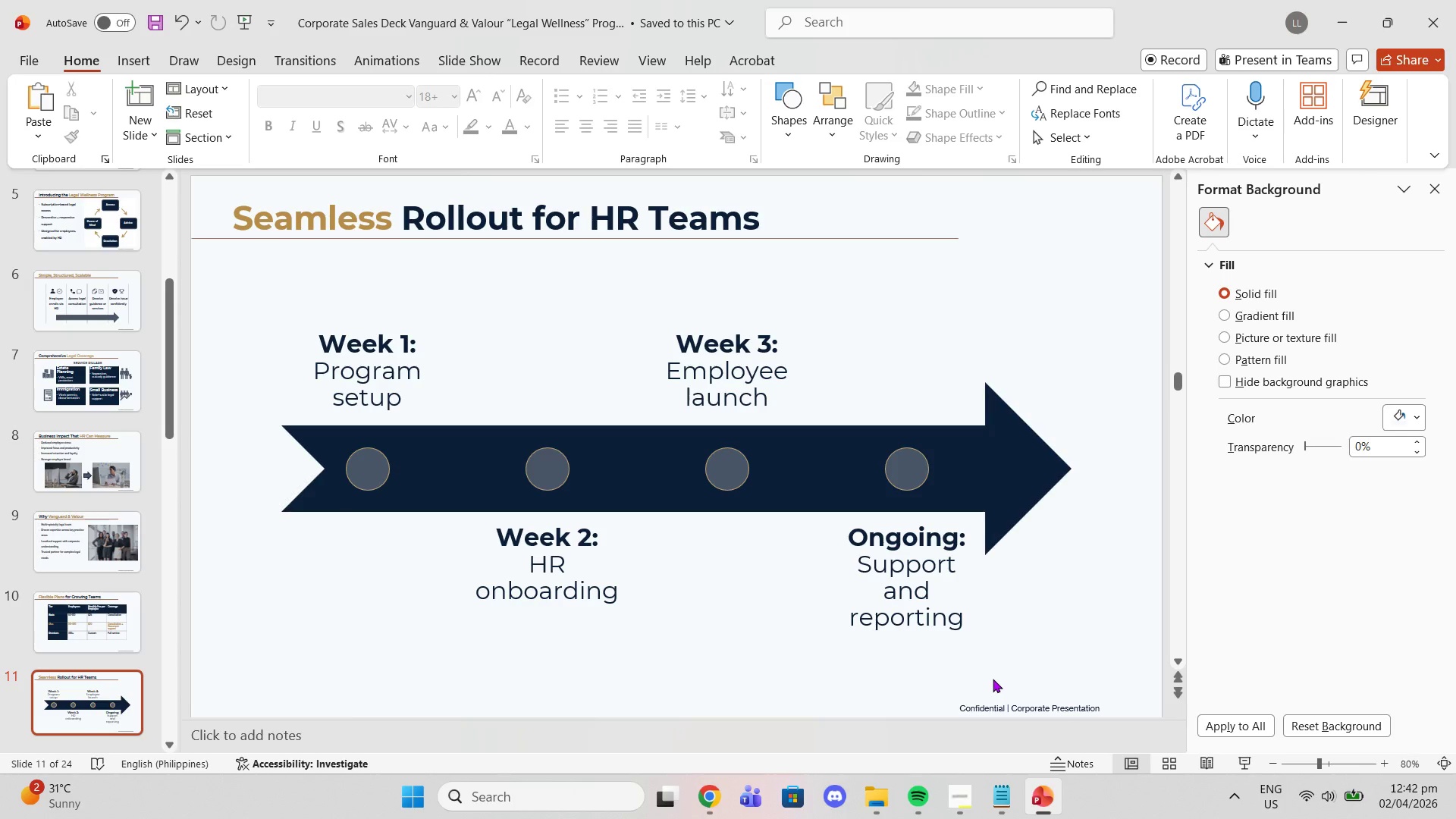 
wait(5.88)
 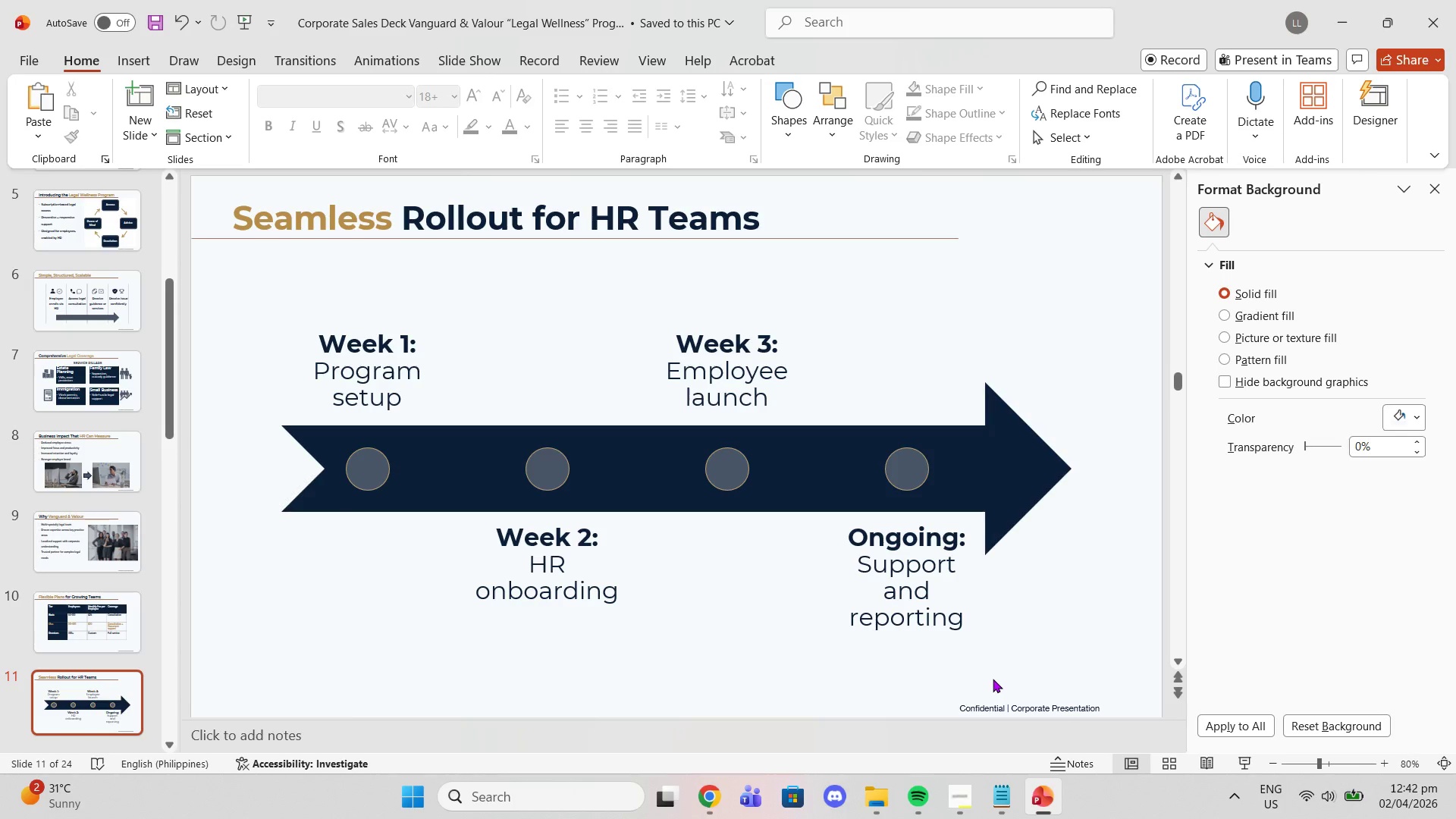 
left_click([965, 475])
 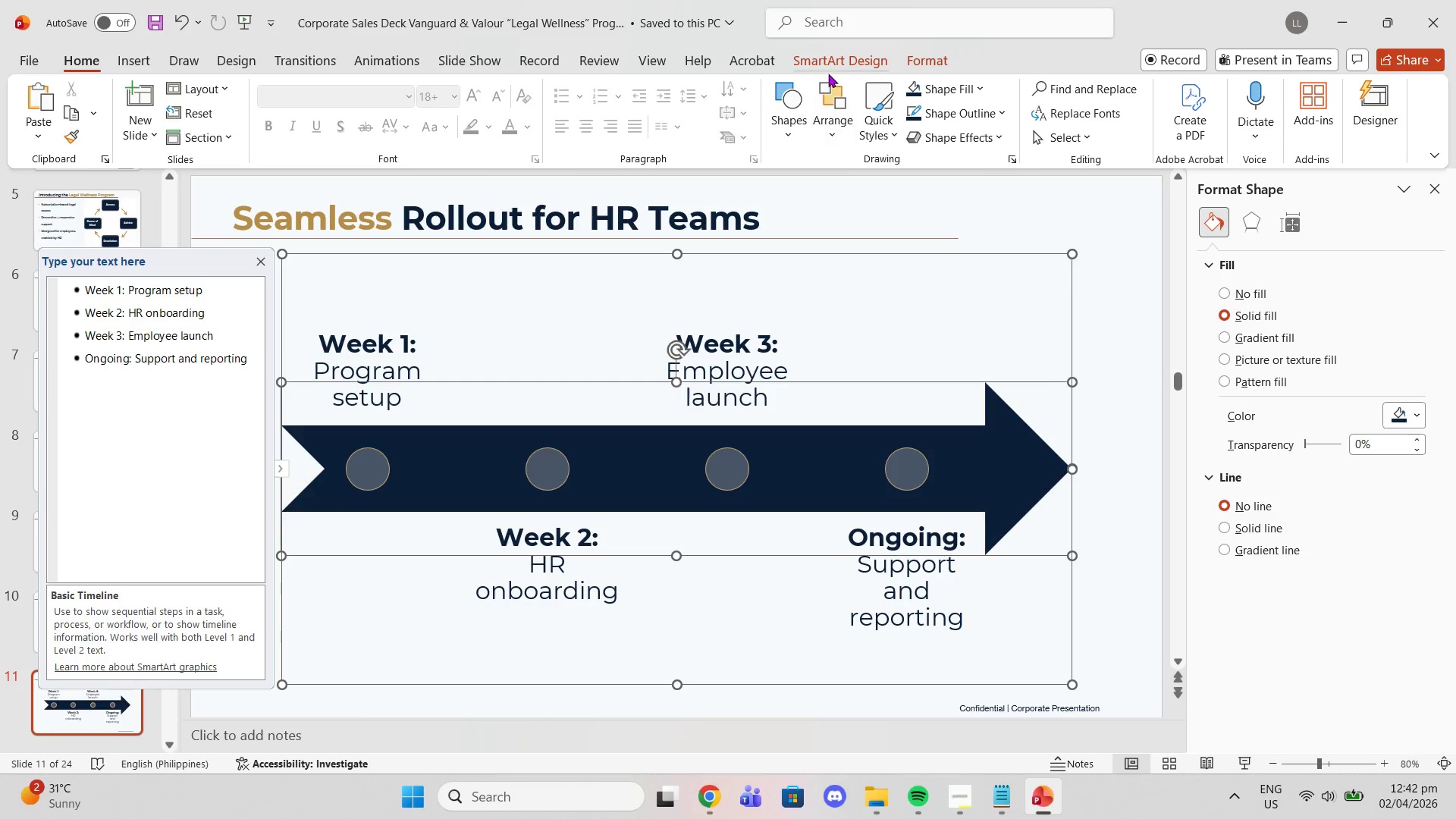 
left_click([827, 70])
 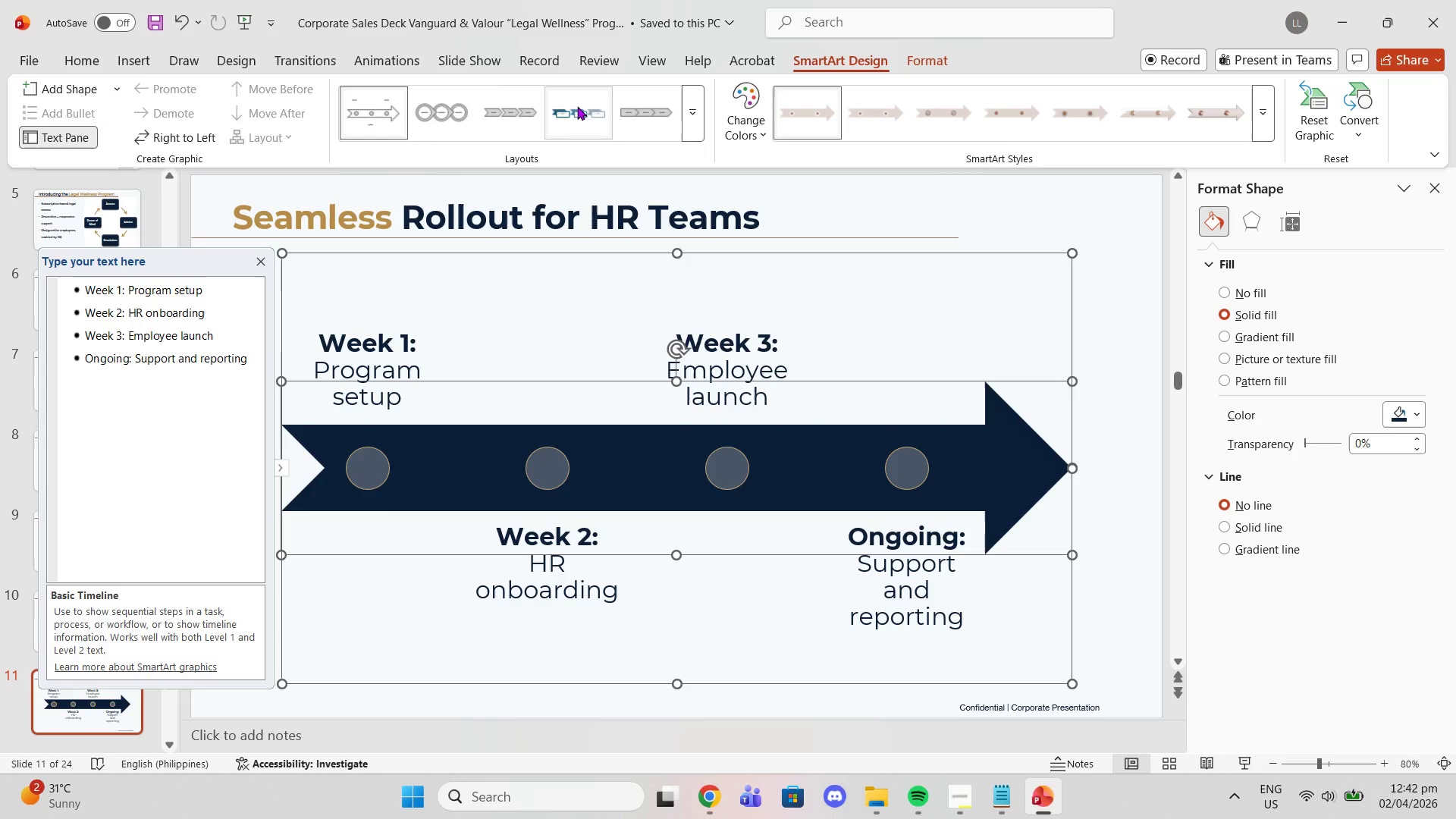 
mouse_move([531, 111])
 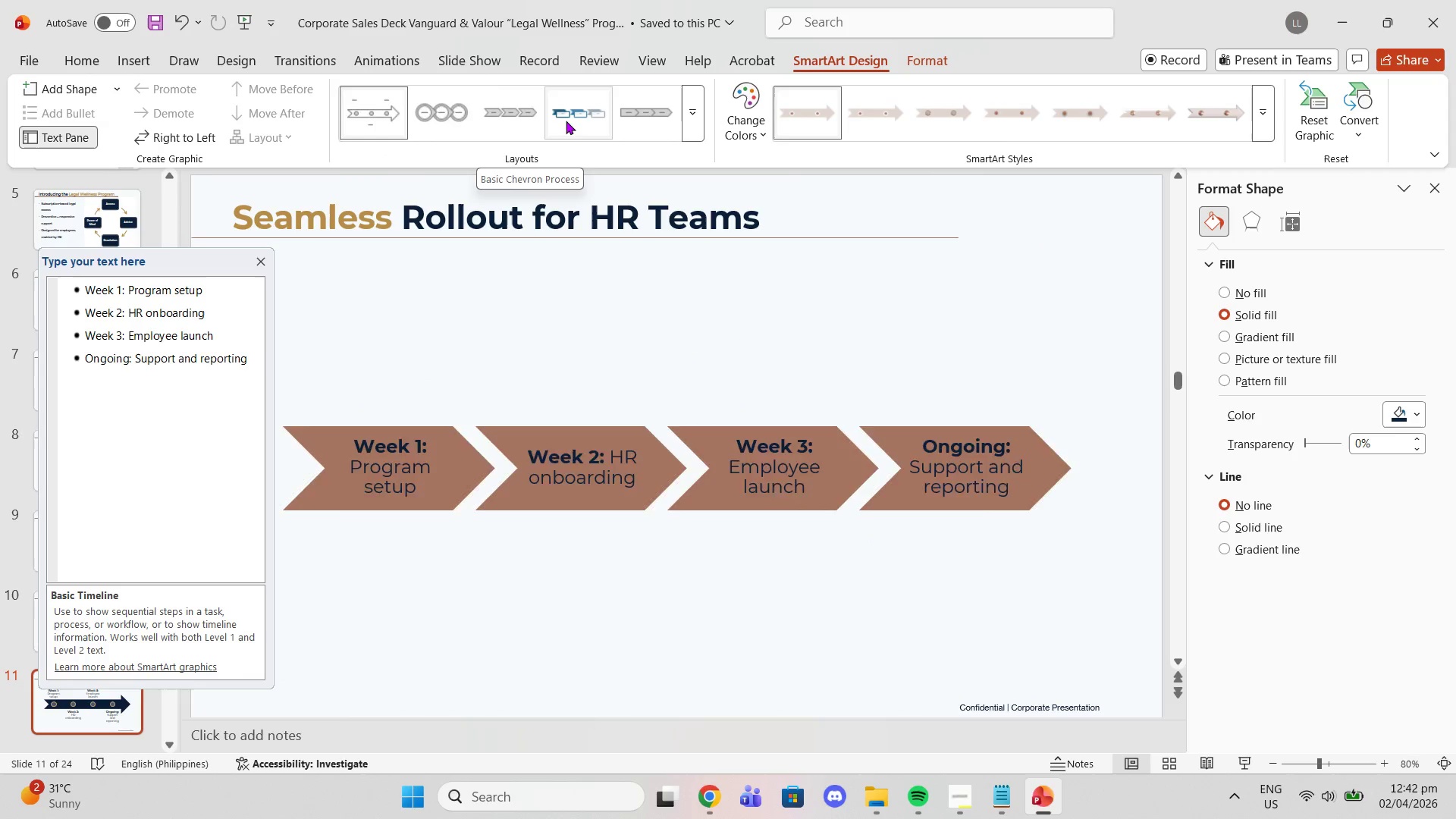 
mouse_move([579, 122])
 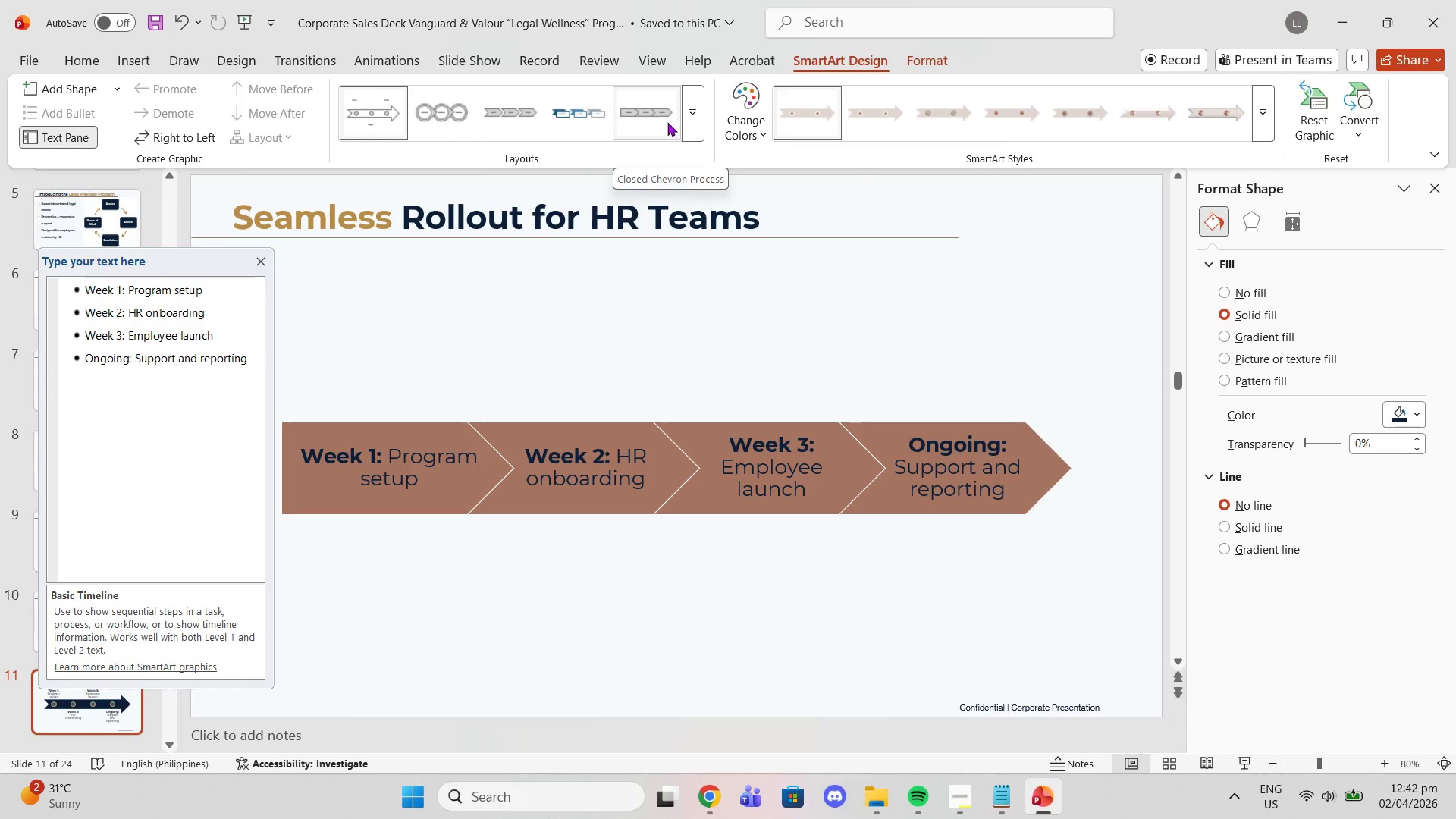 
left_click([690, 118])
 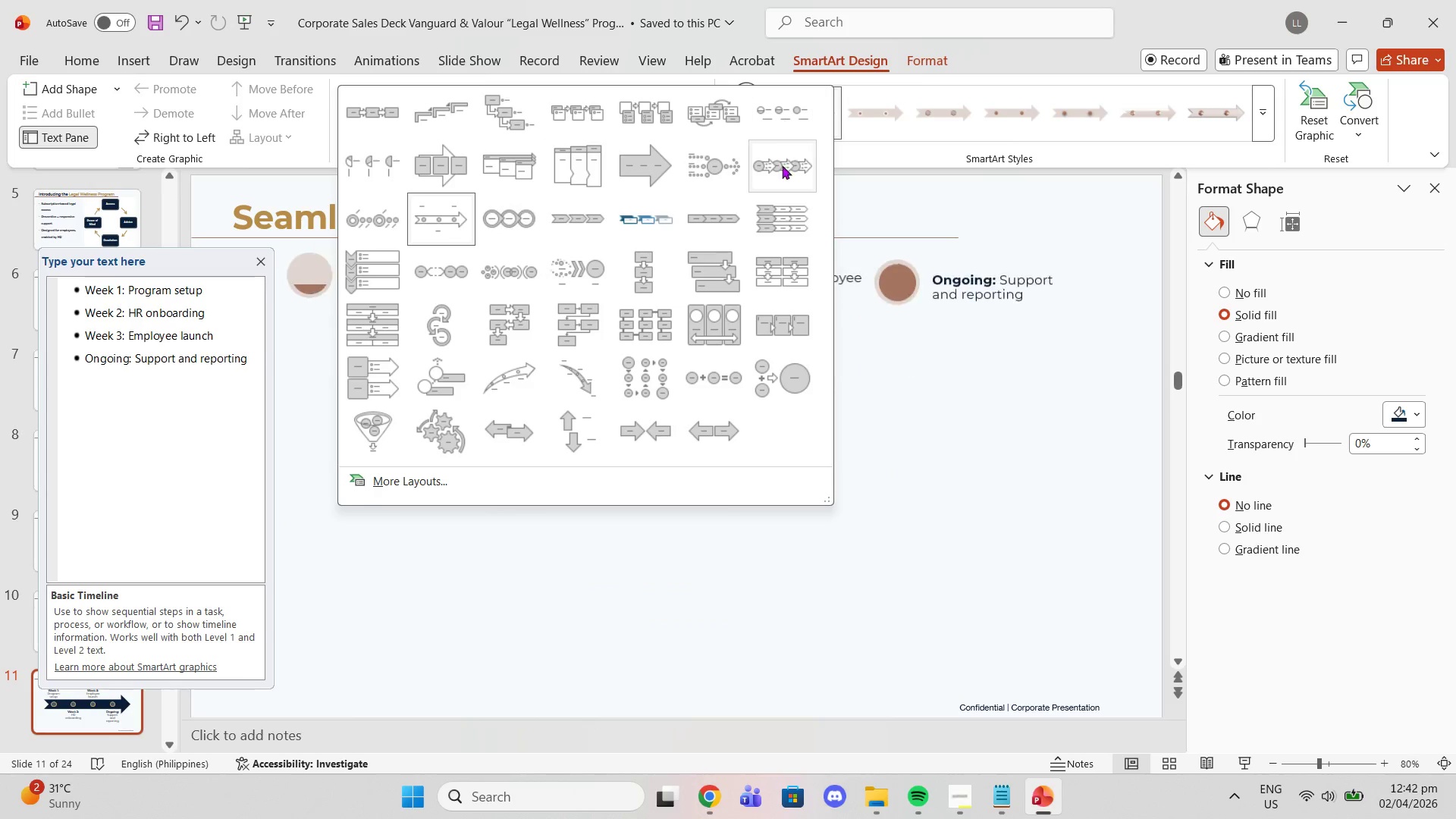 
wait(16.12)
 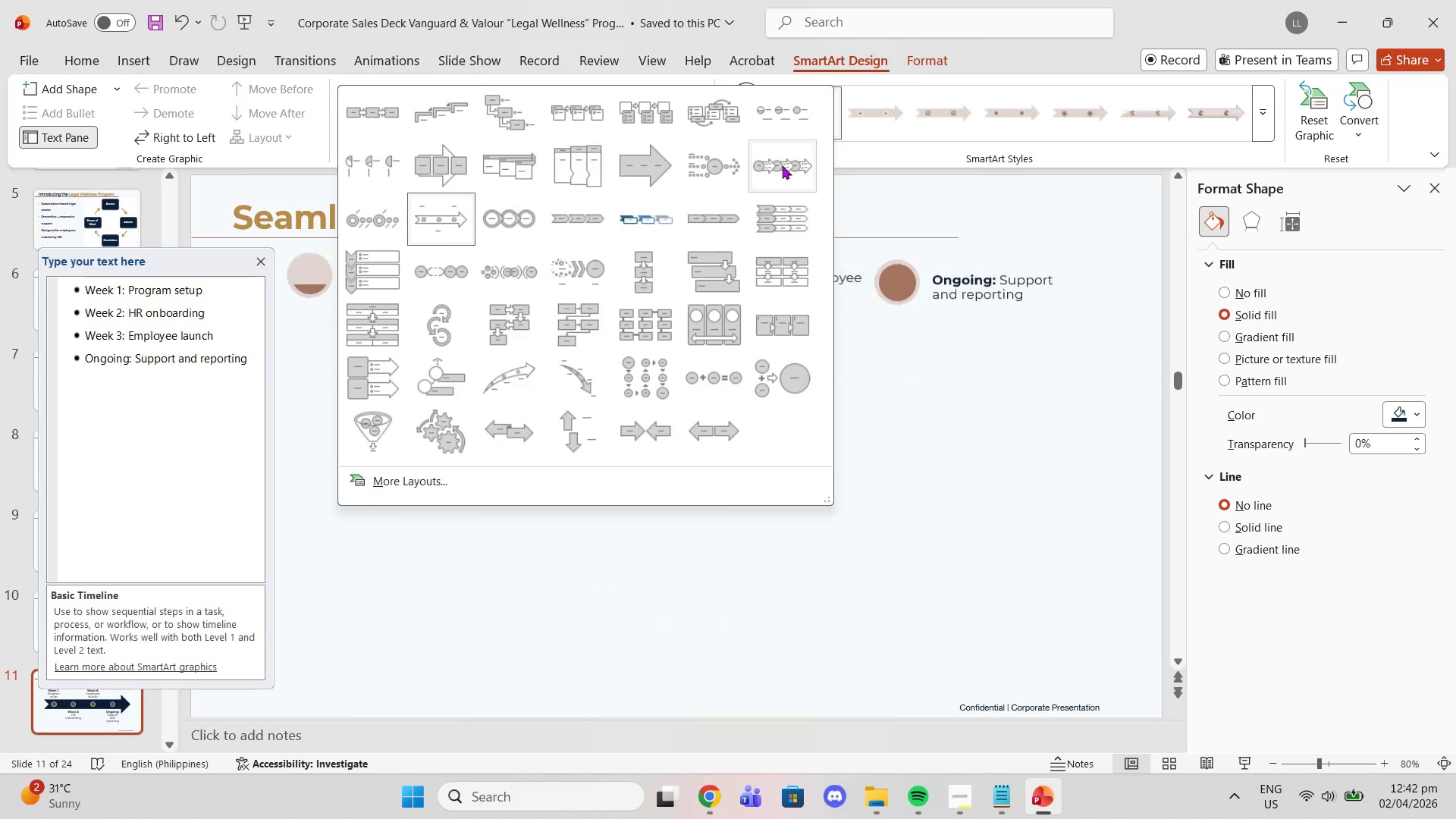 
double_click([1105, 215])
 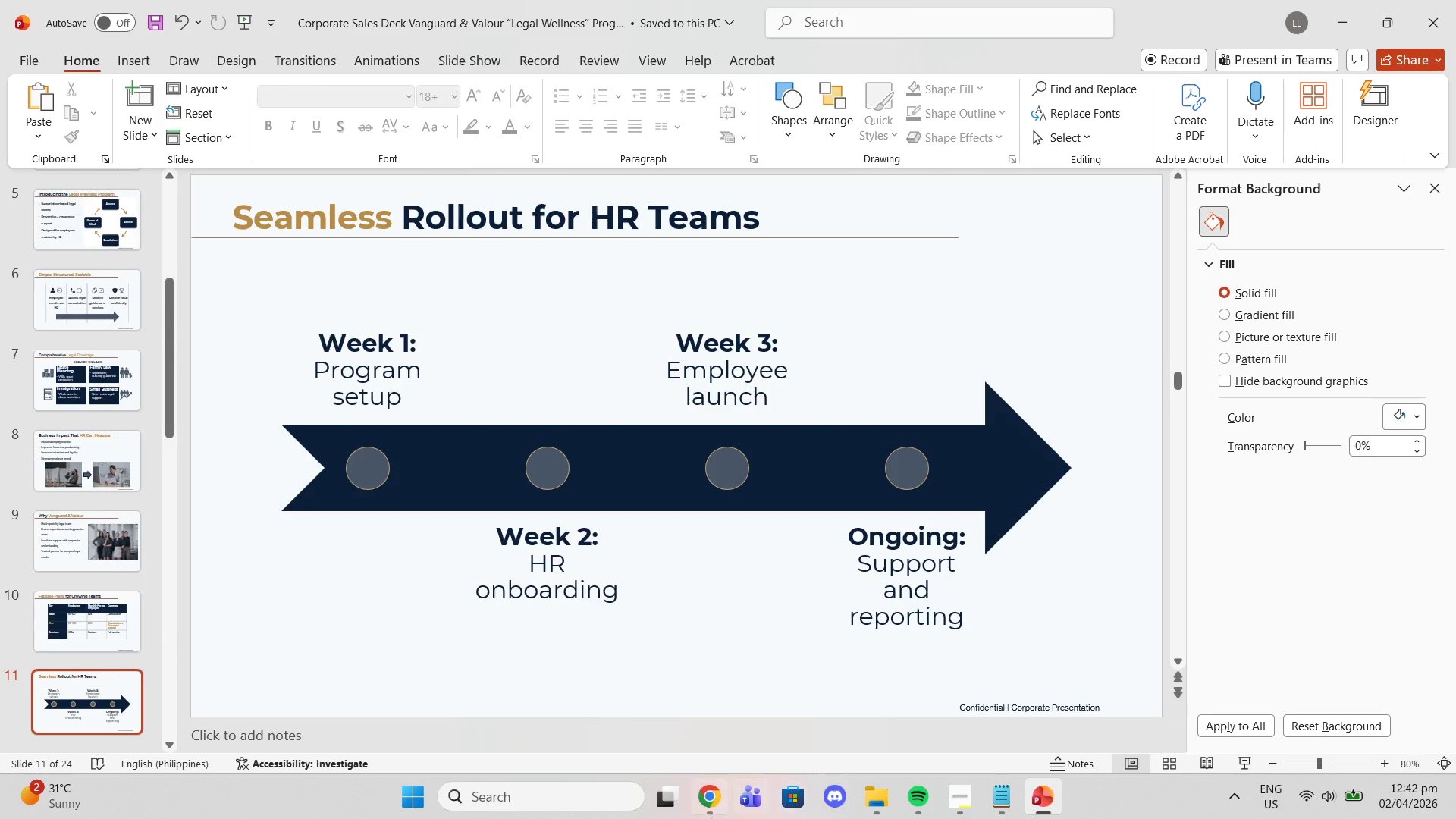 
left_click([713, 801])
 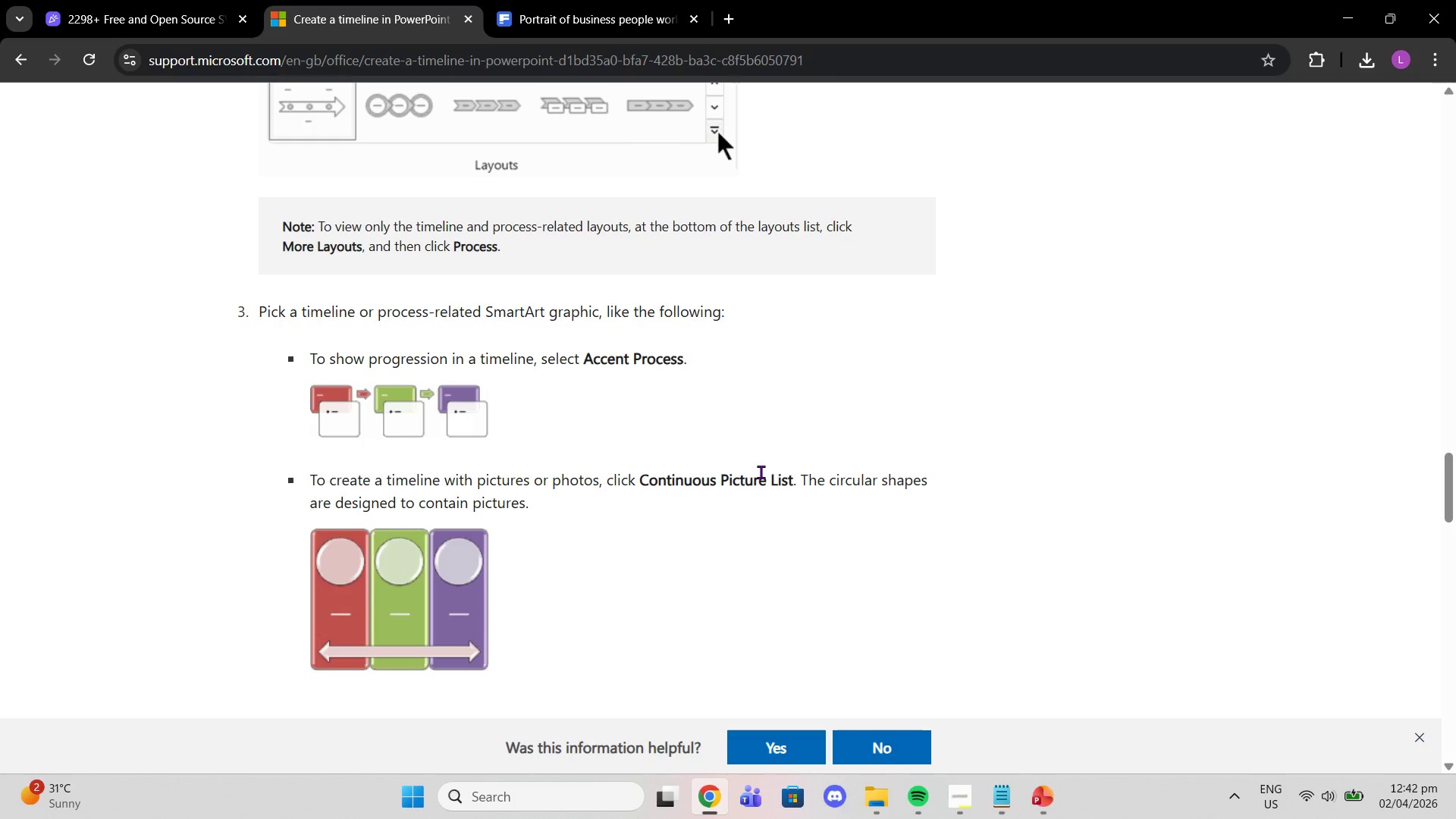 
scroll: coordinate [768, 459], scroll_direction: up, amount: 14.0
 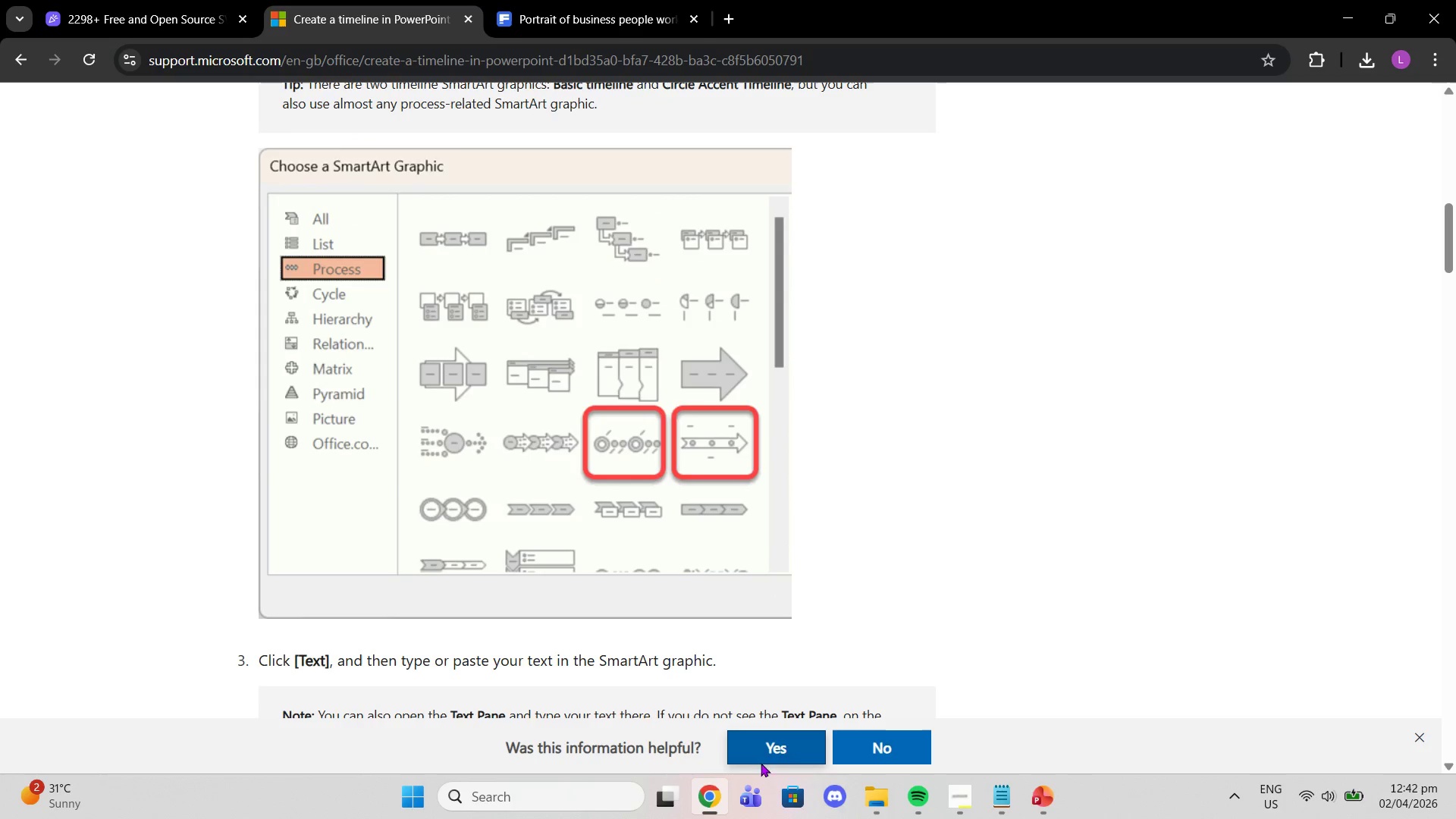 
left_click([1052, 798])
 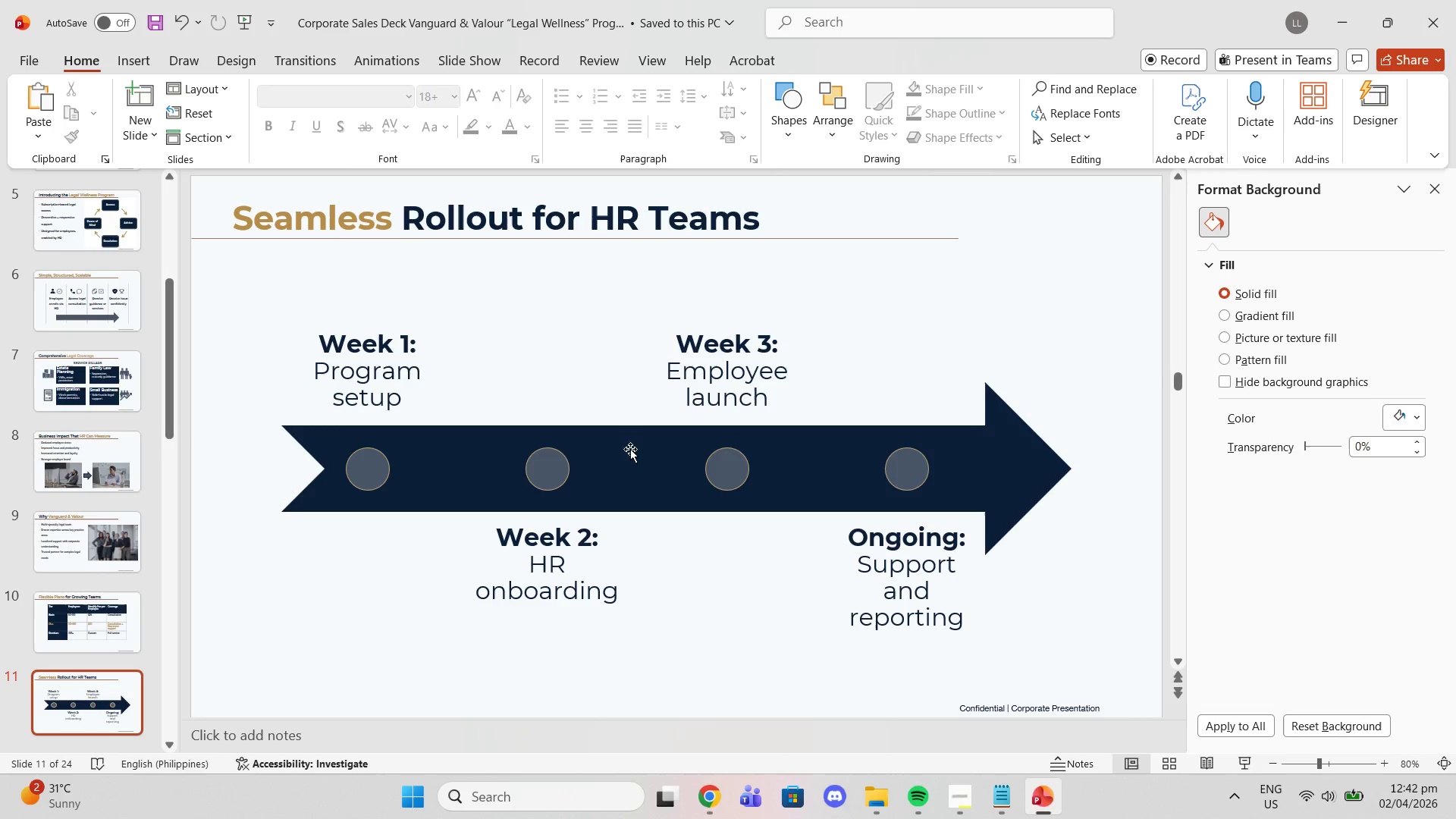 
left_click_drag(start_coordinate=[661, 483], to_coordinate=[665, 483])
 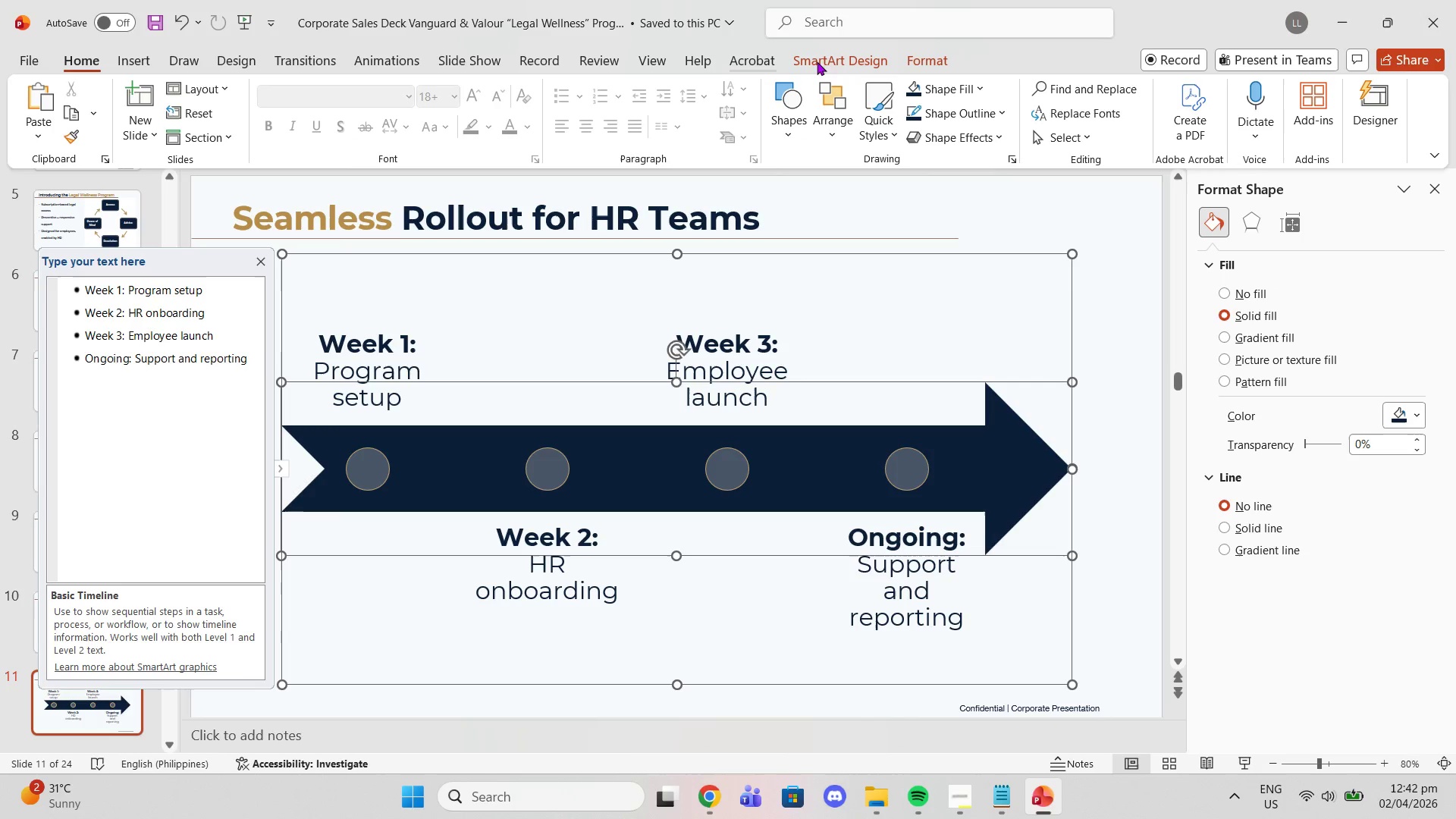 
left_click([820, 62])
 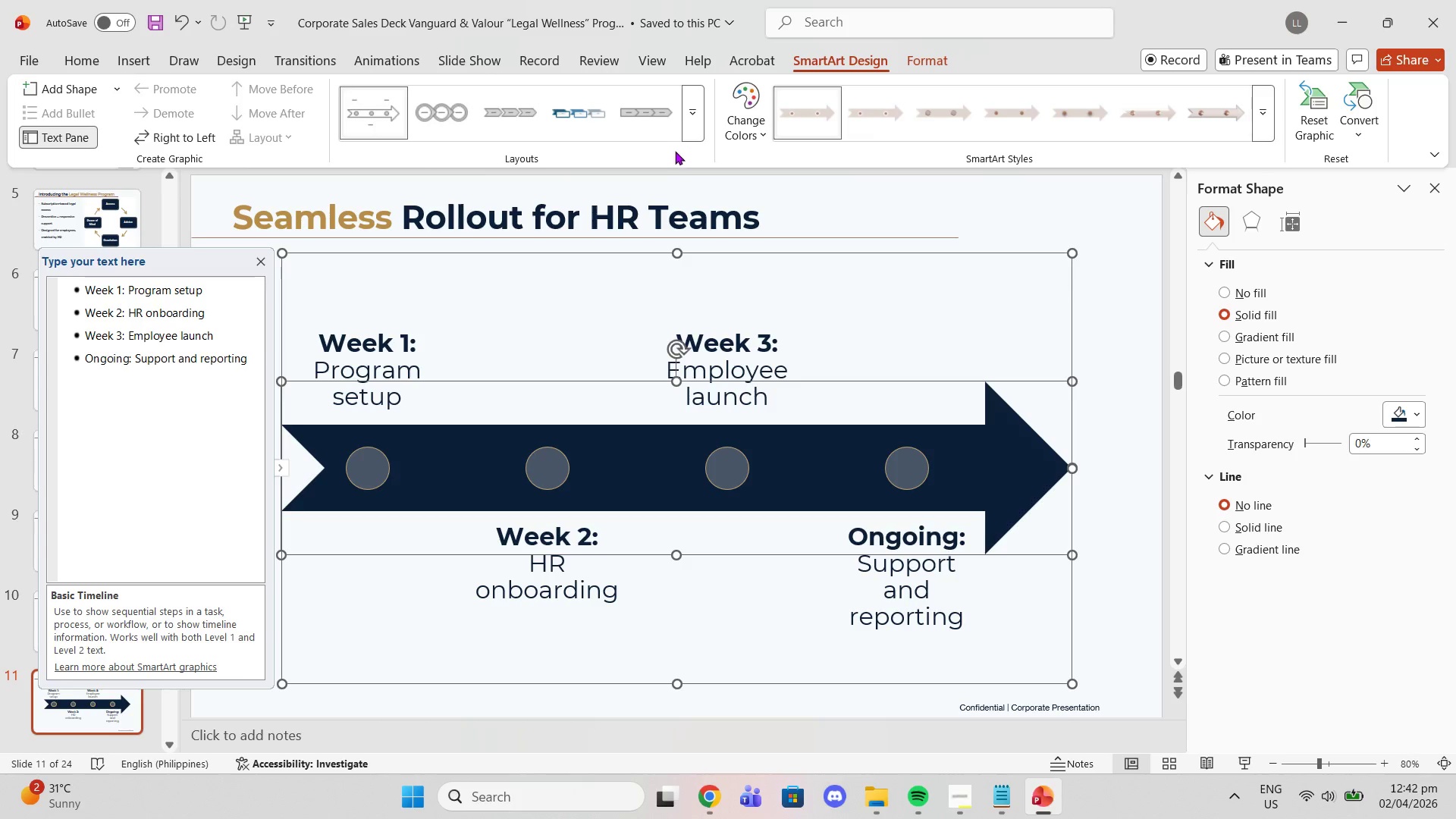 
mouse_move([687, 152])
 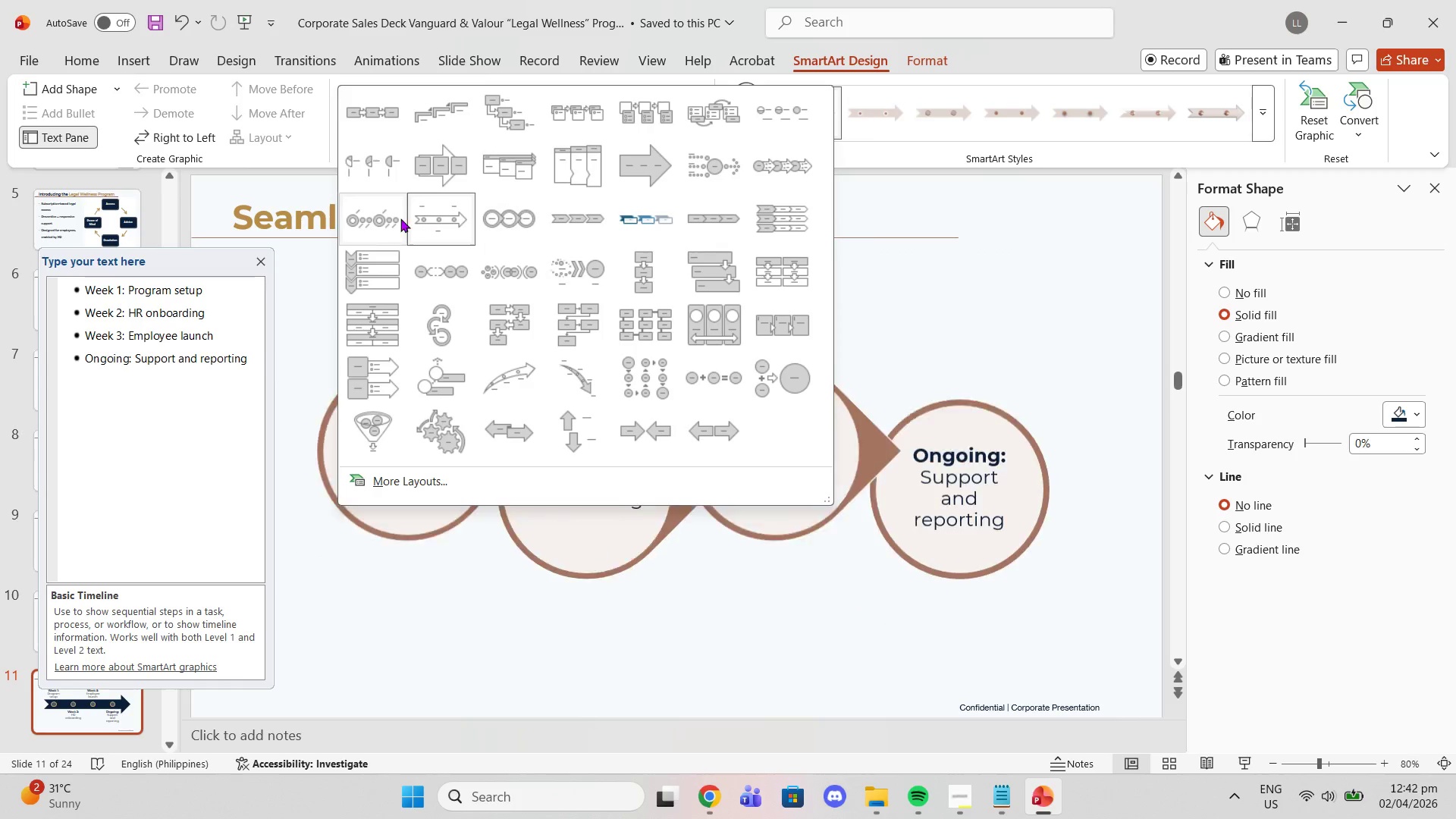 
mouse_move([422, 221])
 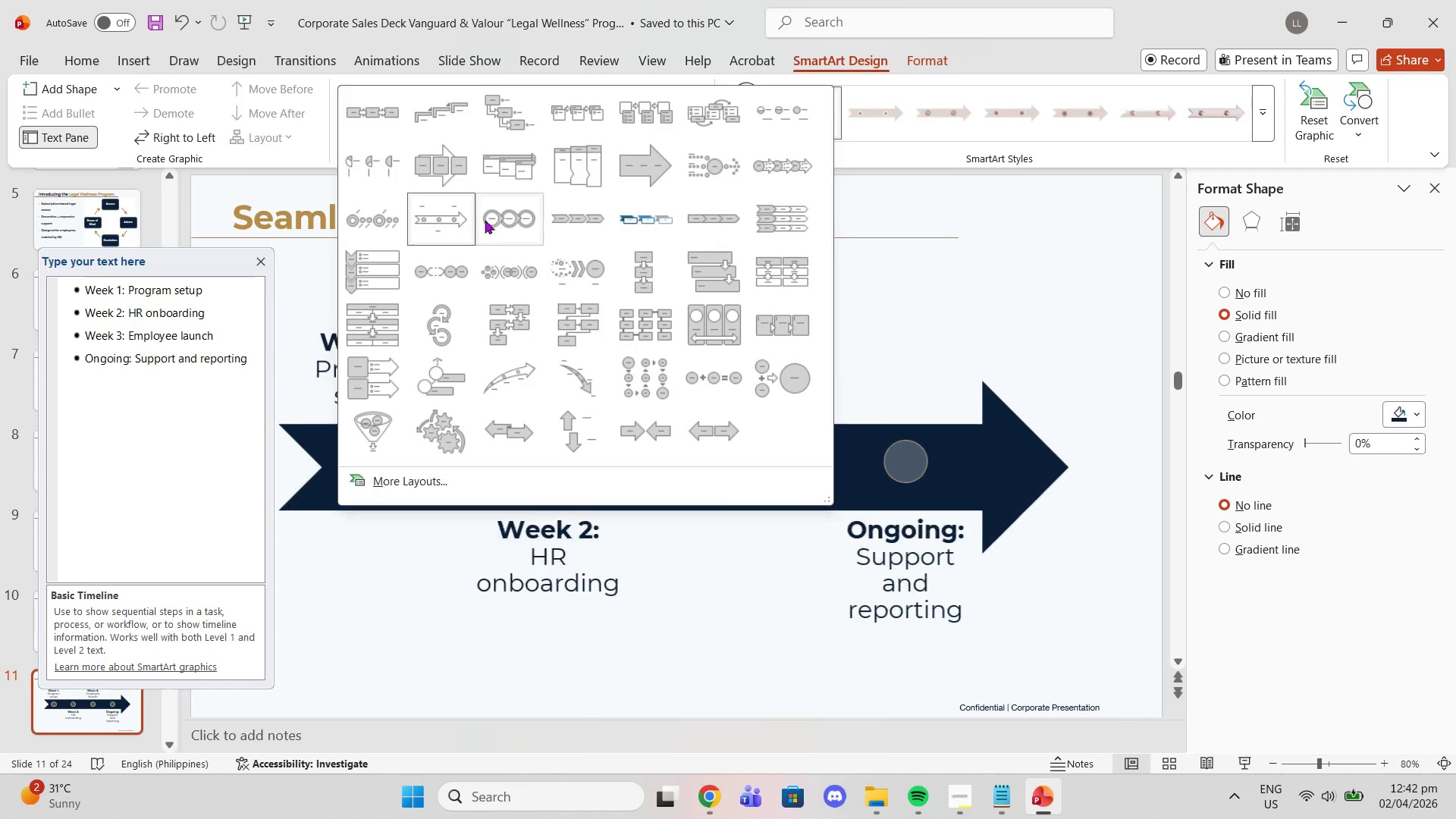 
mouse_move([504, 219])
 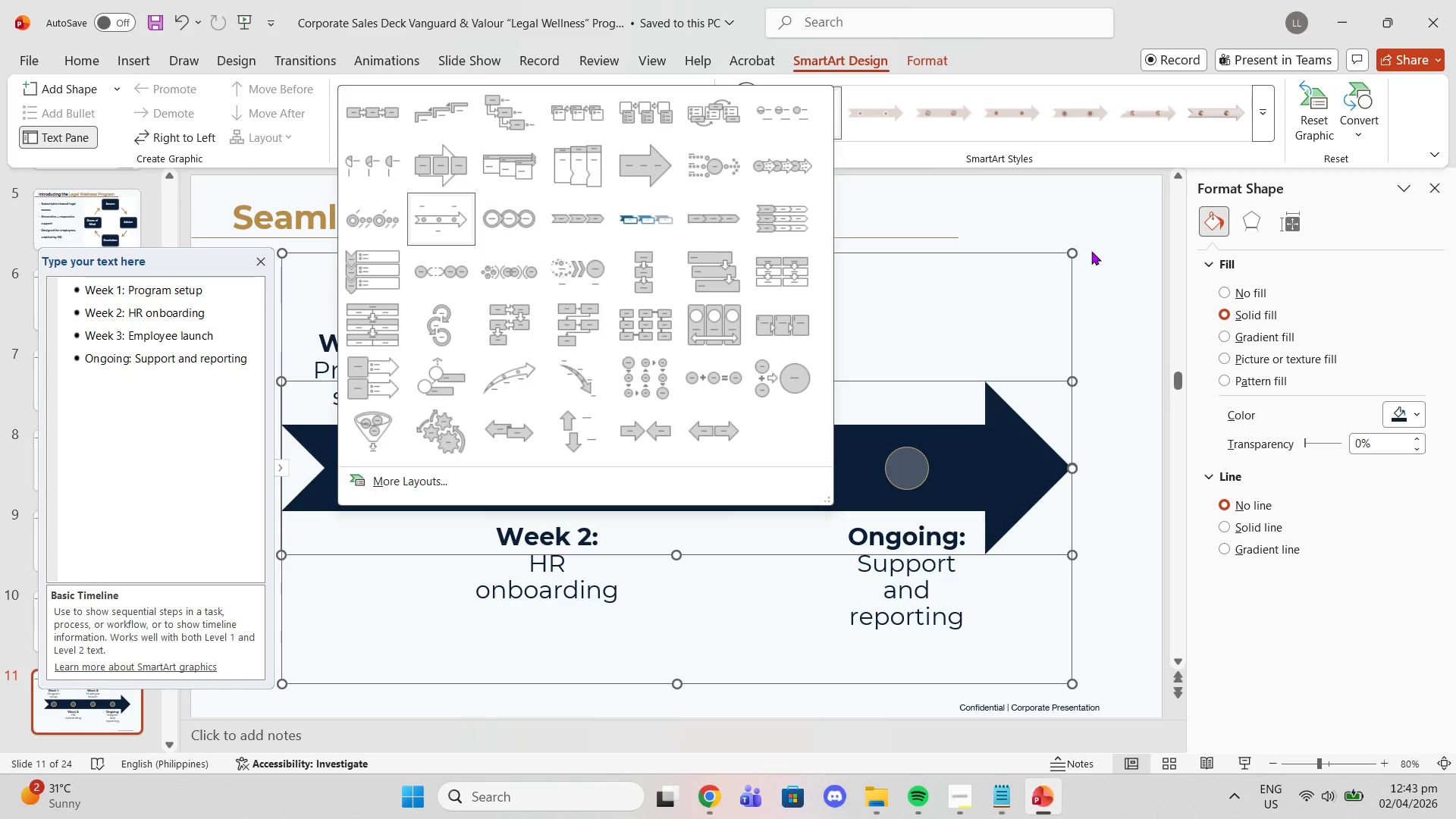 
left_click([1103, 251])
 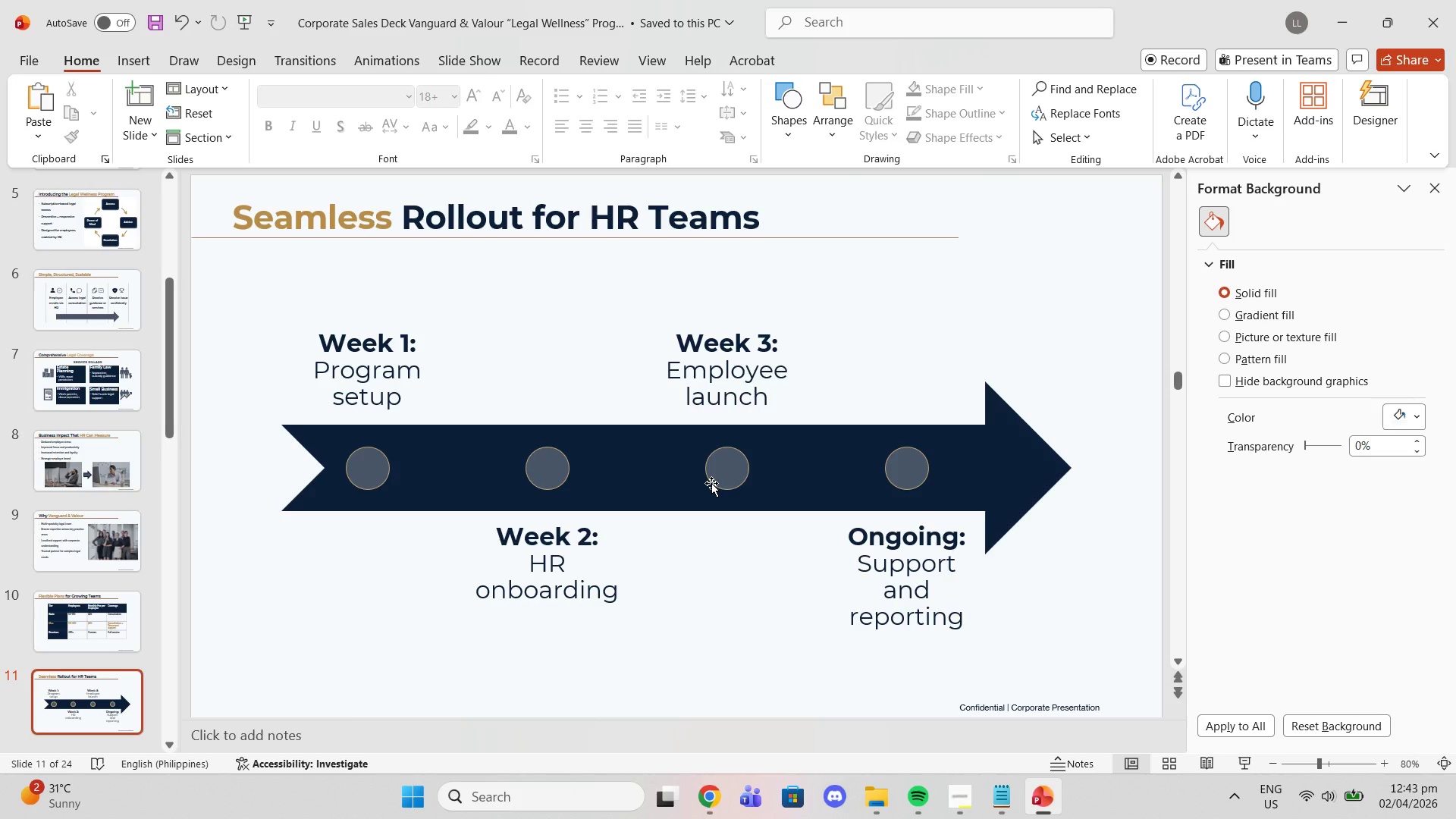 
wait(12.22)
 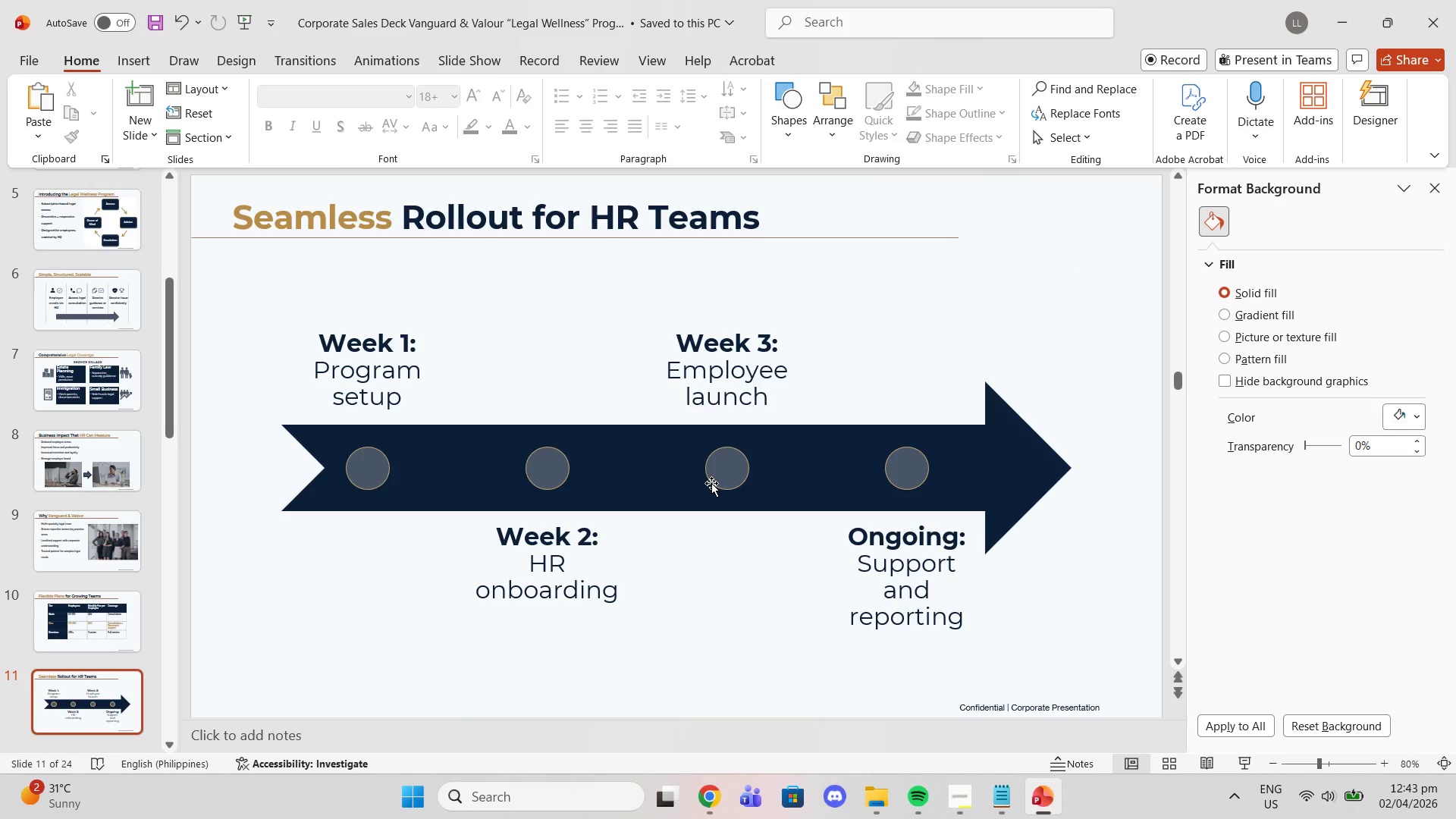 
left_click([711, 794])
 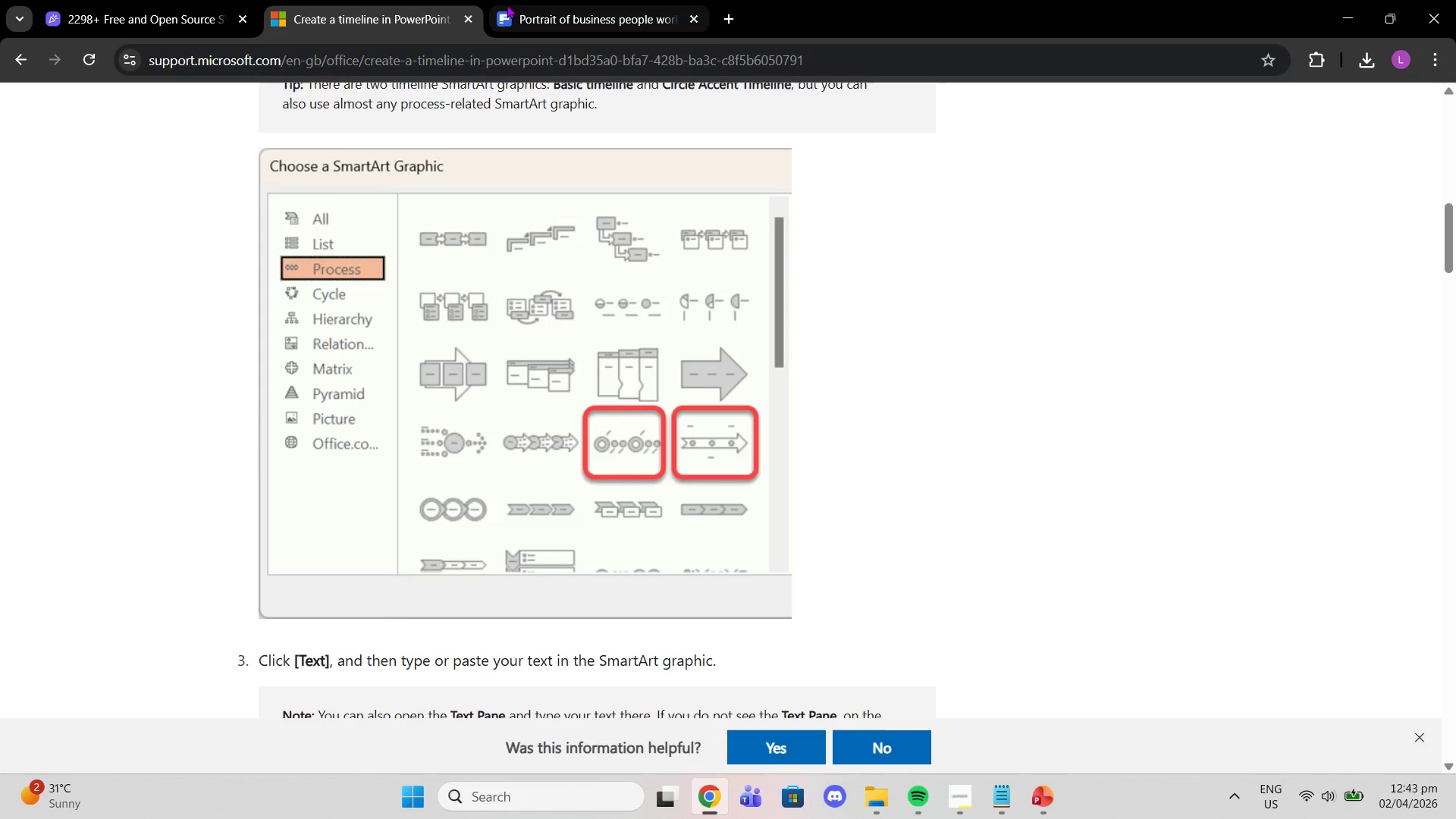 
left_click([543, 14])
 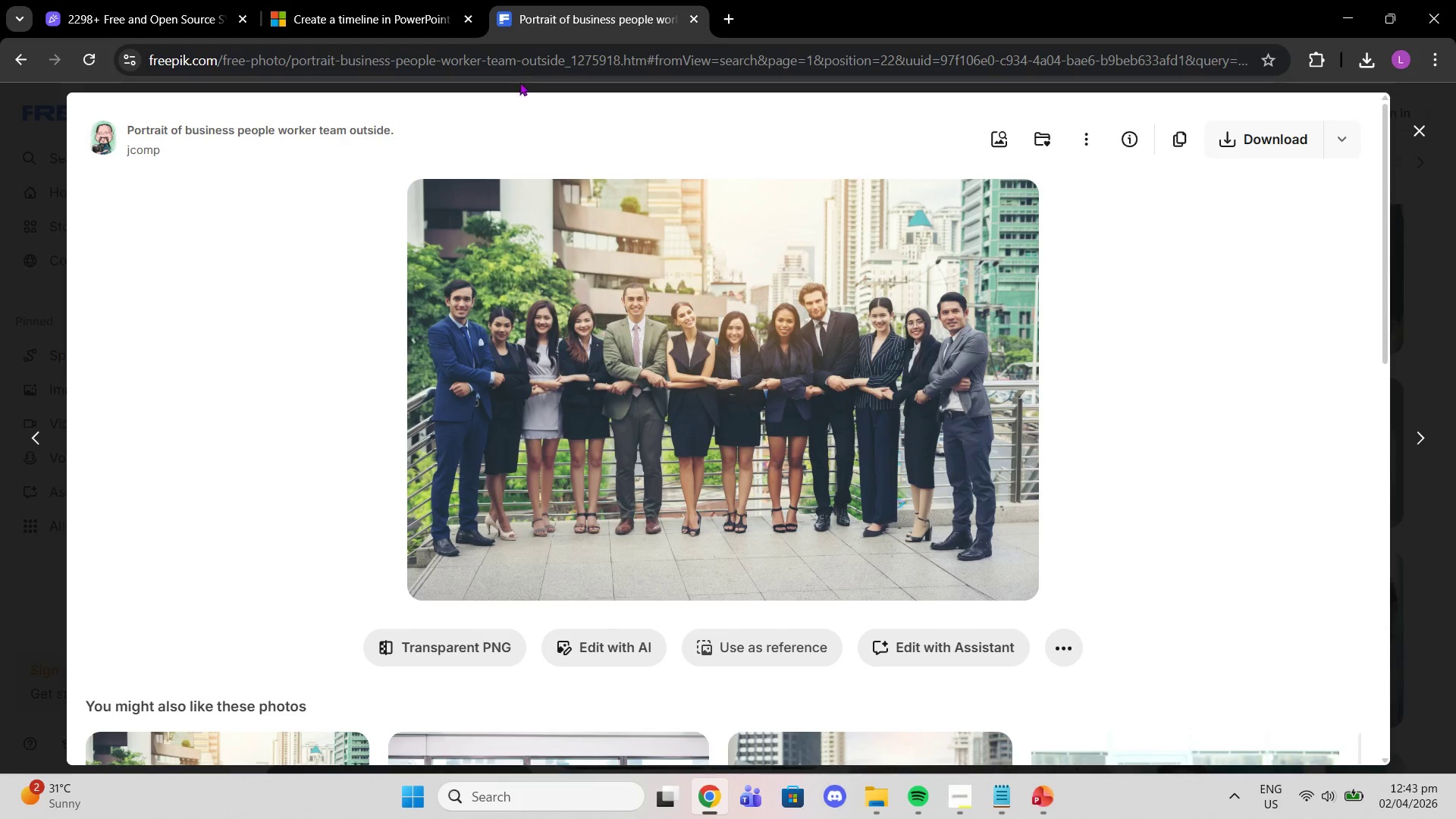 
left_click([368, 0])
 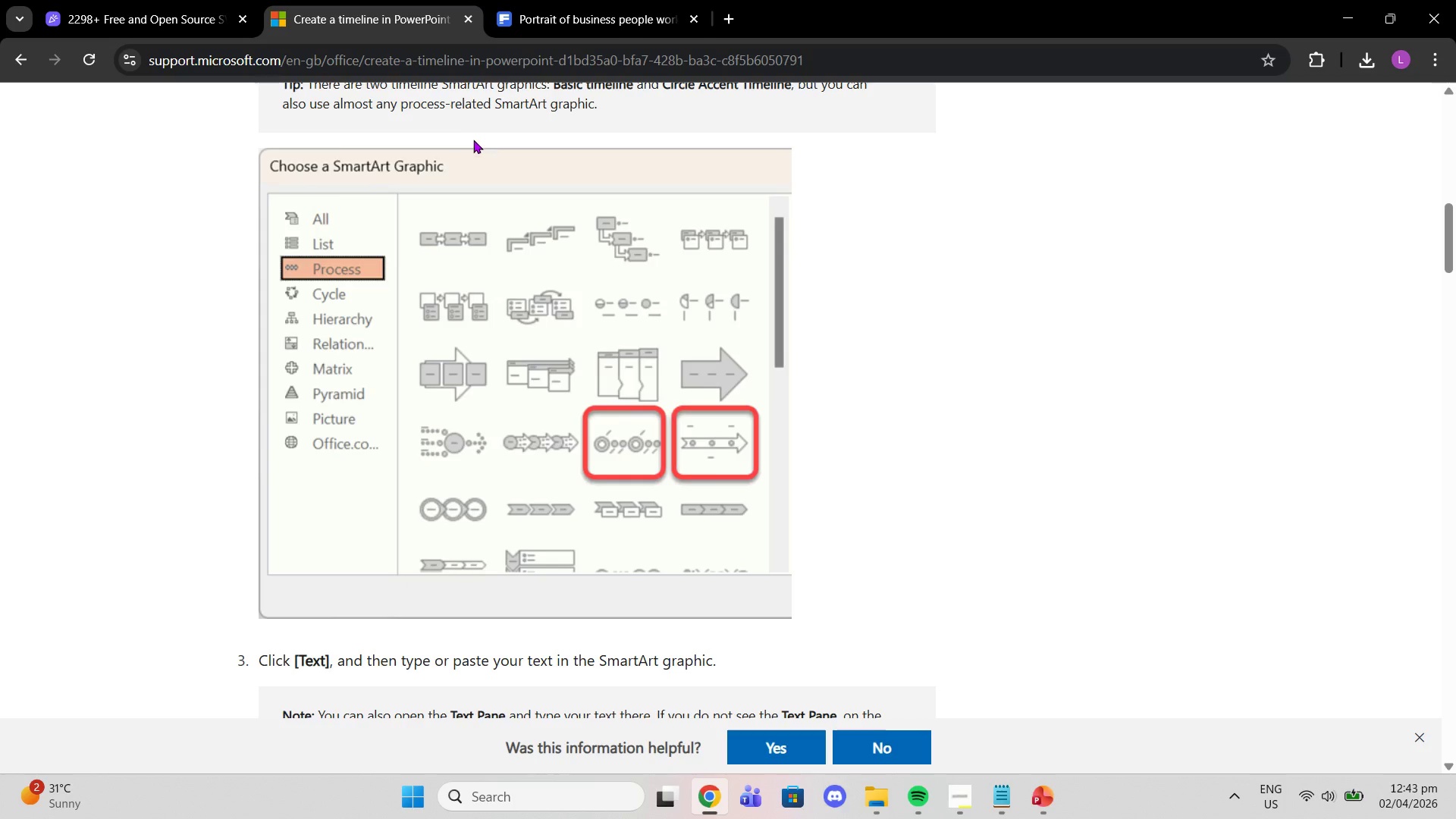 
scroll: coordinate [505, 175], scroll_direction: up, amount: 3.0
 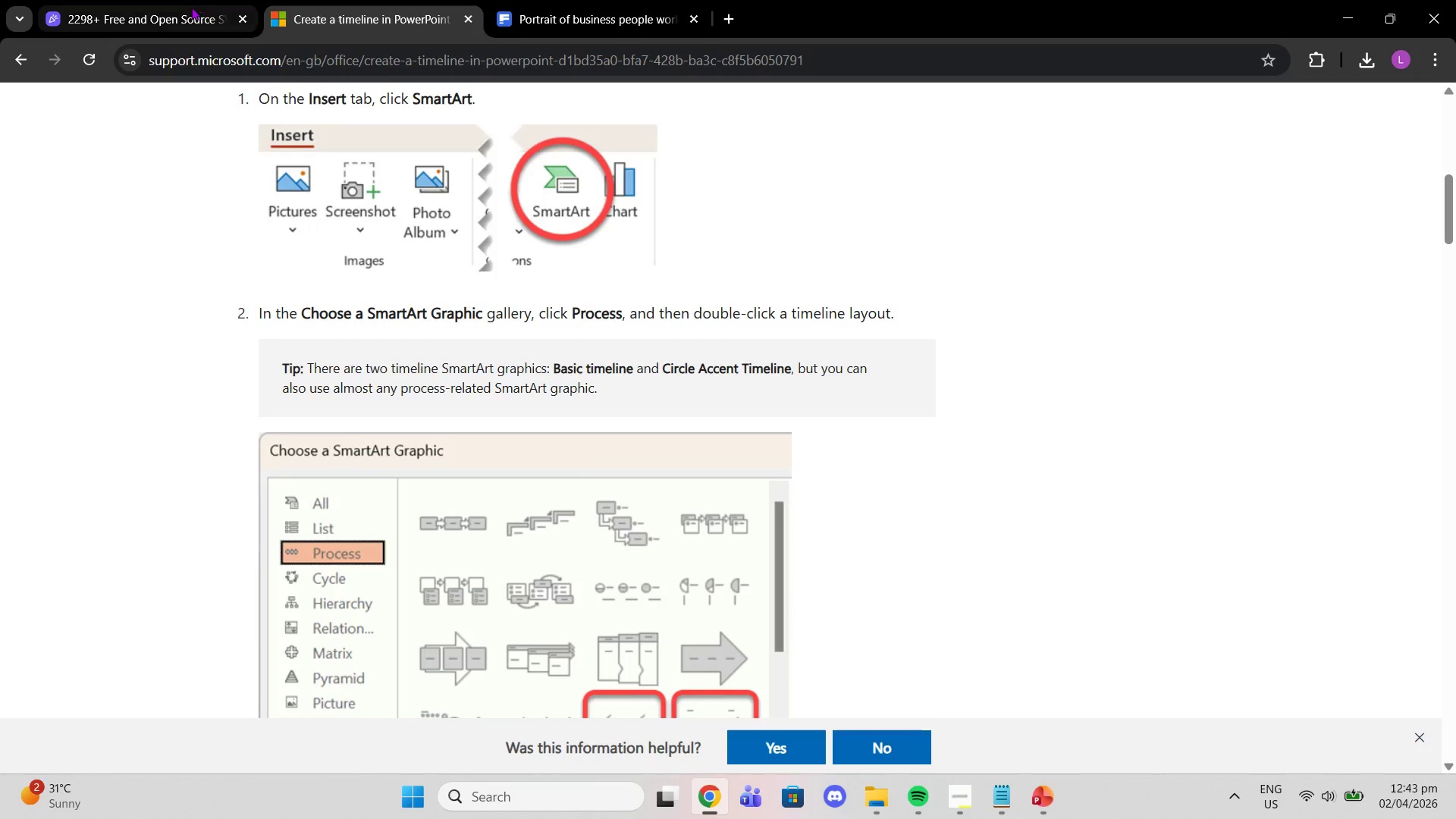 
left_click([188, 9])
 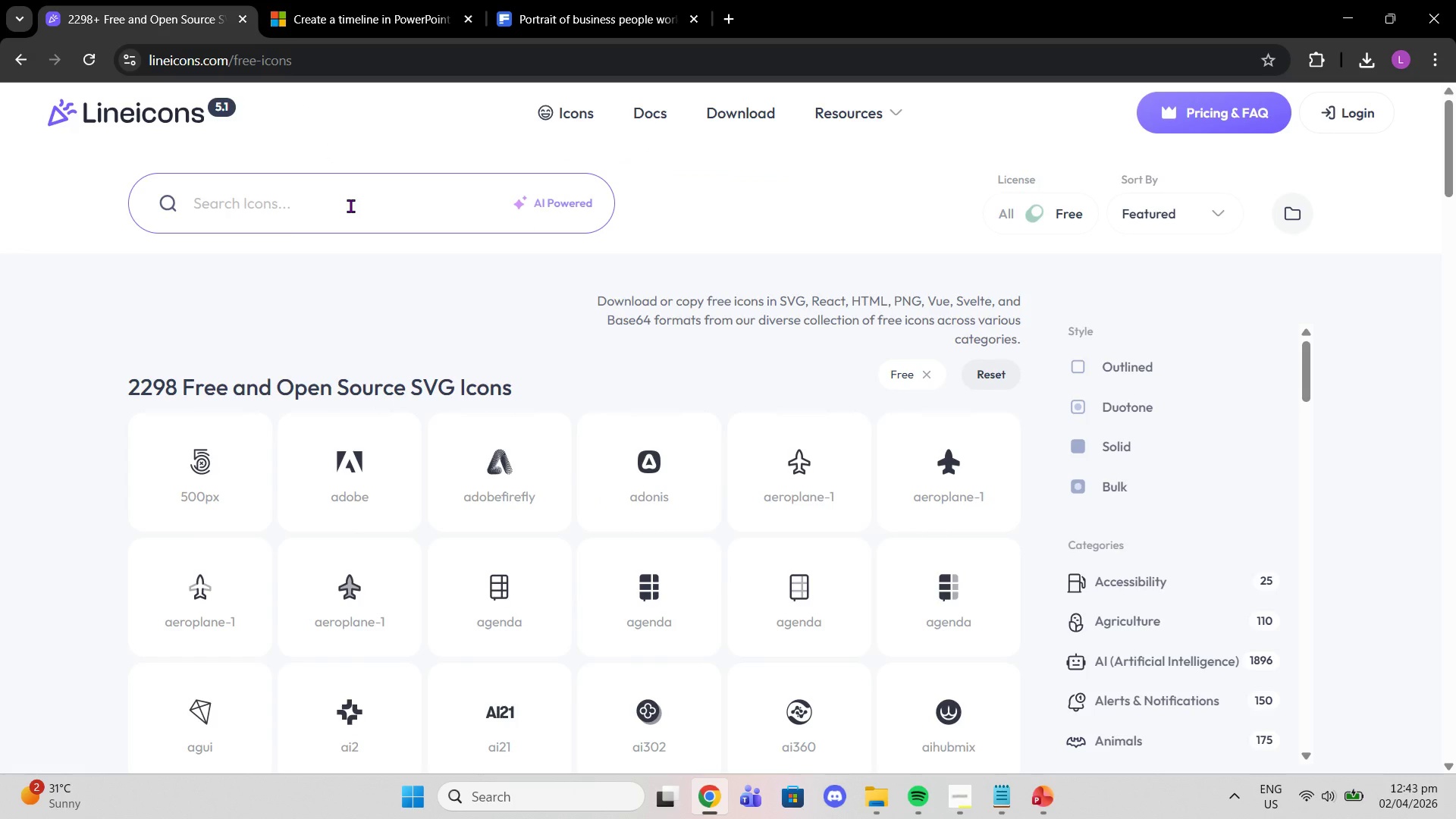 
type(set up)
 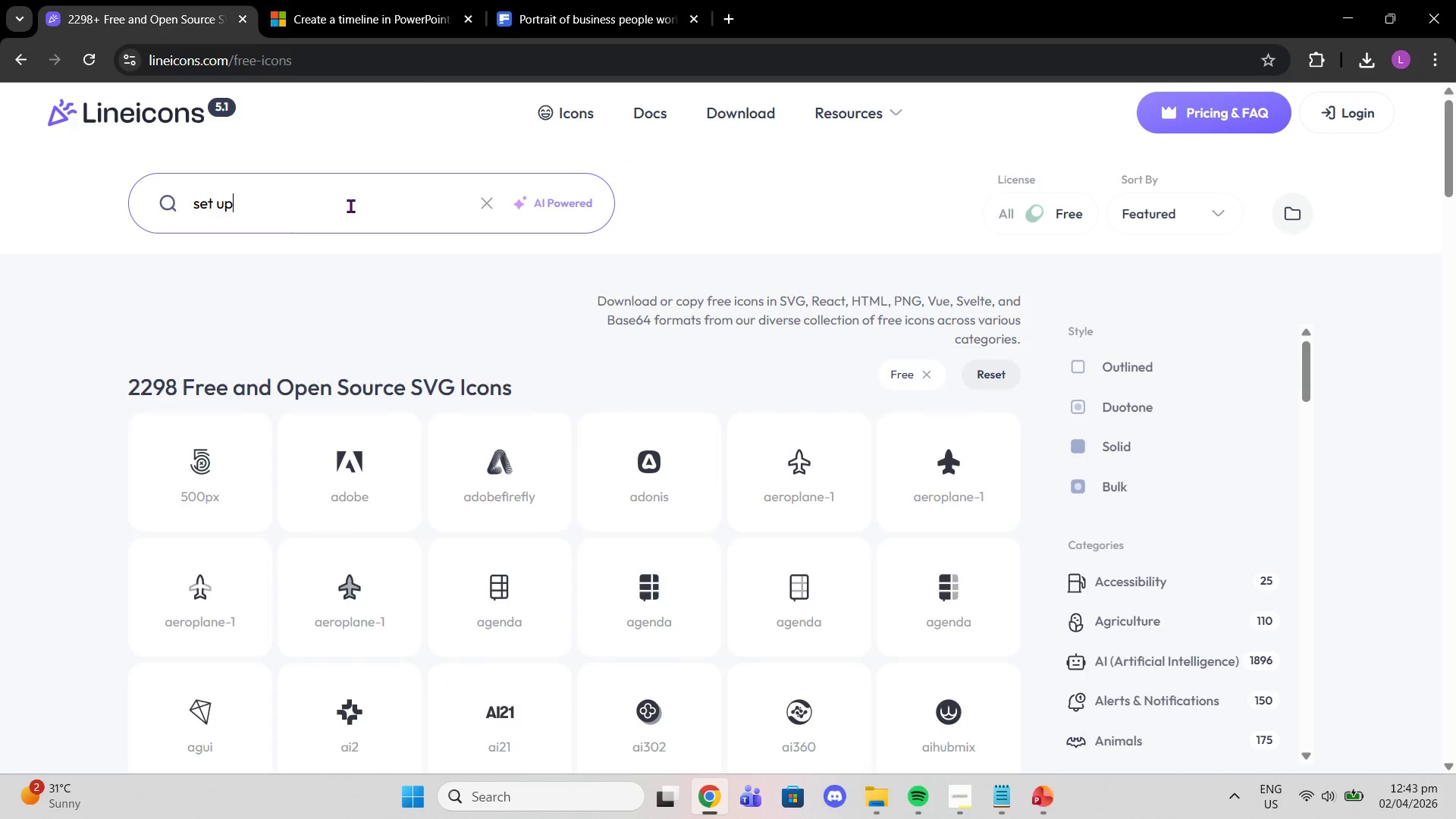 
key(Enter)
 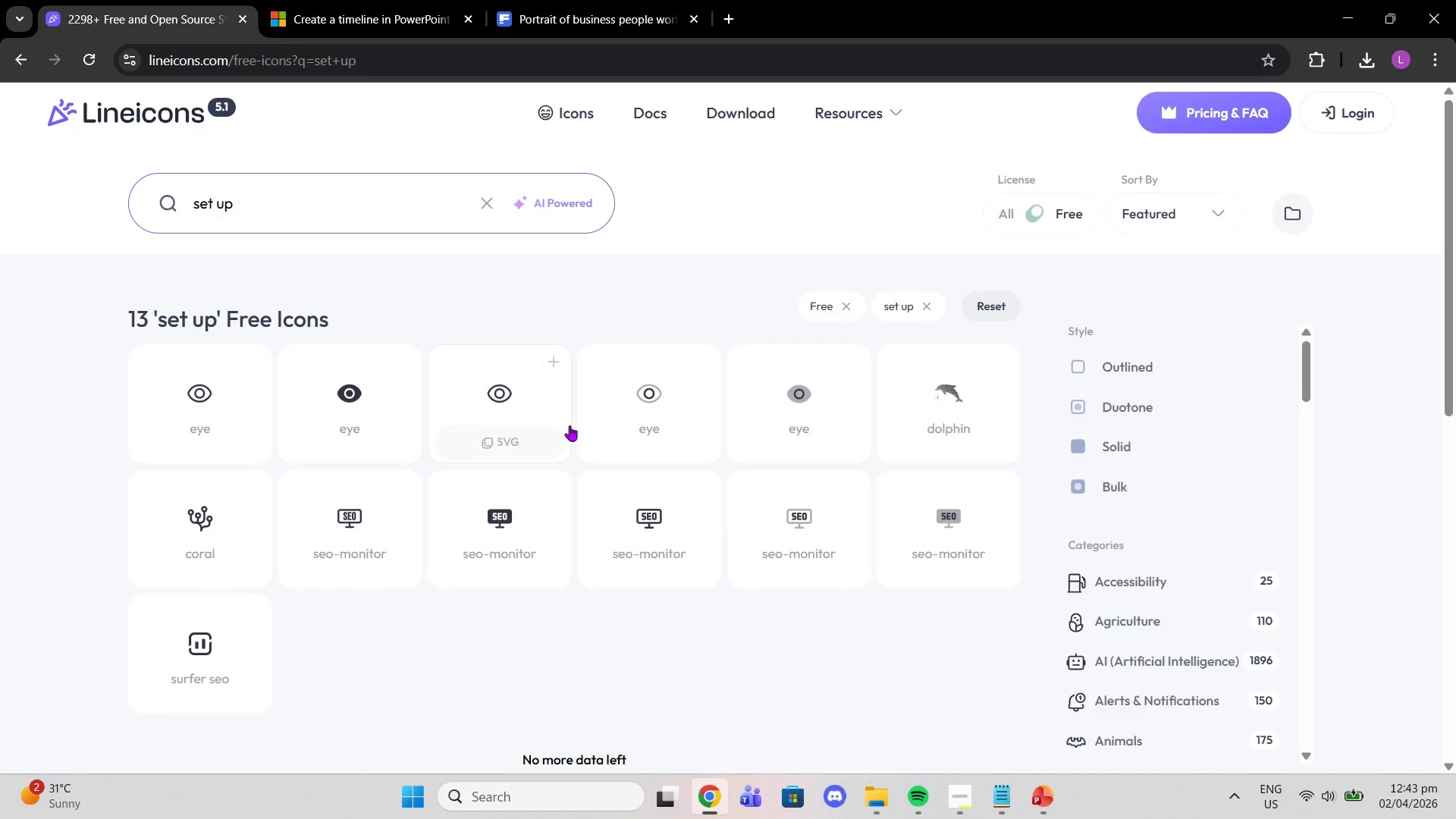 
left_click([598, 0])
 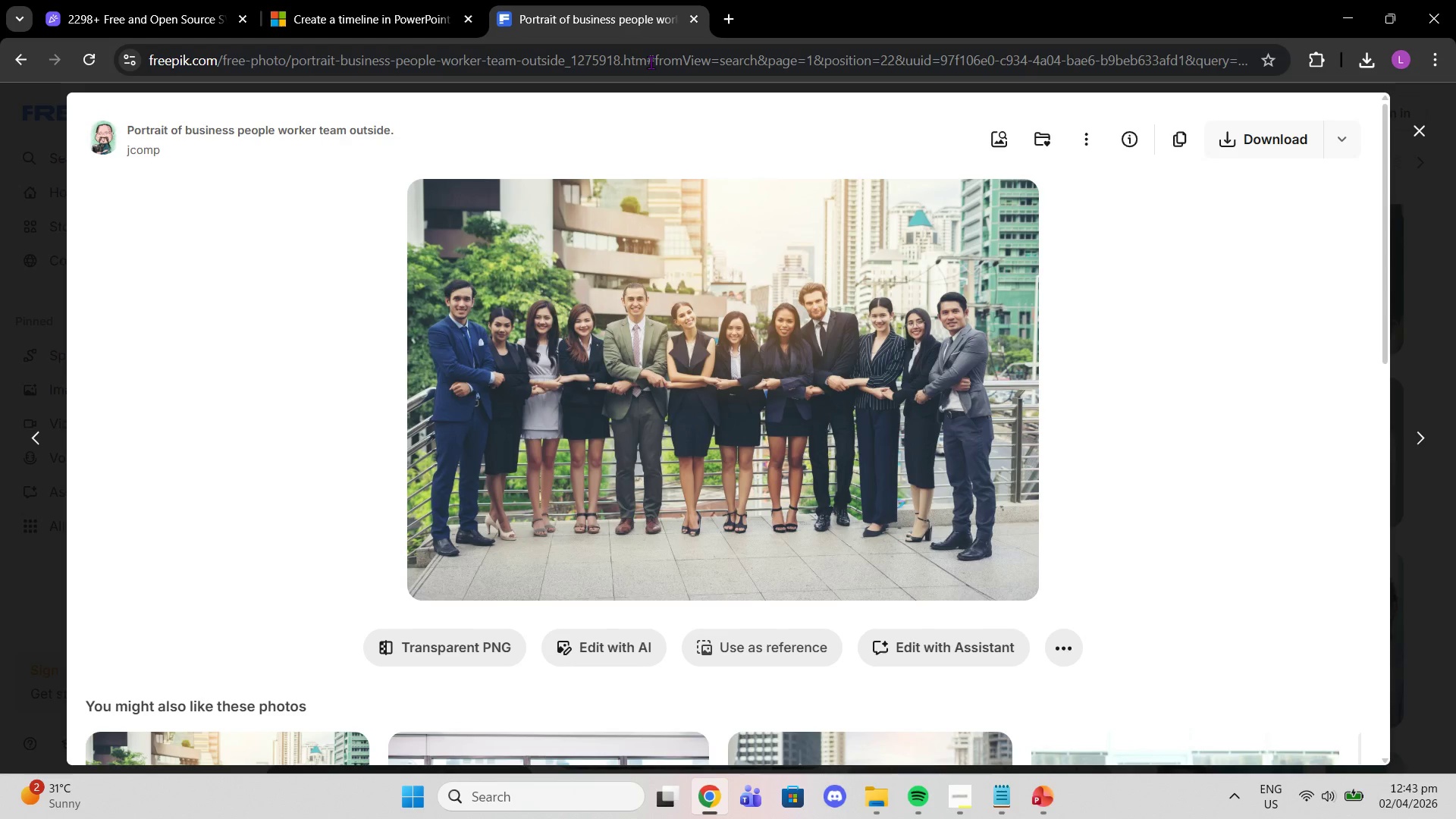 
left_click([650, 70])
 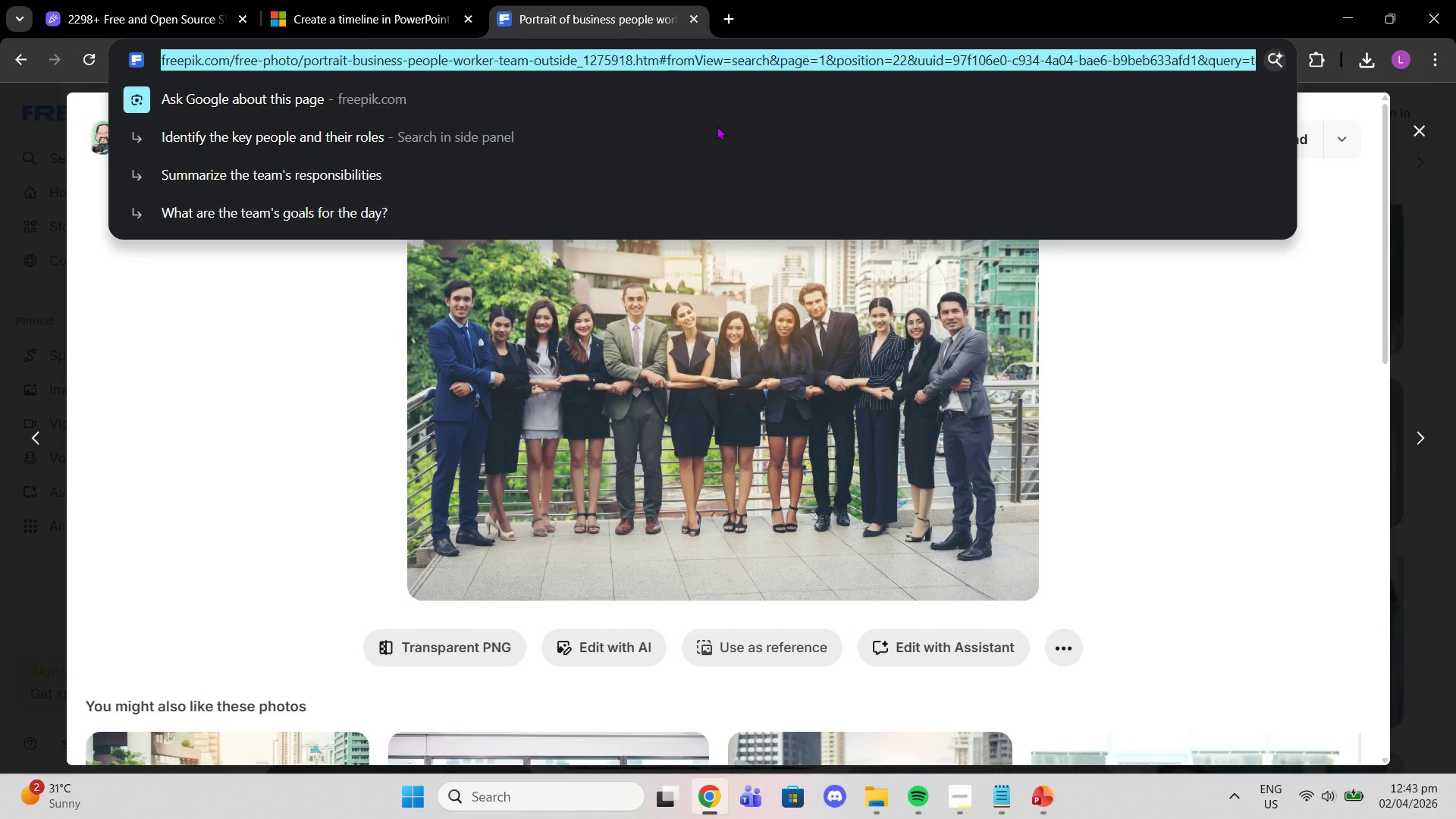 
type(program setup icon)
 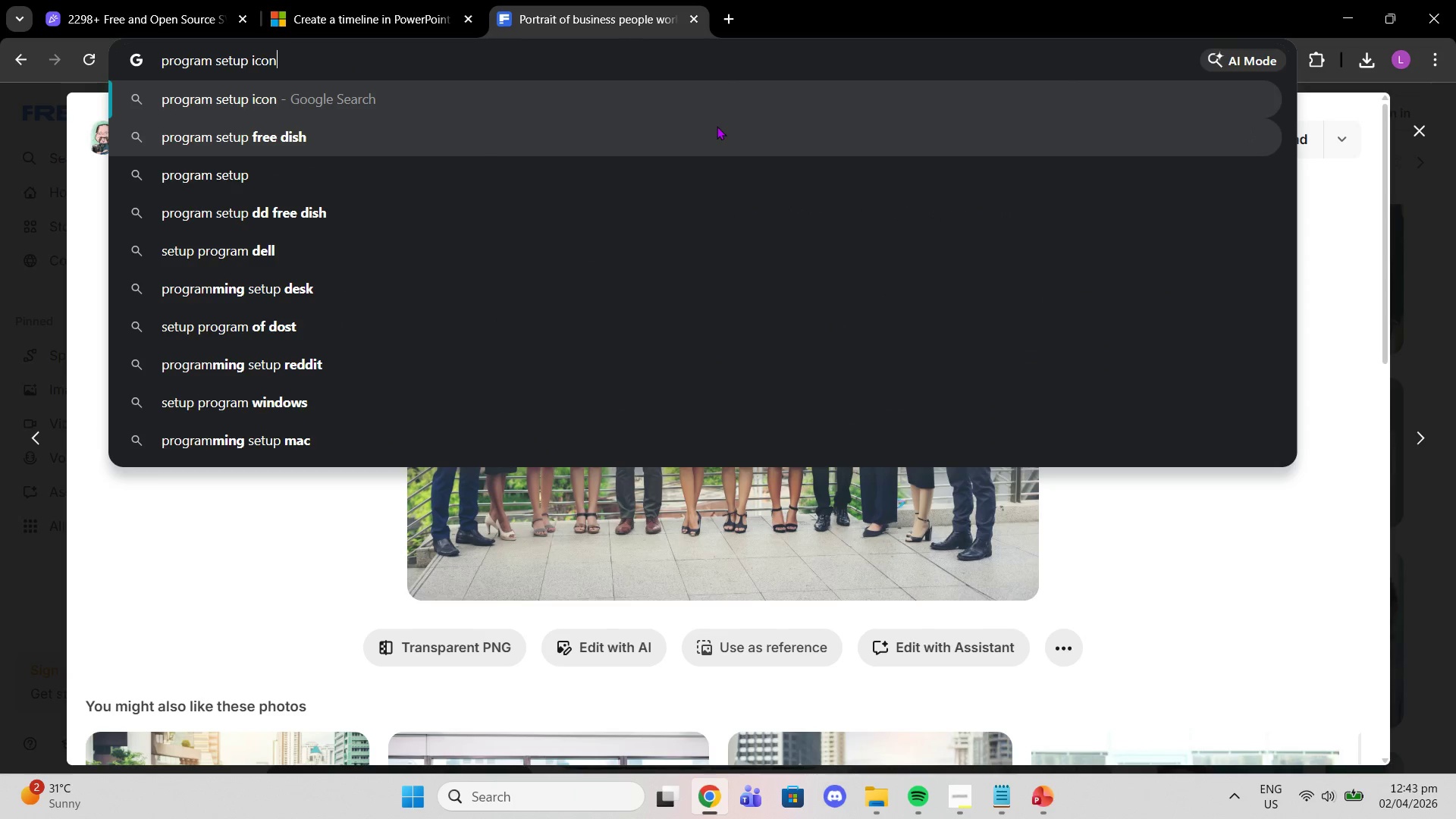 
key(Enter)
 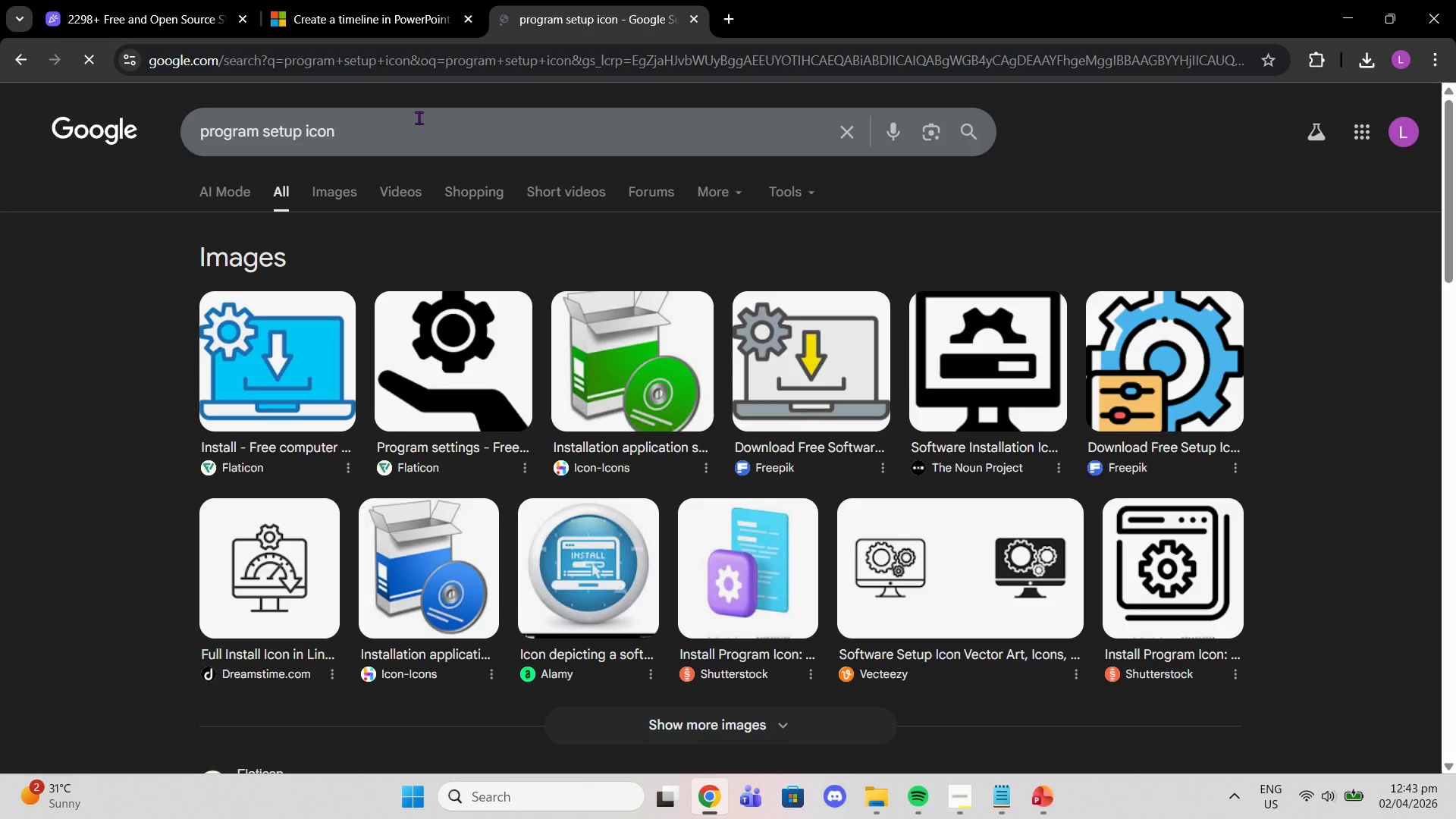 
left_click([322, 194])
 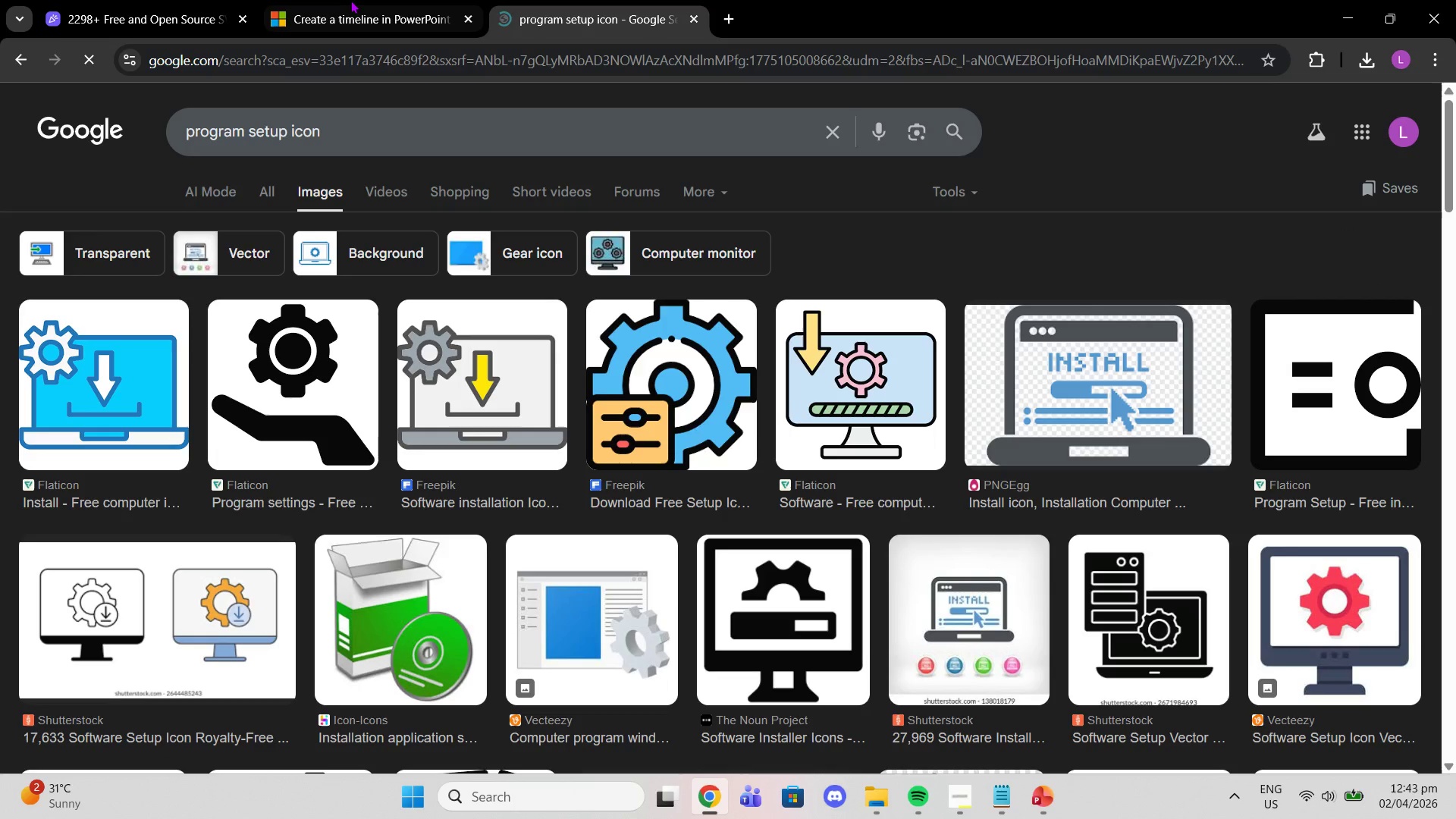 
left_click([175, 1])
 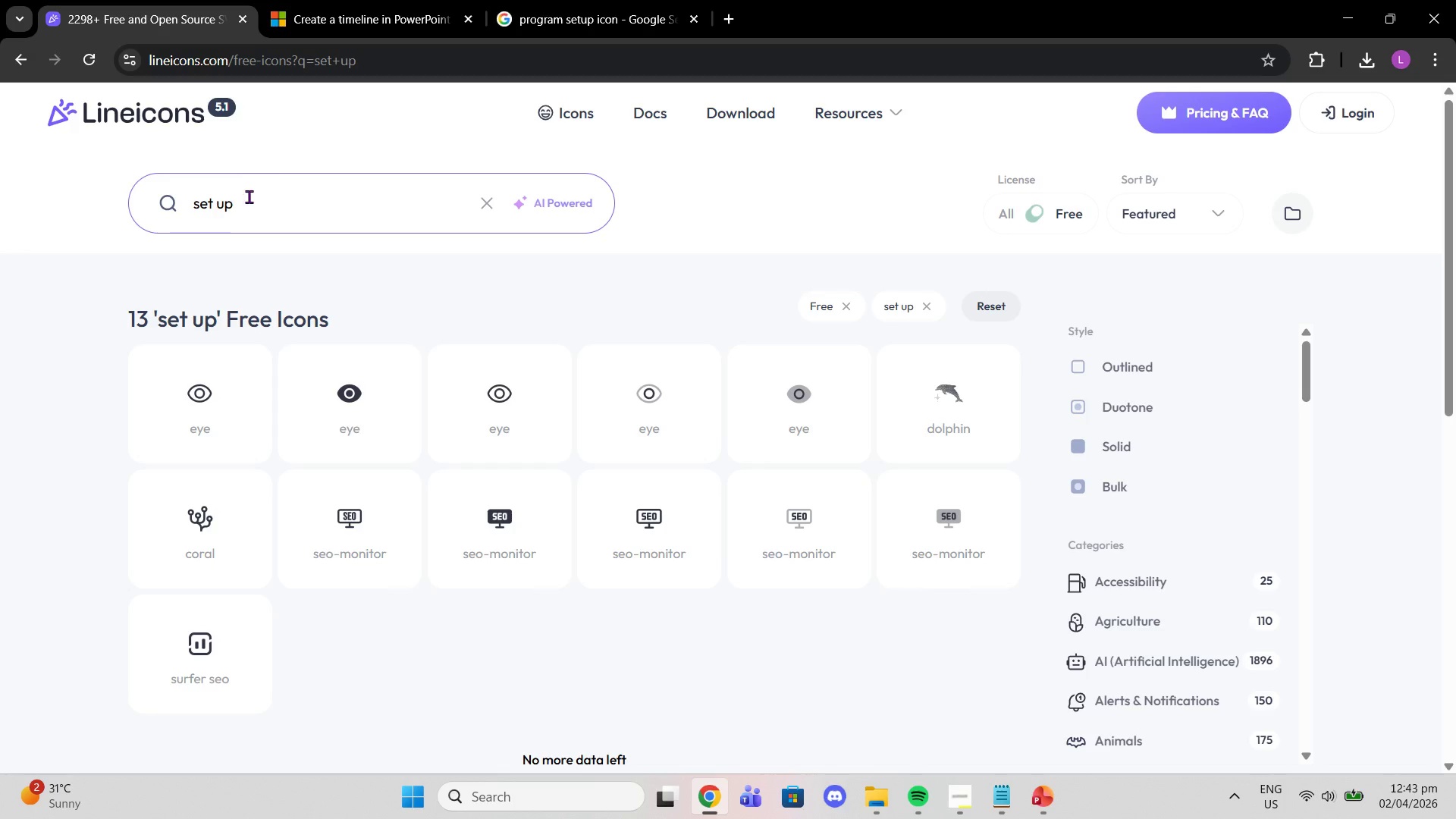 
left_click_drag(start_coordinate=[251, 201], to_coordinate=[188, 194])
 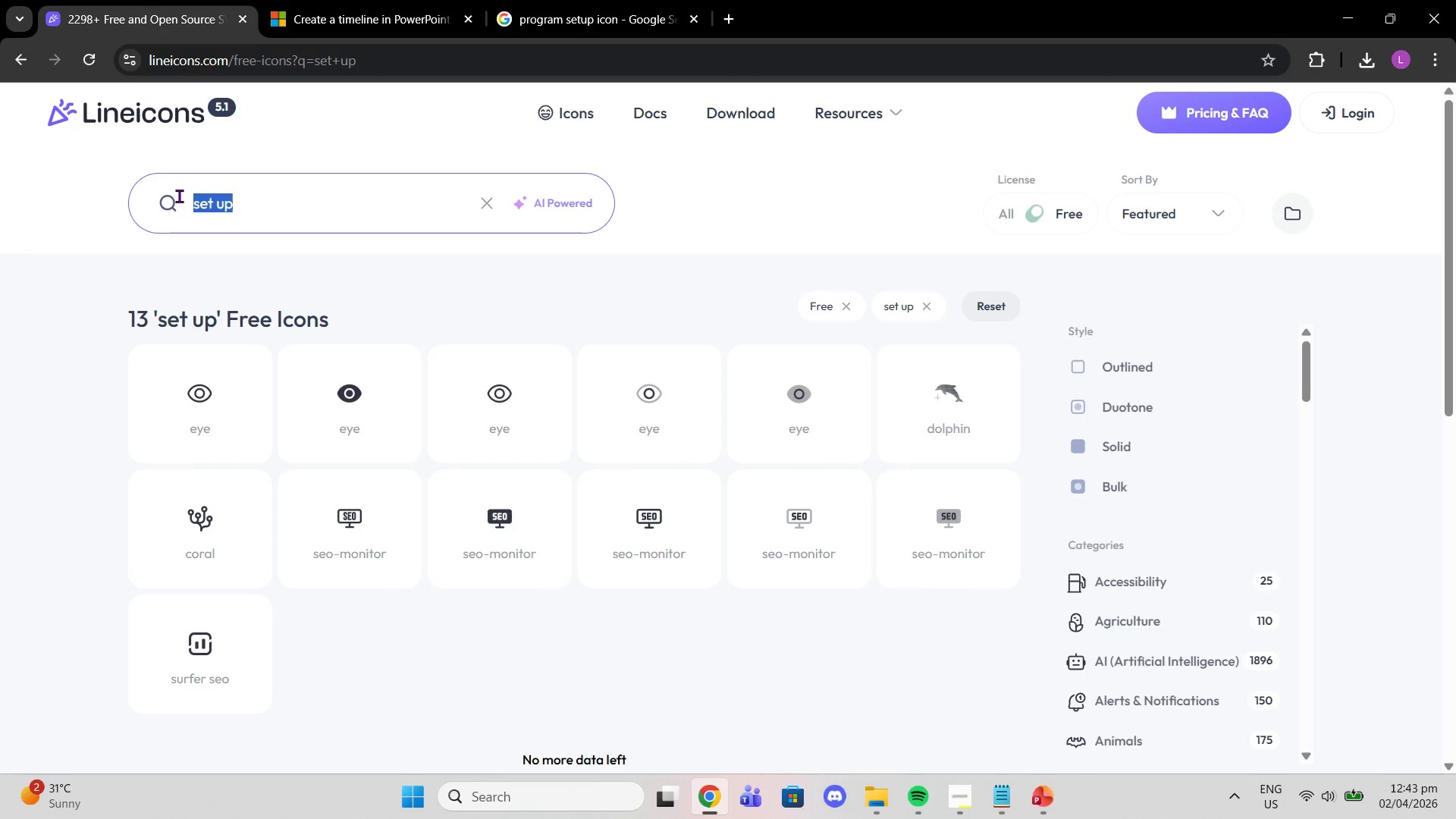 
type(gear)
 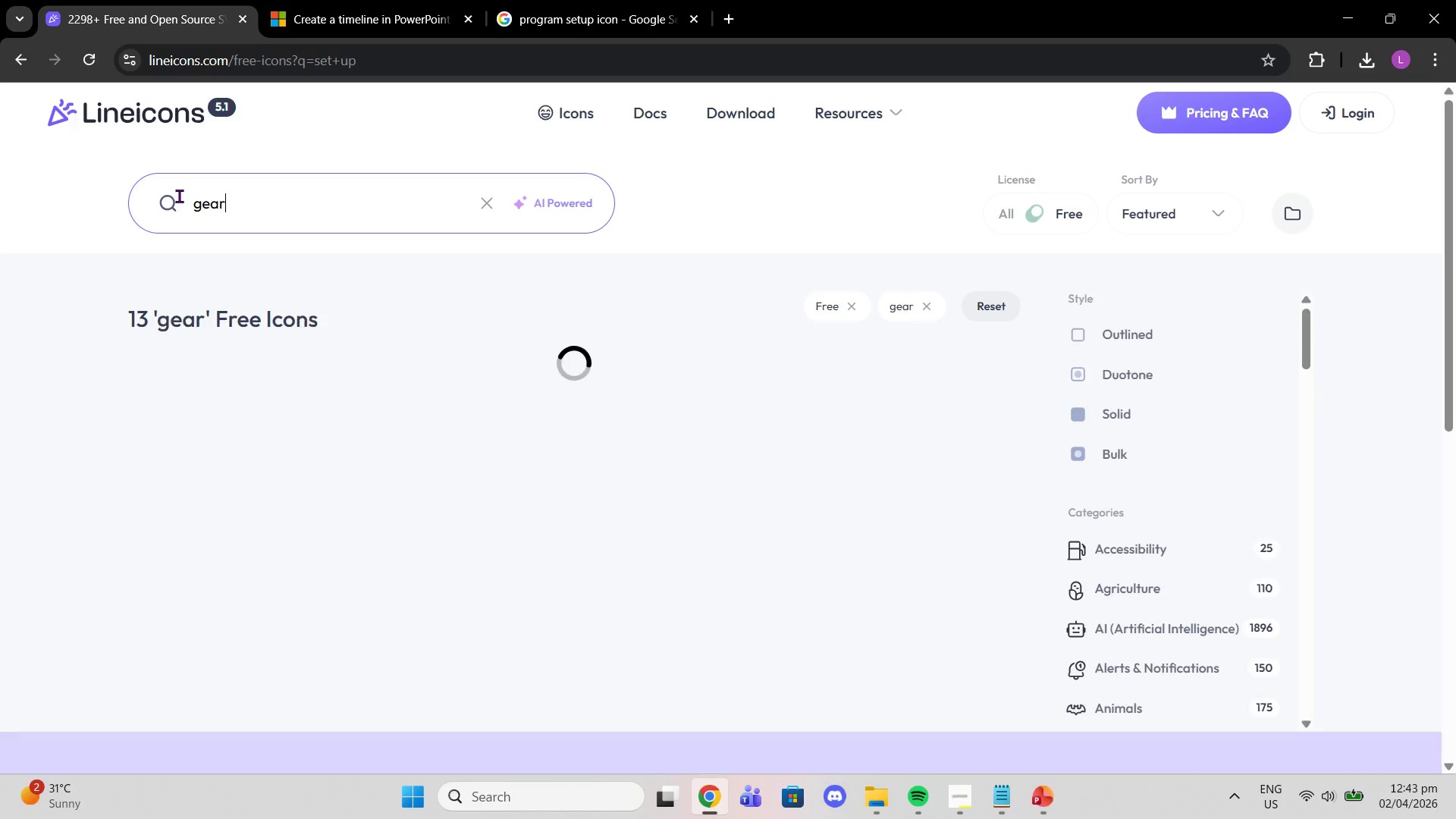 
key(Enter)
 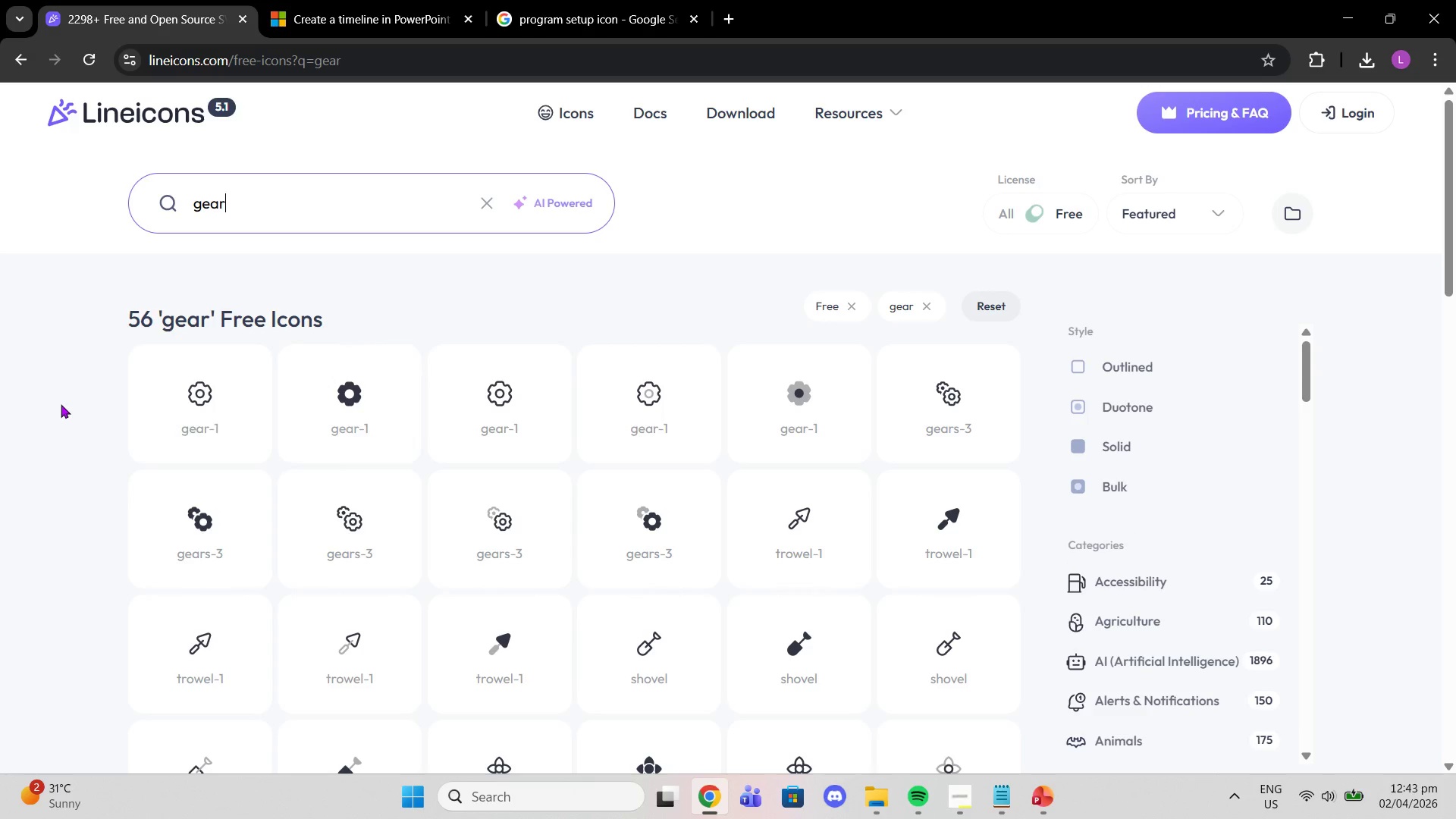 
left_click([329, 411])
 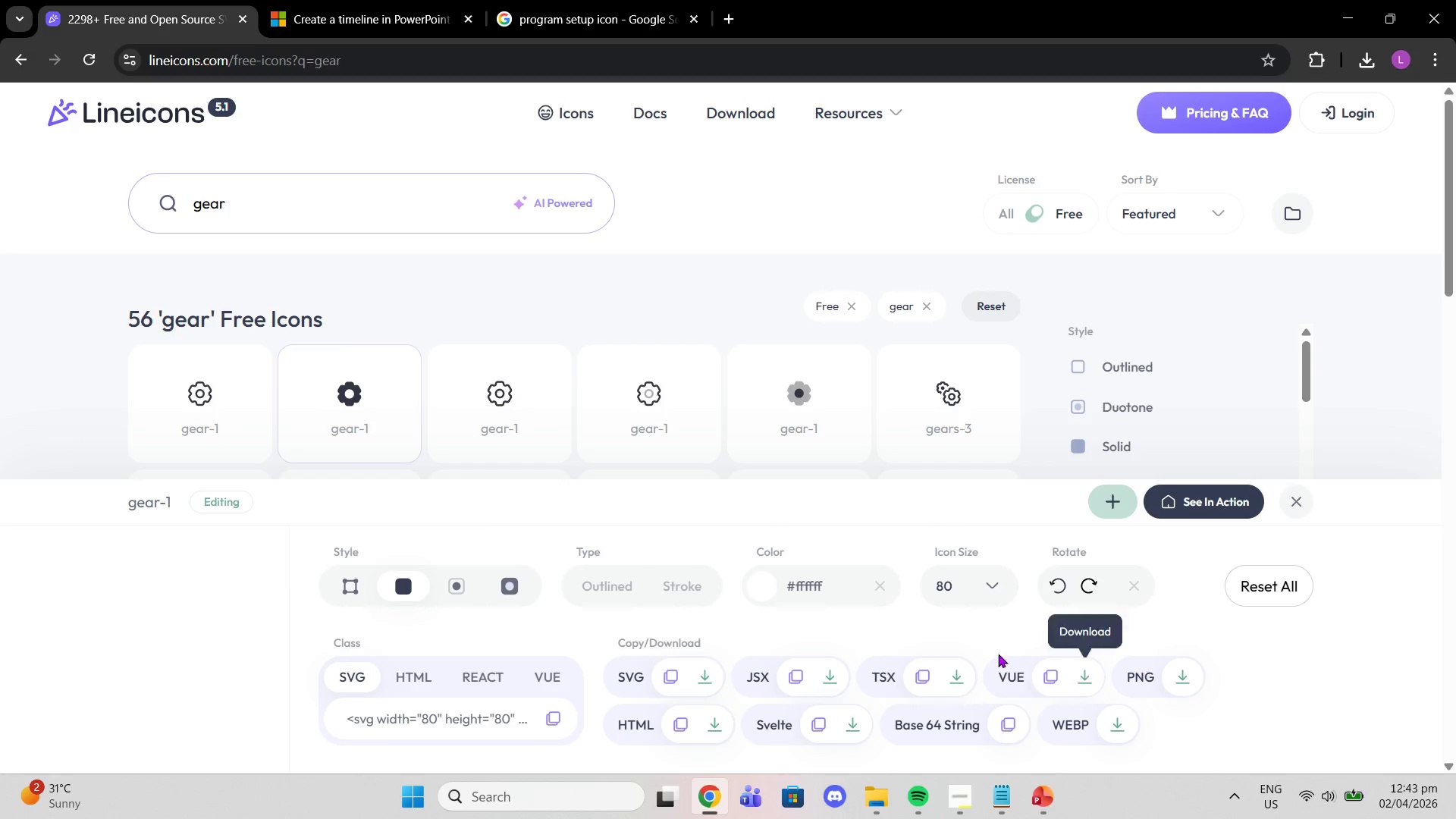 
left_click([709, 680])
 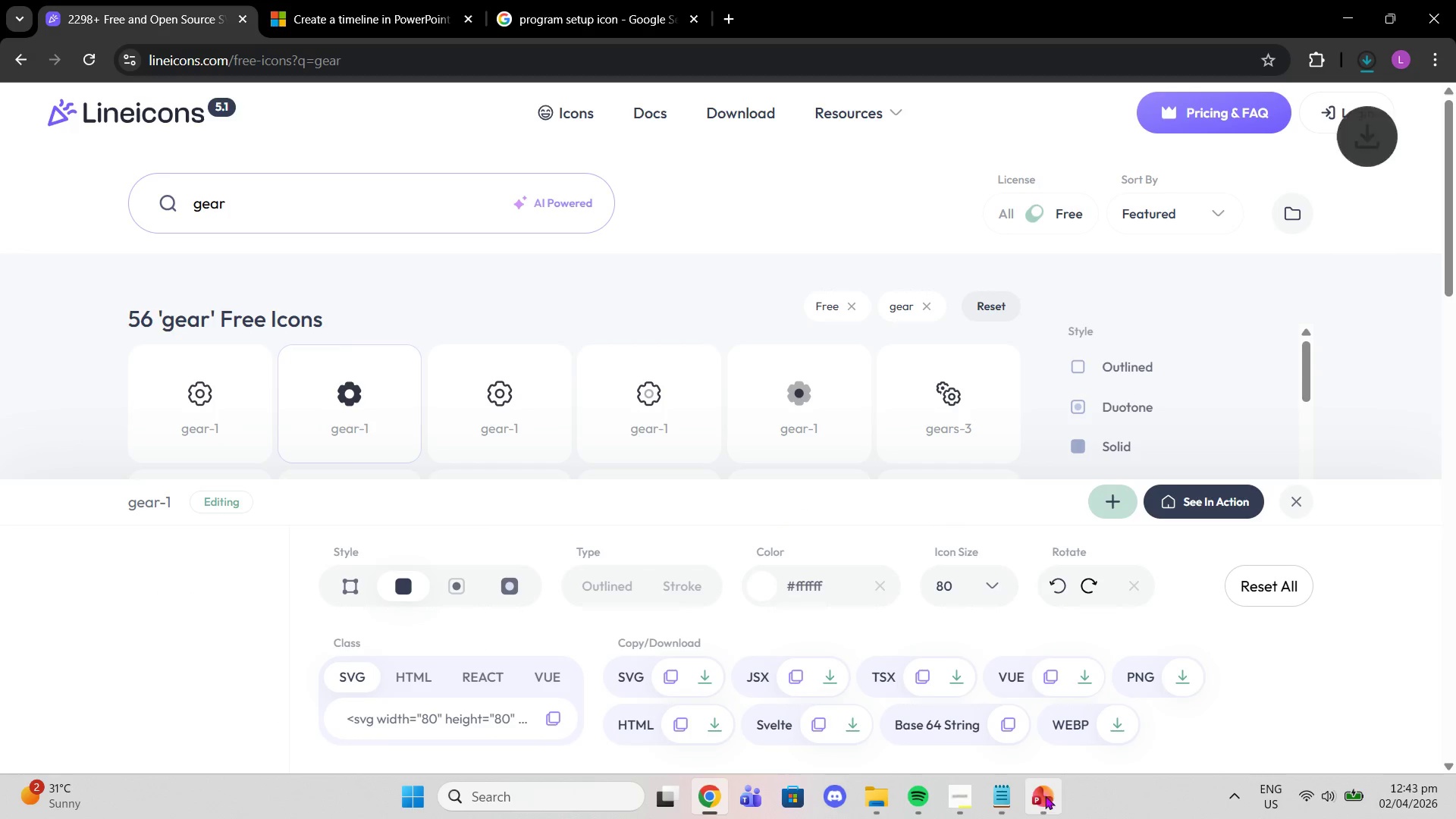 
left_click([1045, 795])
 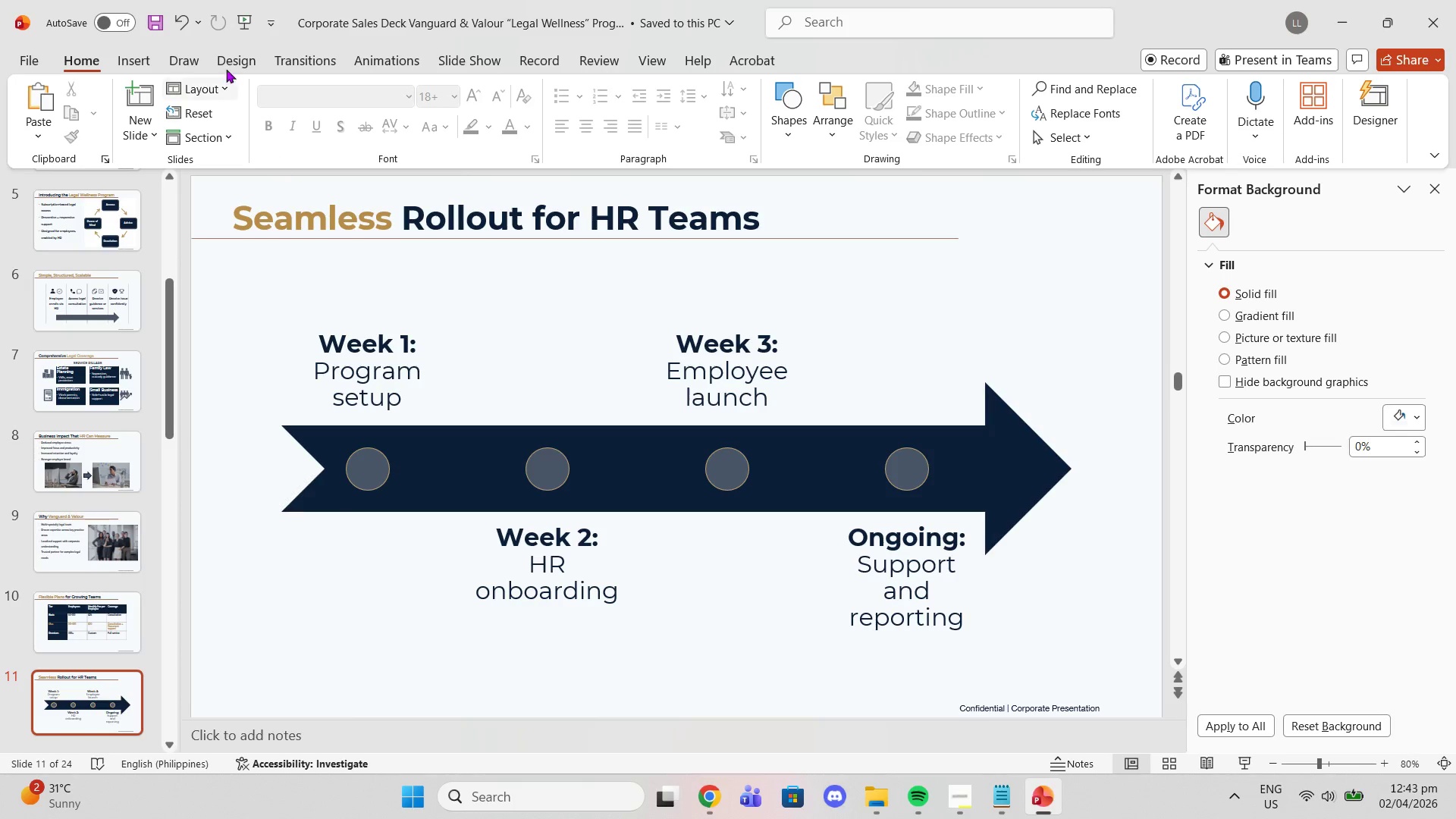 
left_click([124, 52])
 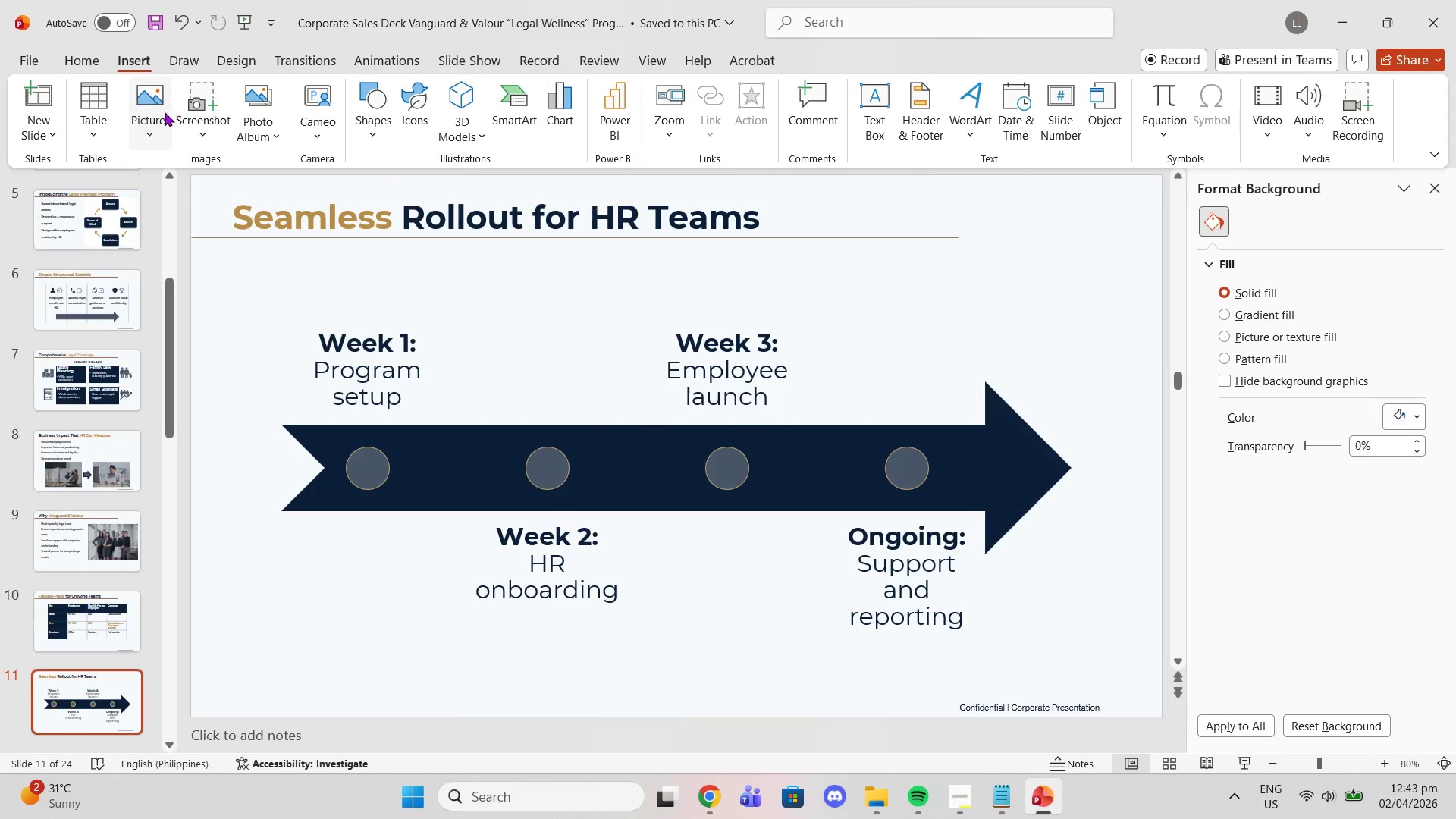 
left_click([164, 115])
 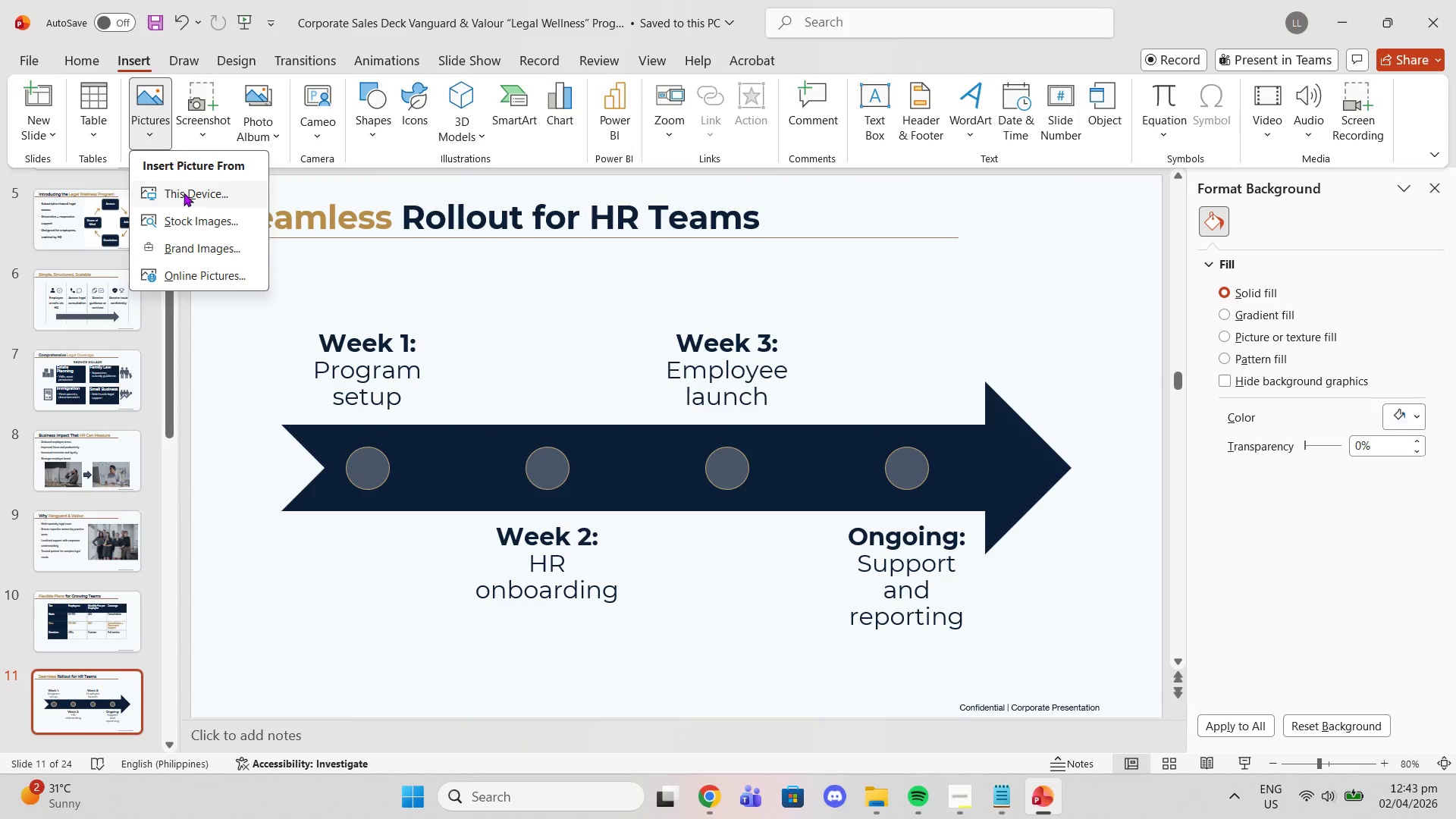 
left_click([184, 193])
 